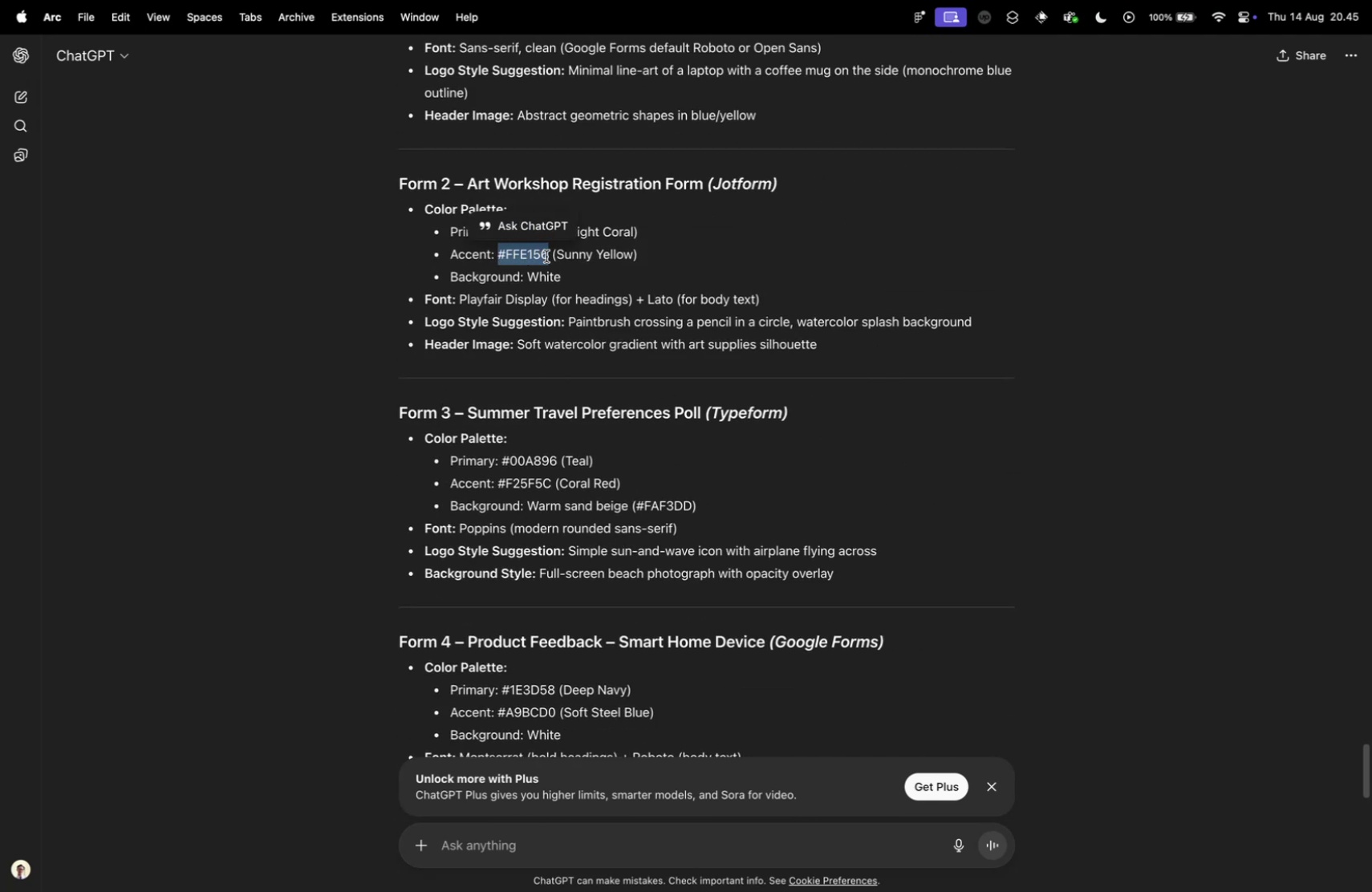 
key(Meta+CommandLeft)
 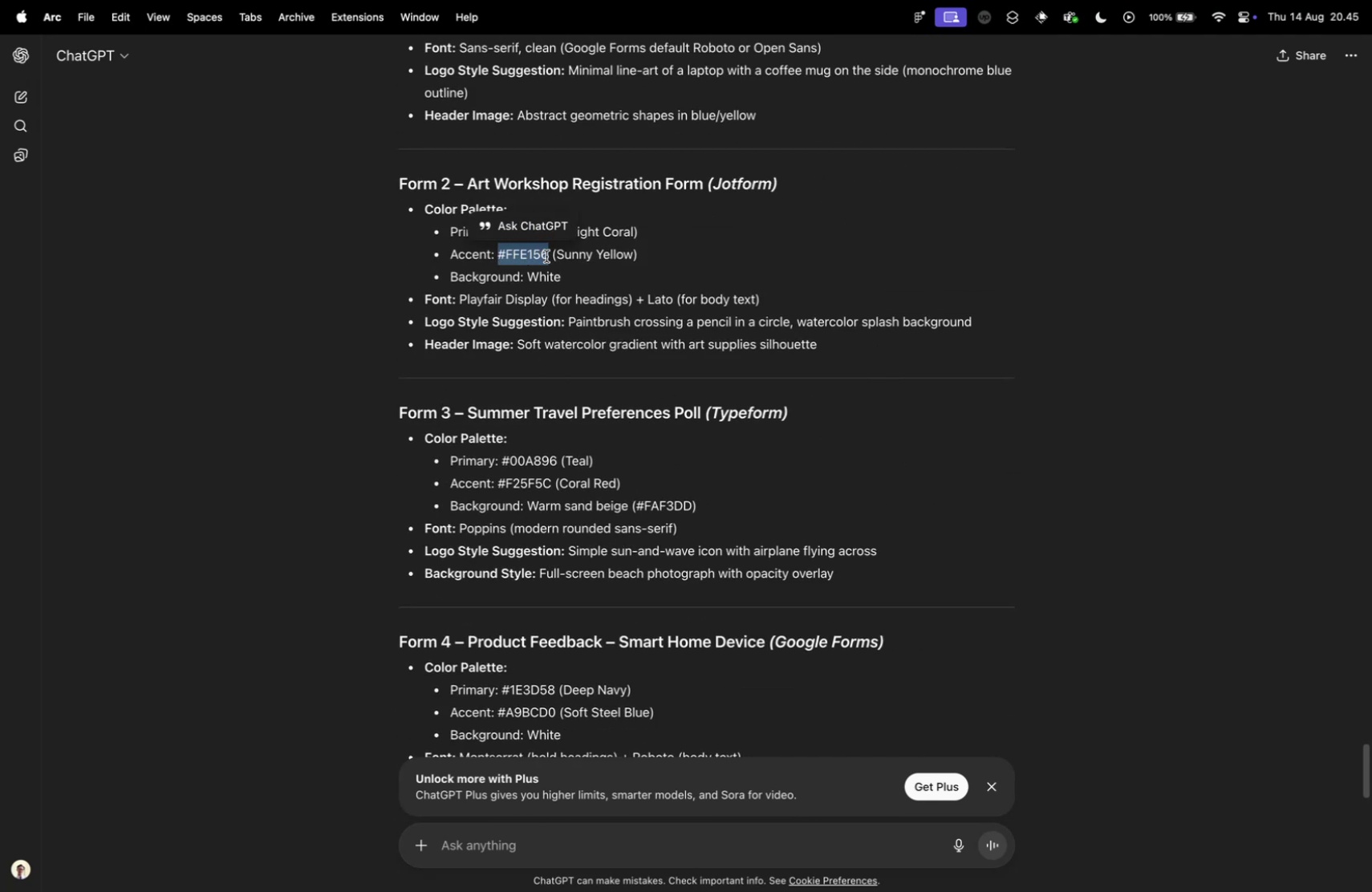 
key(Meta+C)
 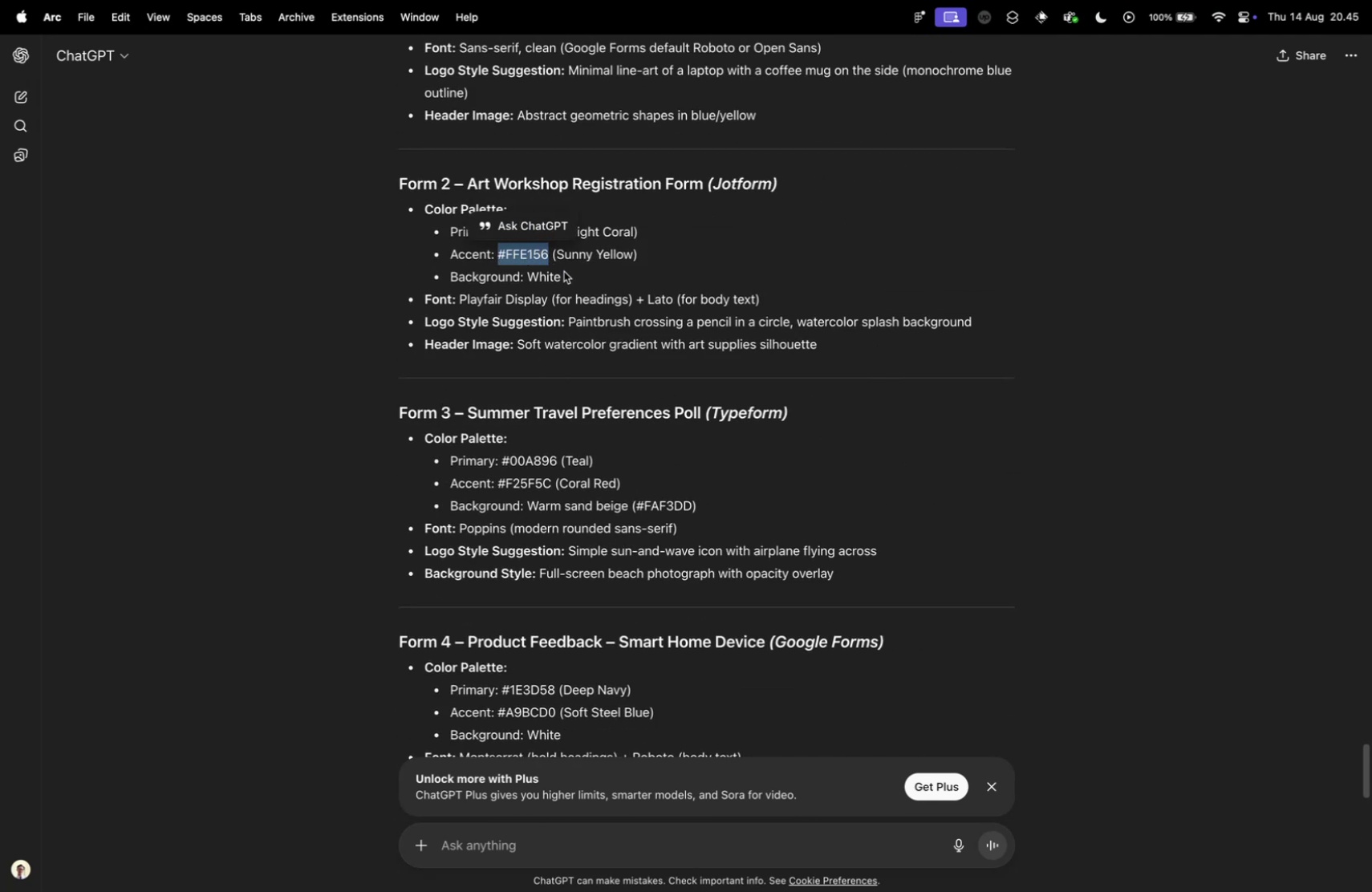 
key(Control+ControlLeft)
 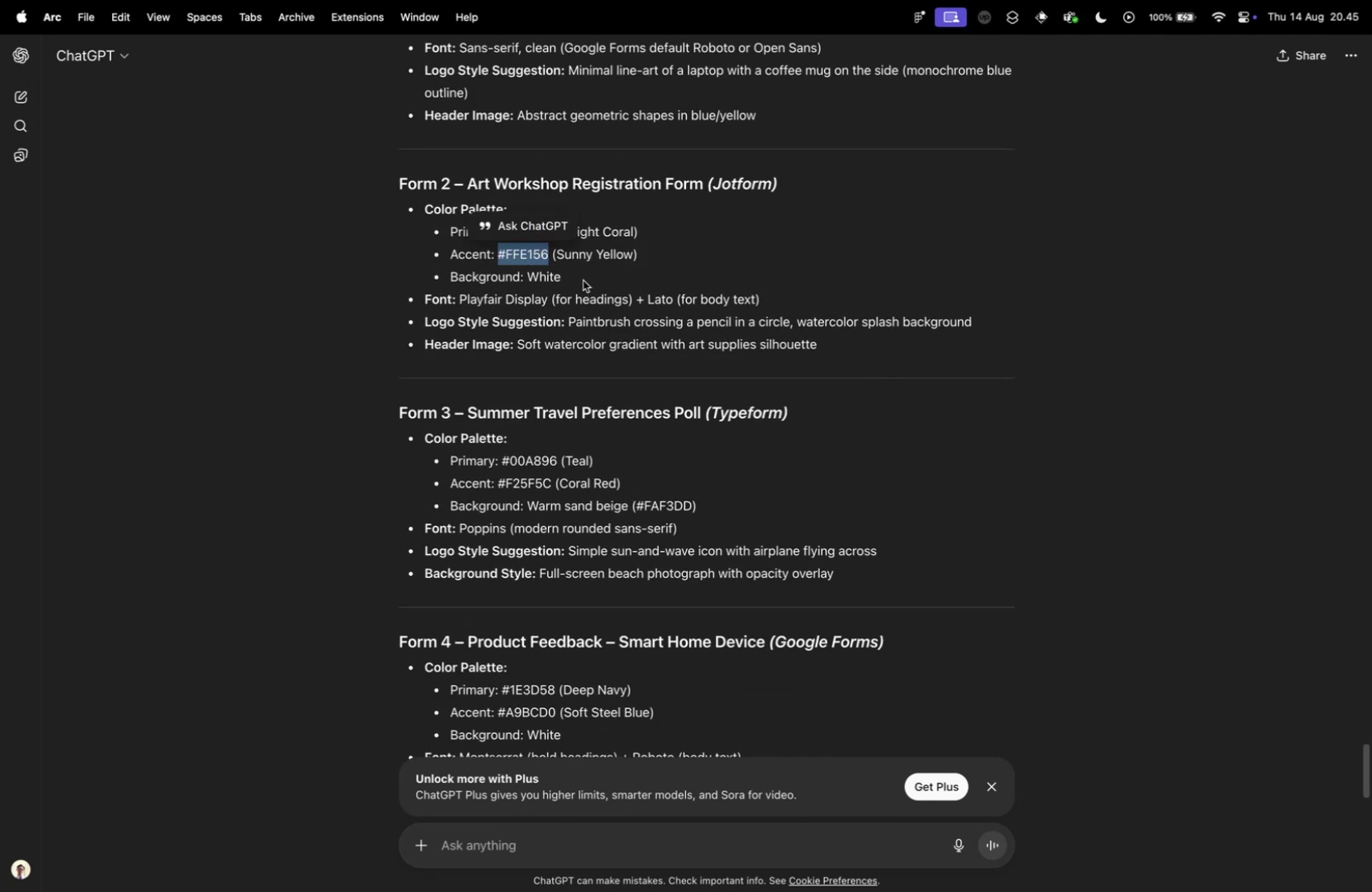 
key(Control+Tab)
 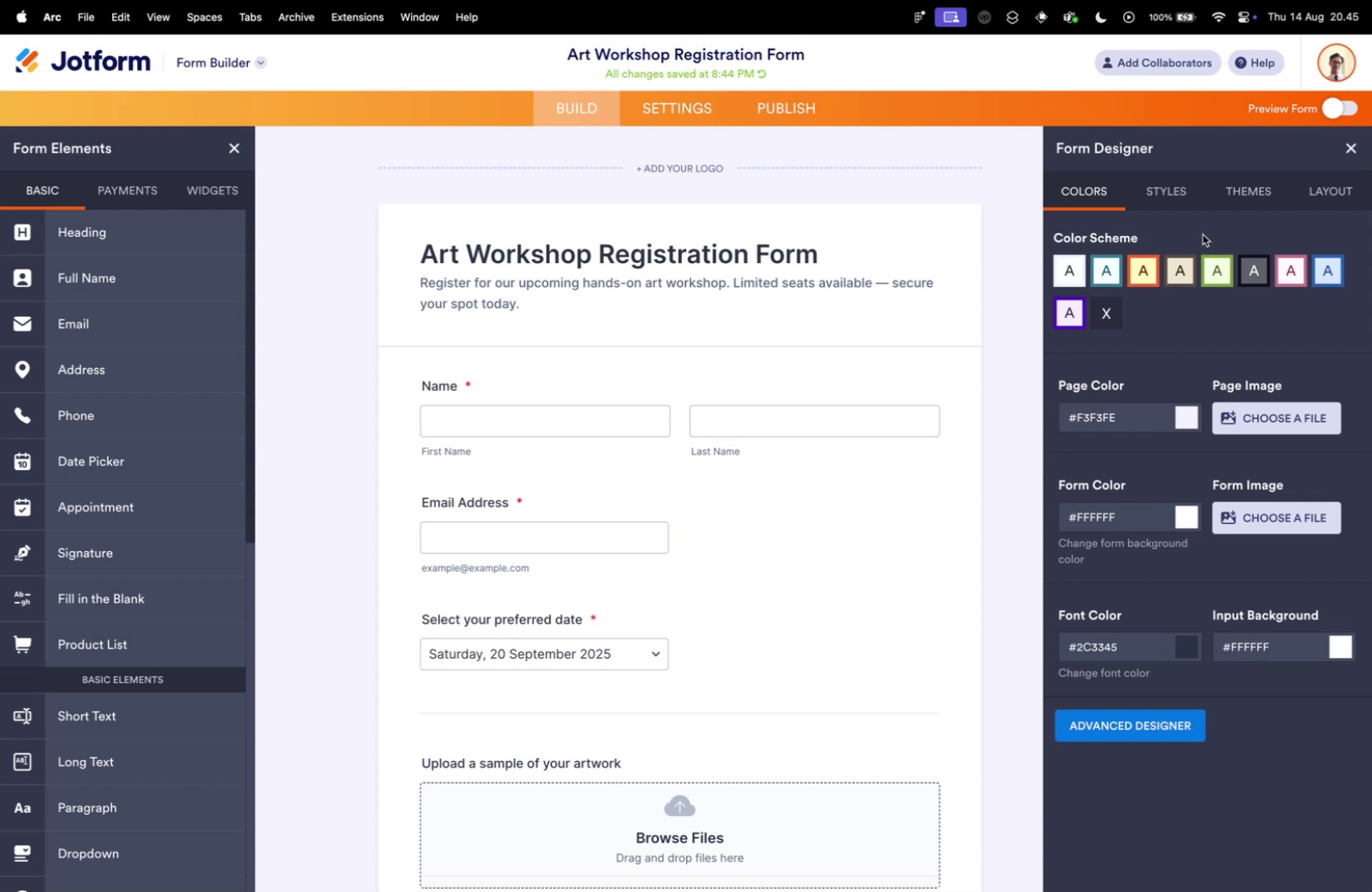 
left_click([1151, 226])
 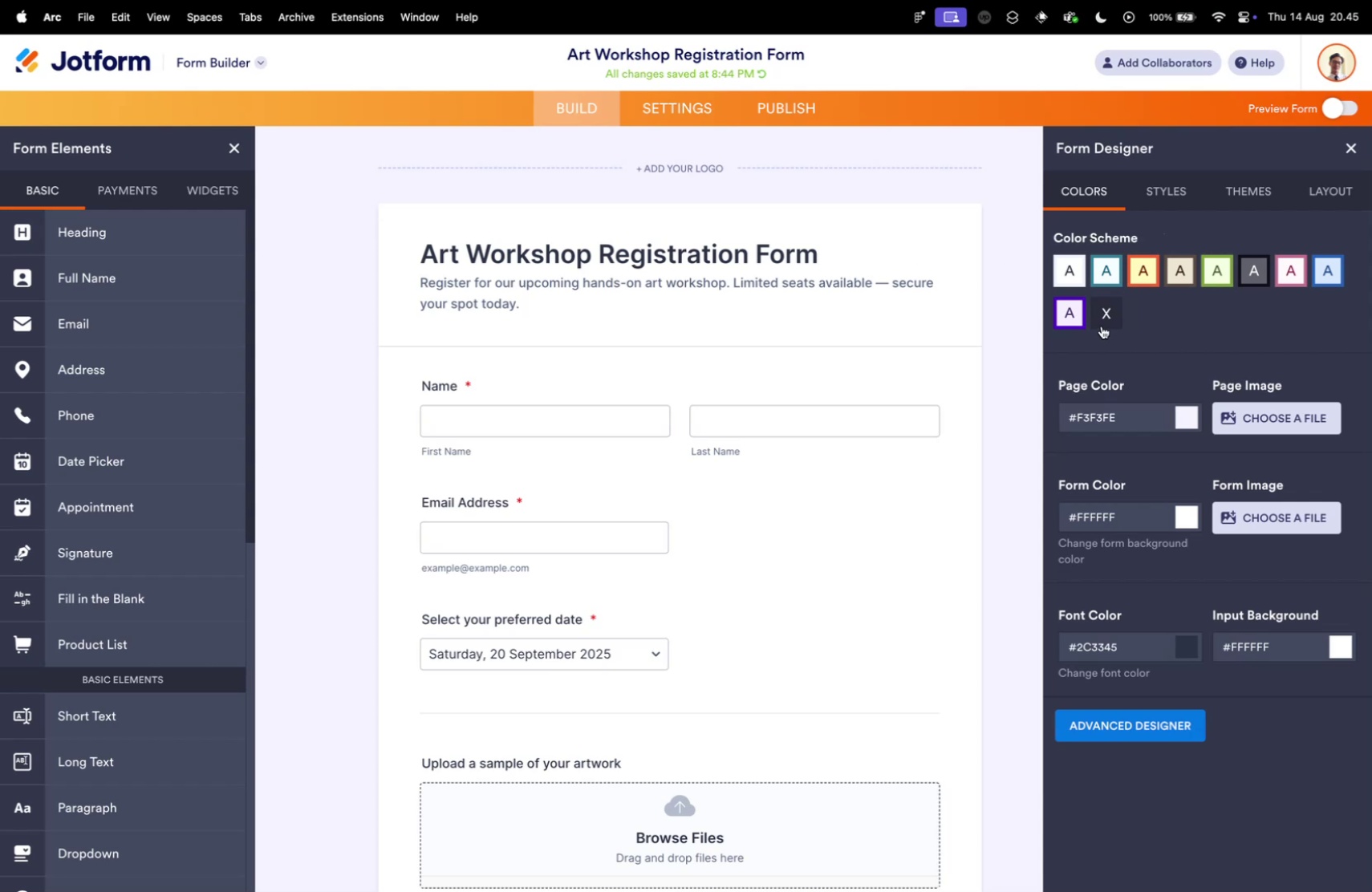 
left_click([1102, 326])
 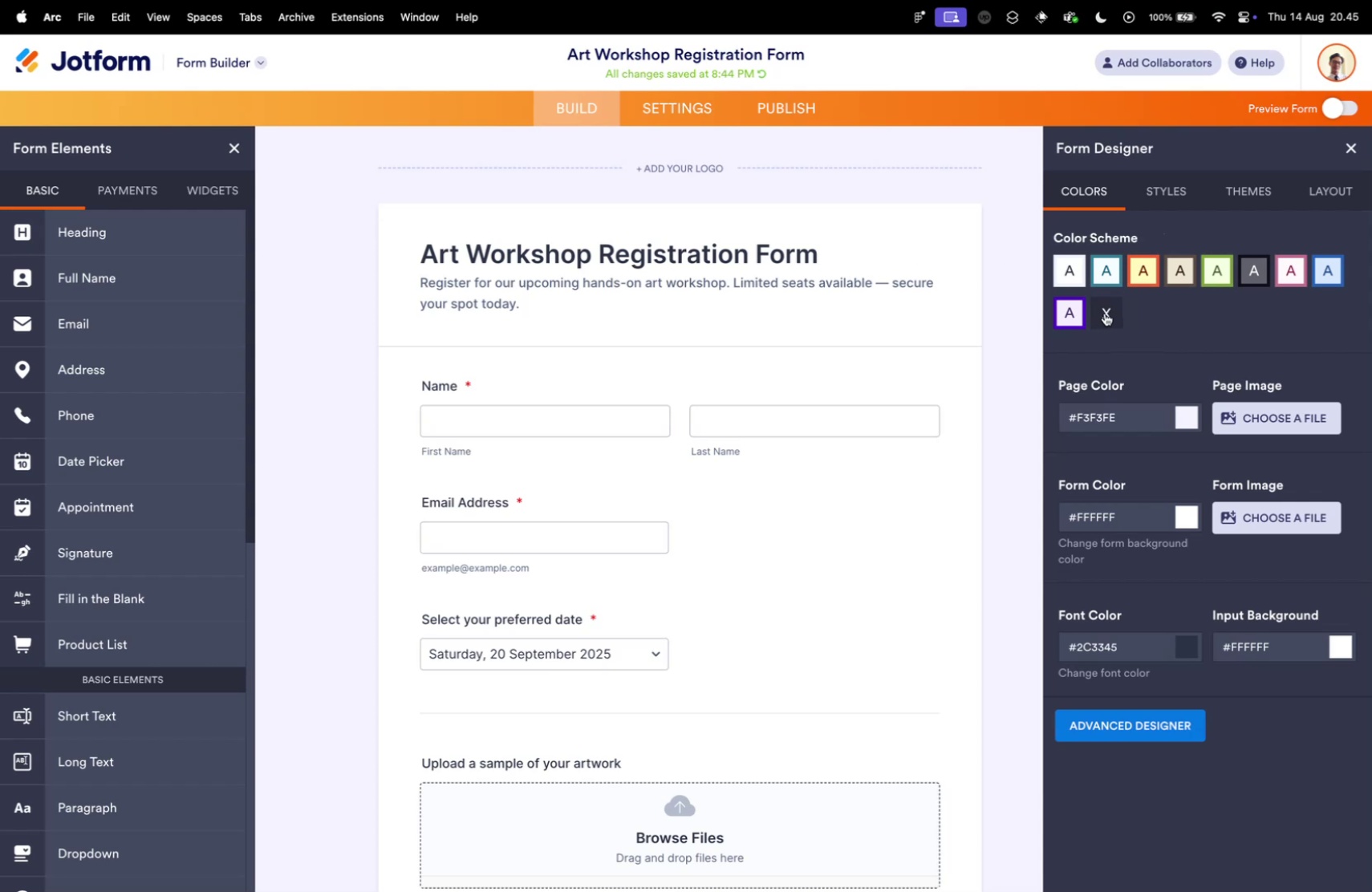 
left_click([1105, 313])
 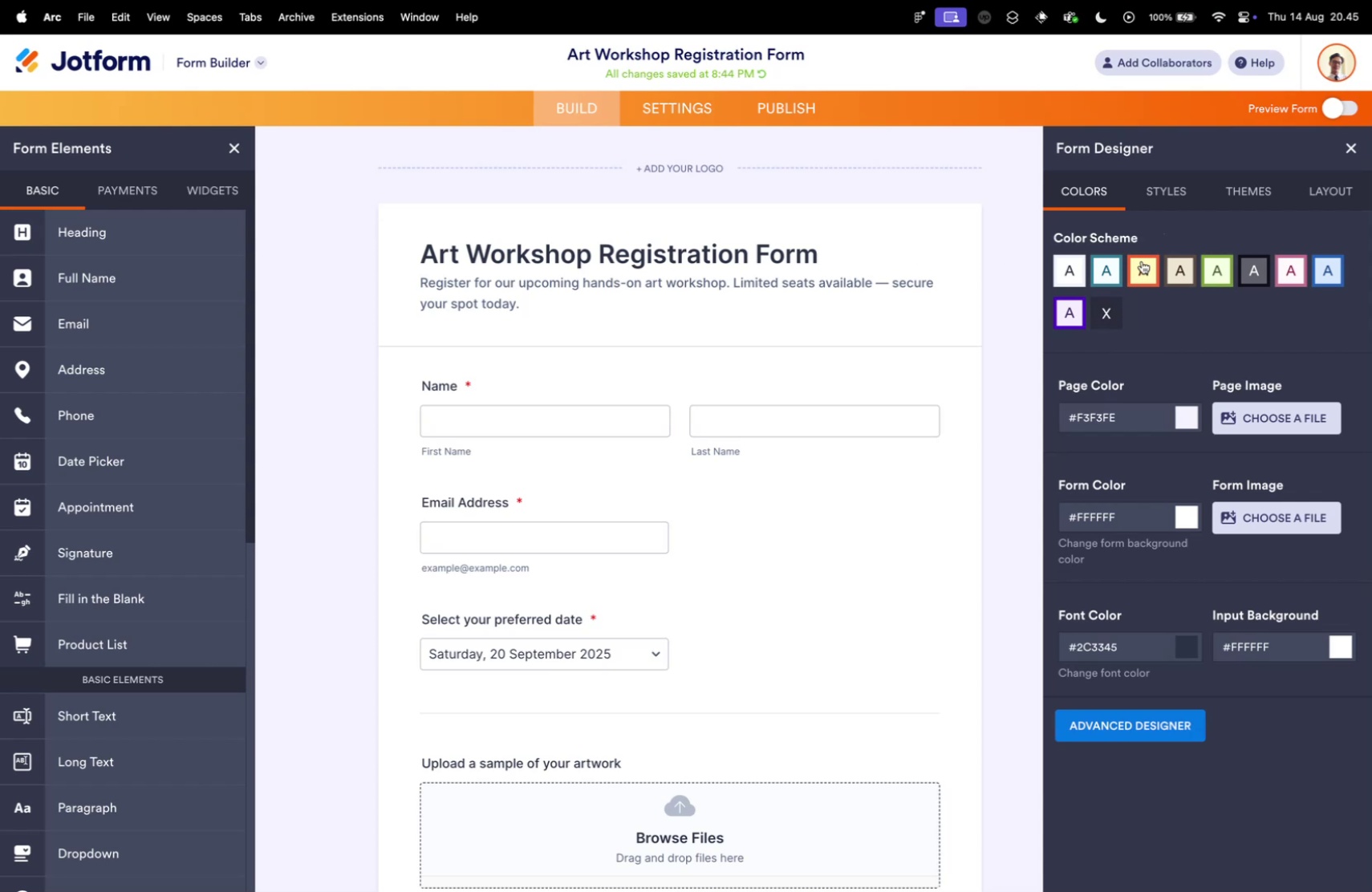 
left_click([1142, 261])
 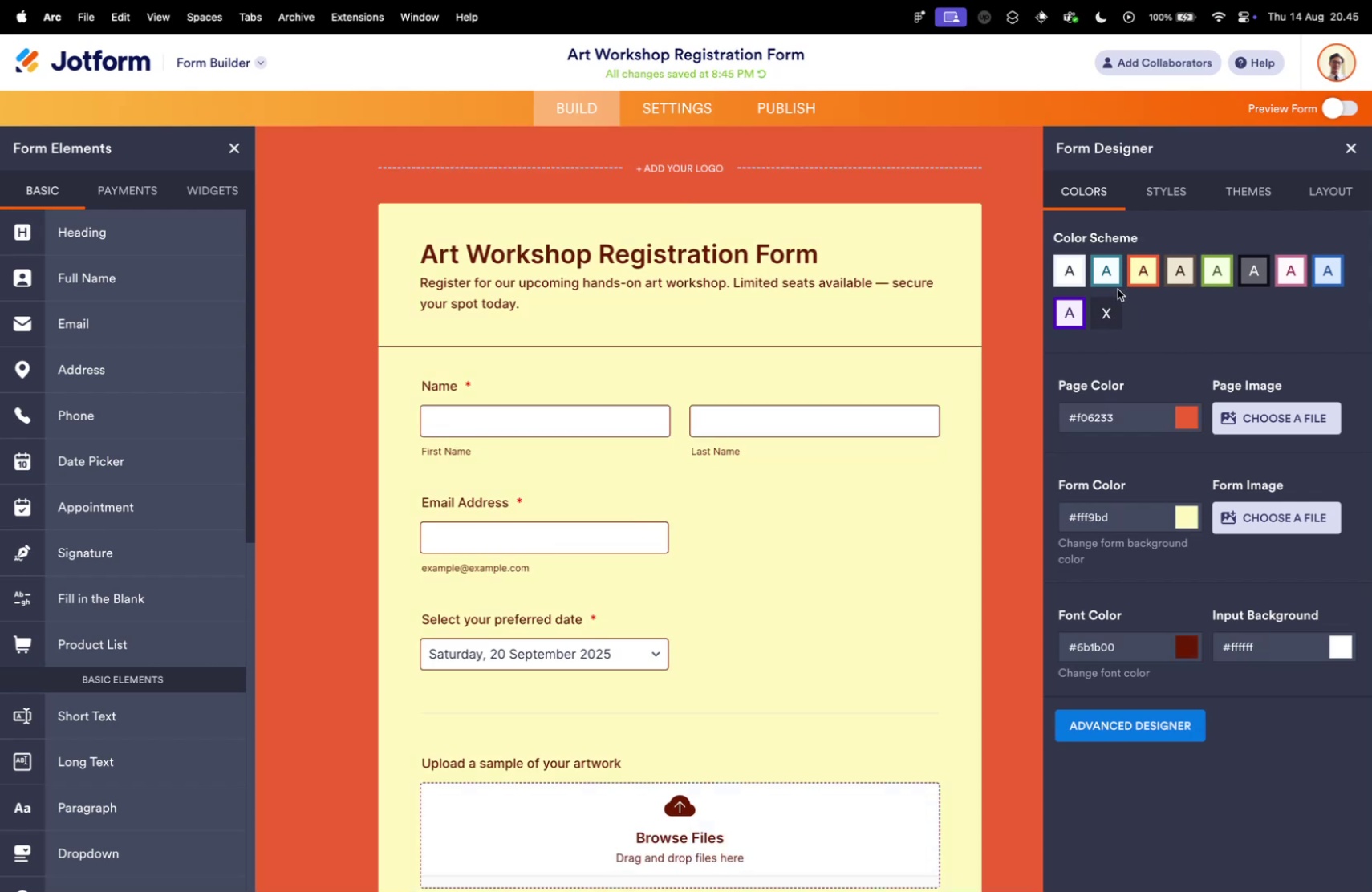 
left_click([1094, 265])
 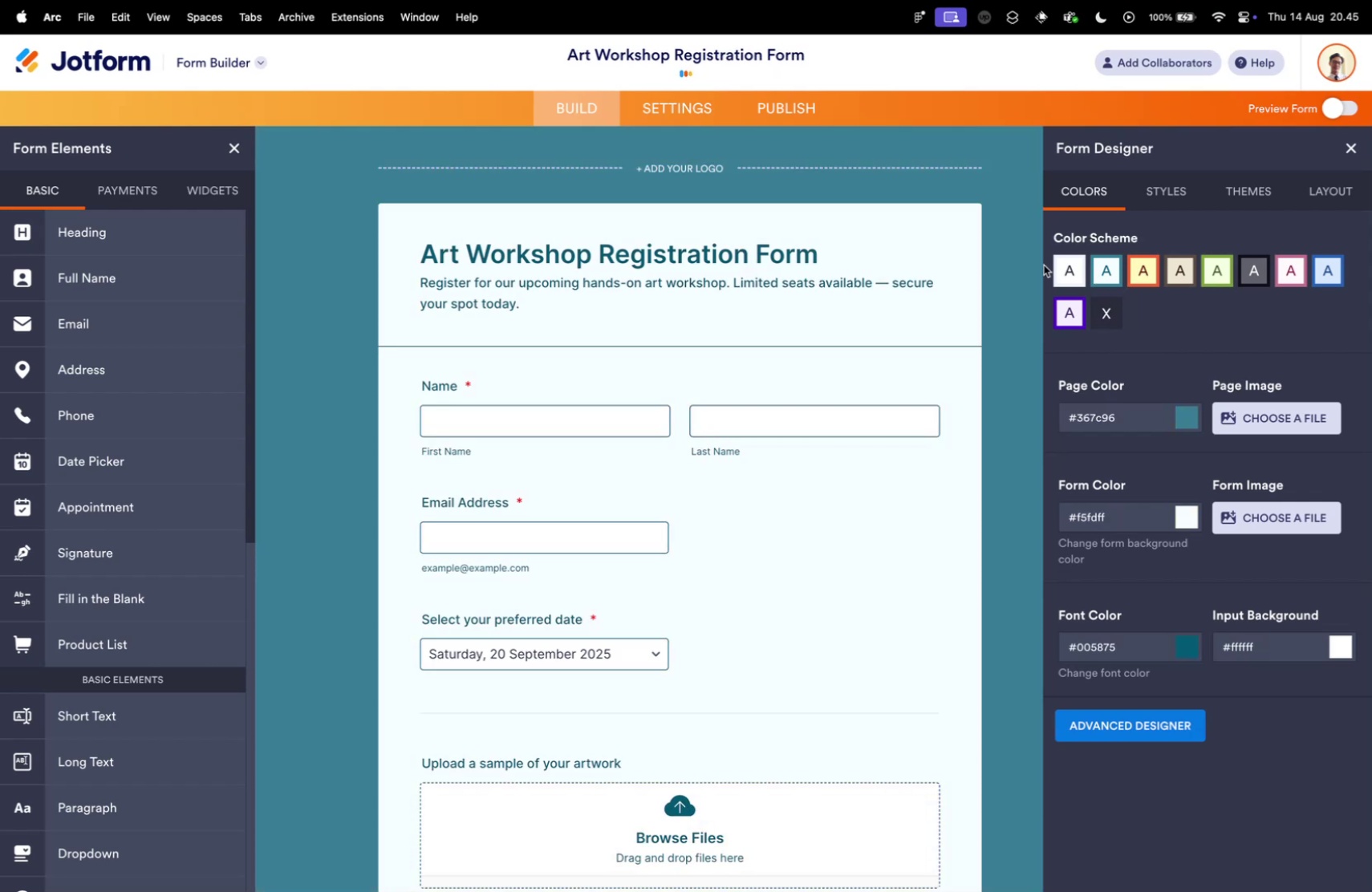 
left_click([1043, 265])
 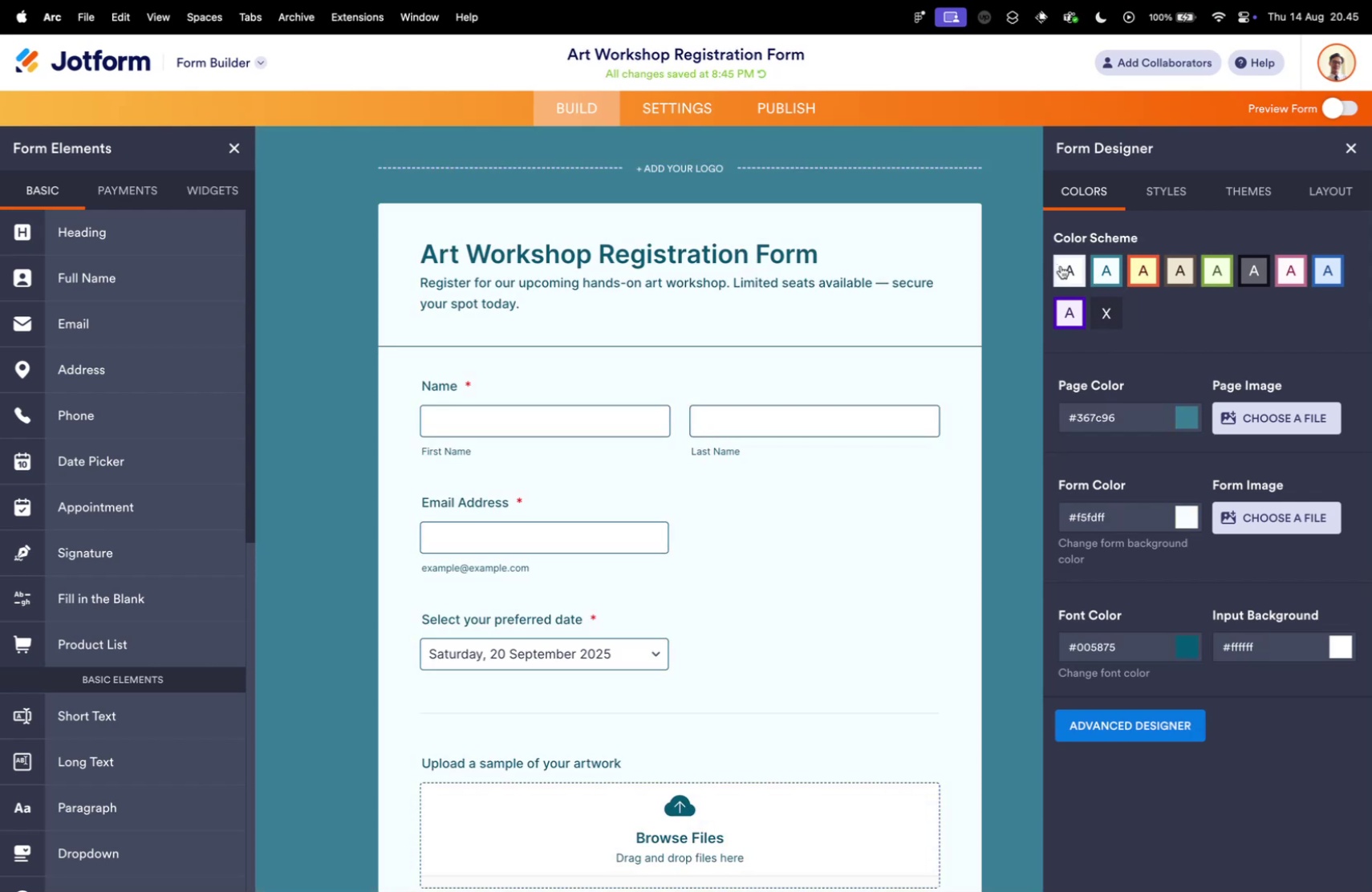 
left_click([1061, 266])
 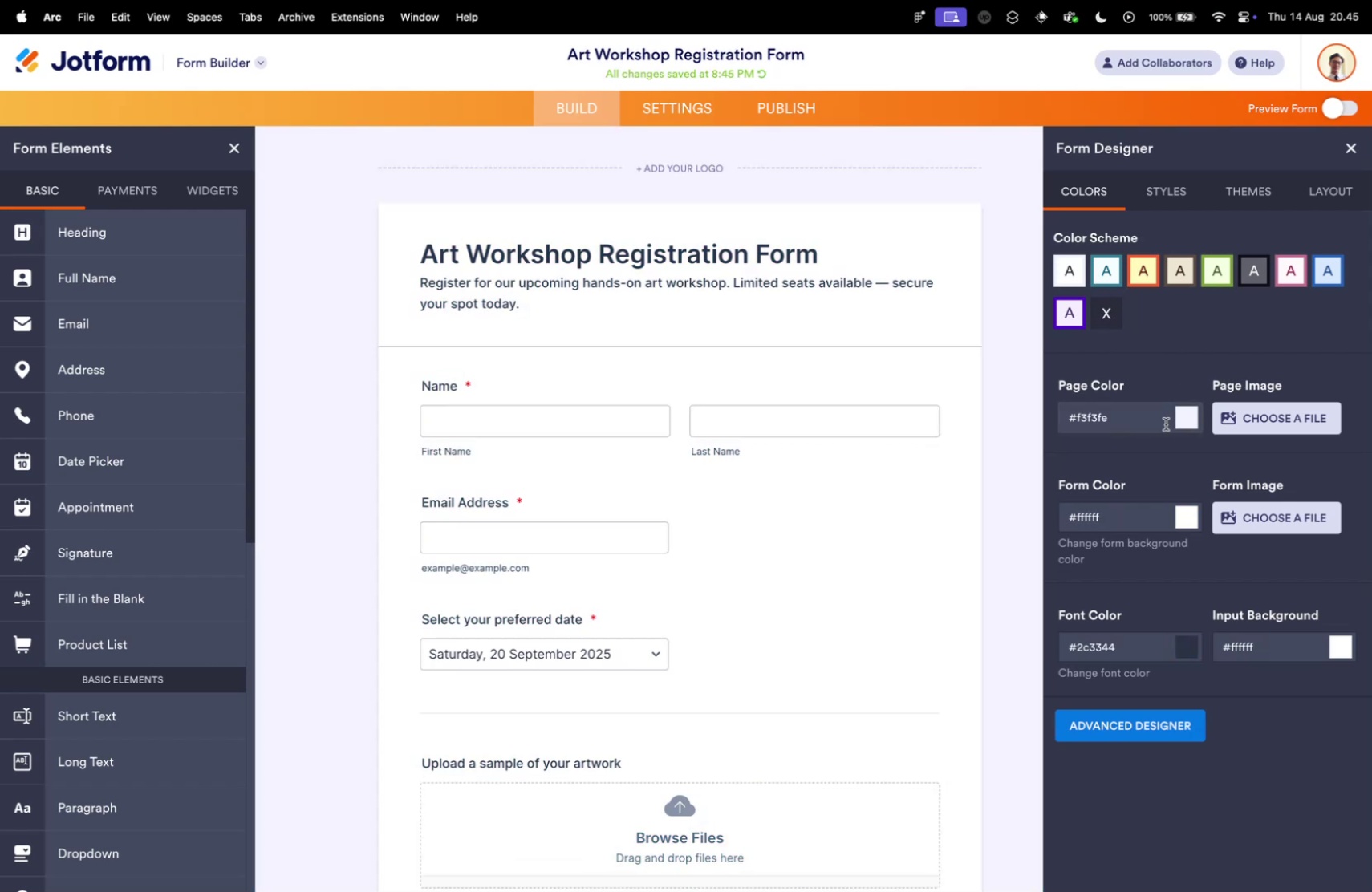 
left_click([1132, 417])
 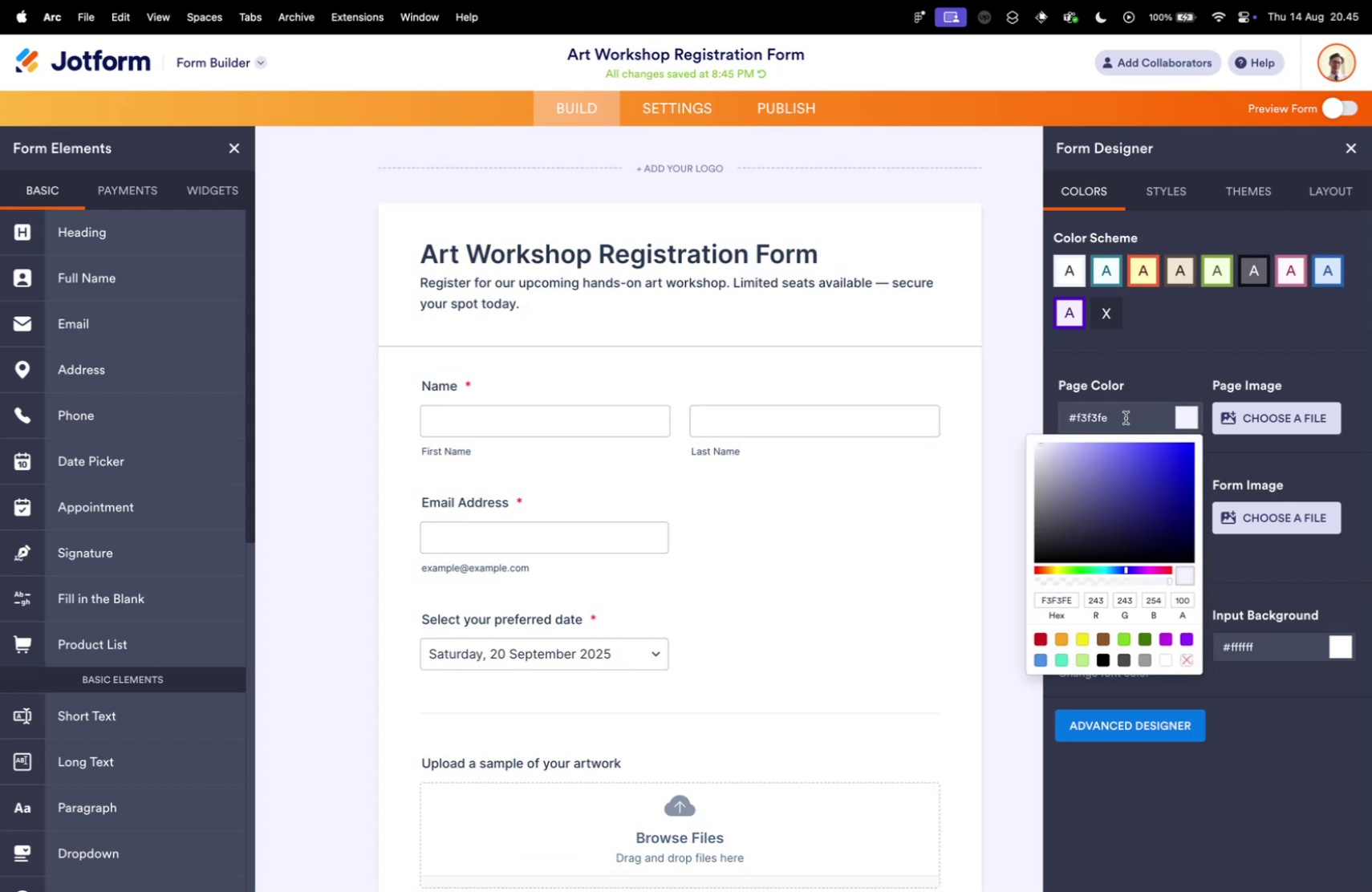 
left_click_drag(start_coordinate=[1118, 418], to_coordinate=[1064, 420])
 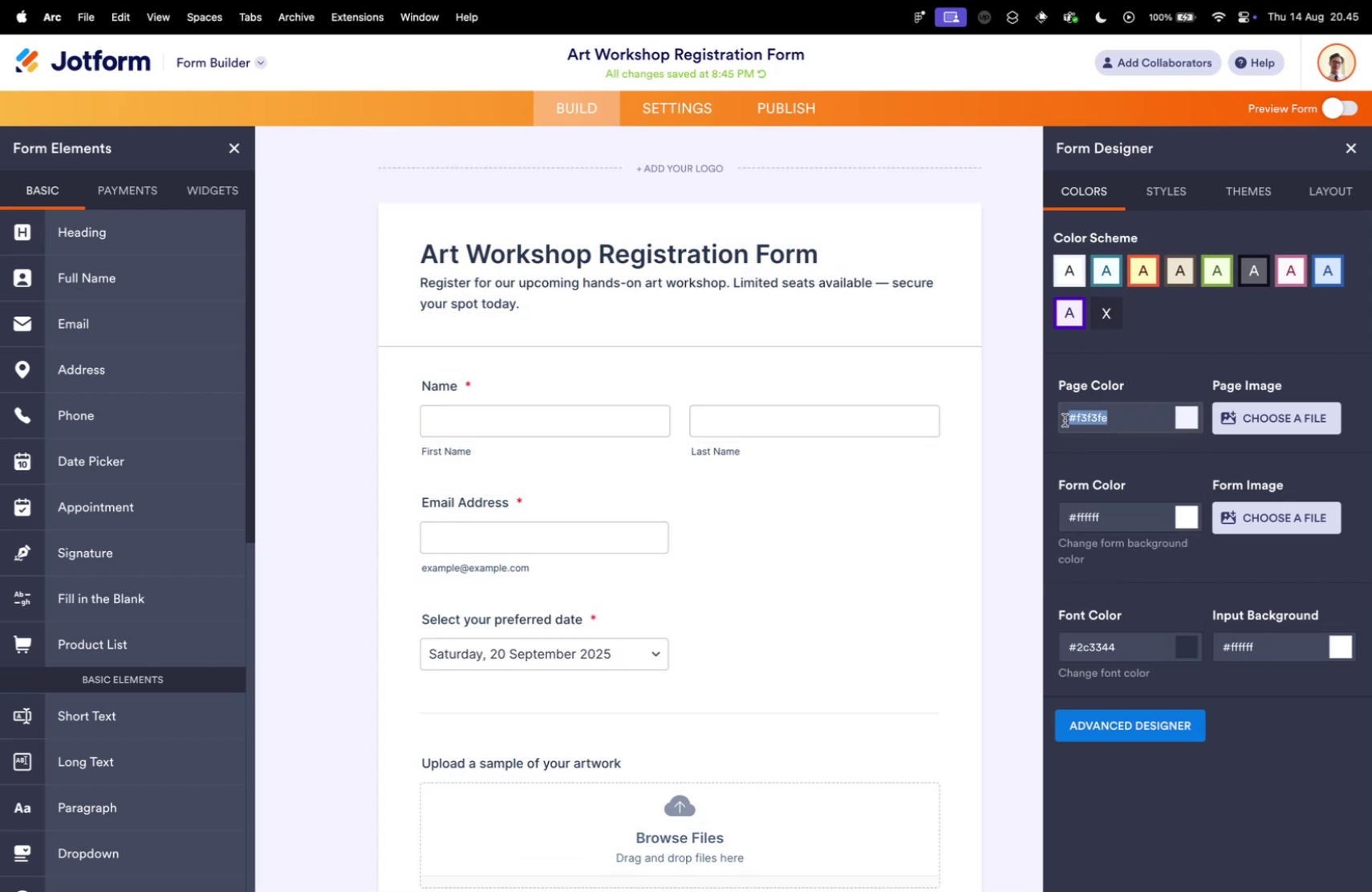 
key(Meta+Space)
 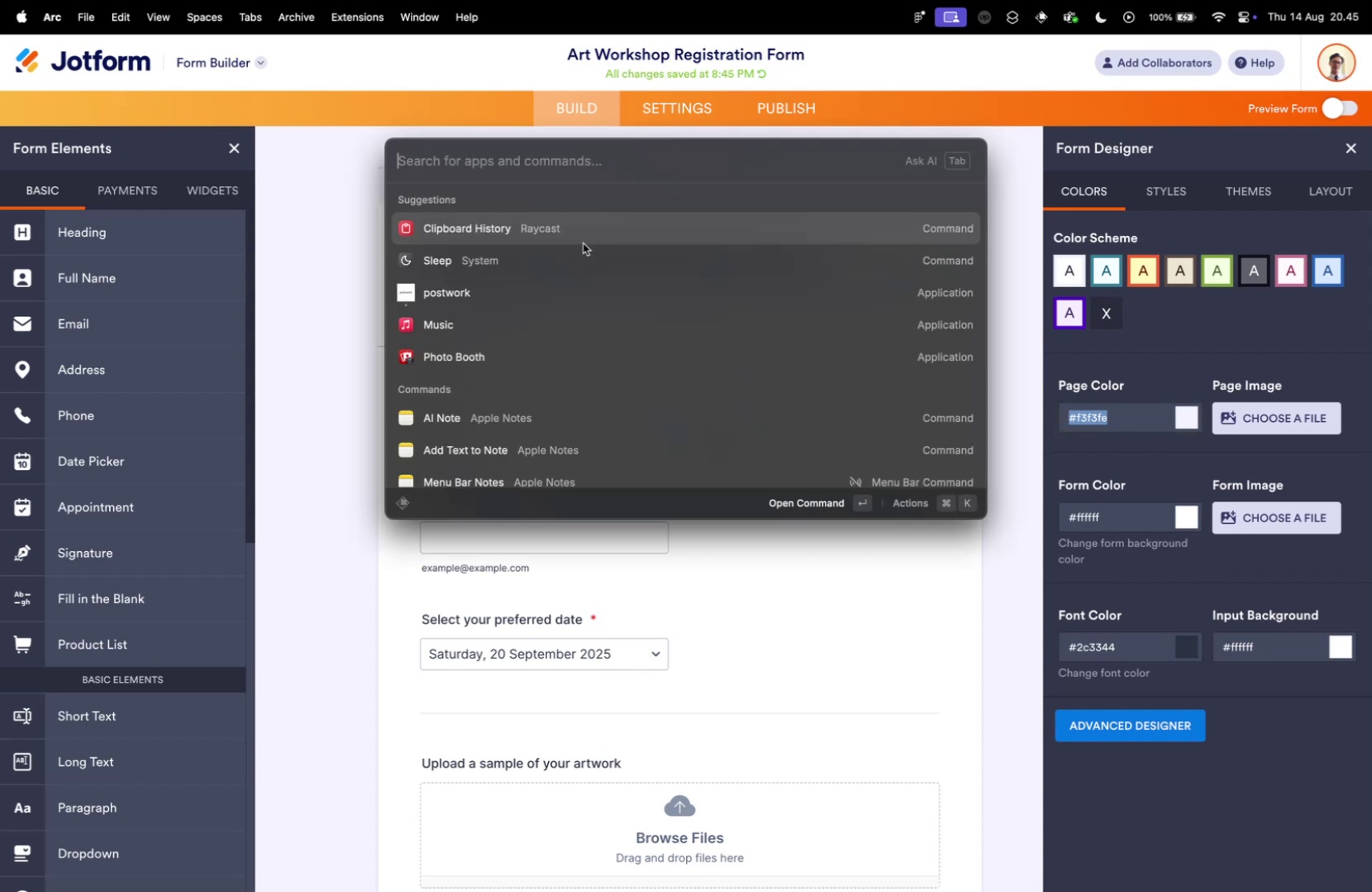 
key(Enter)
 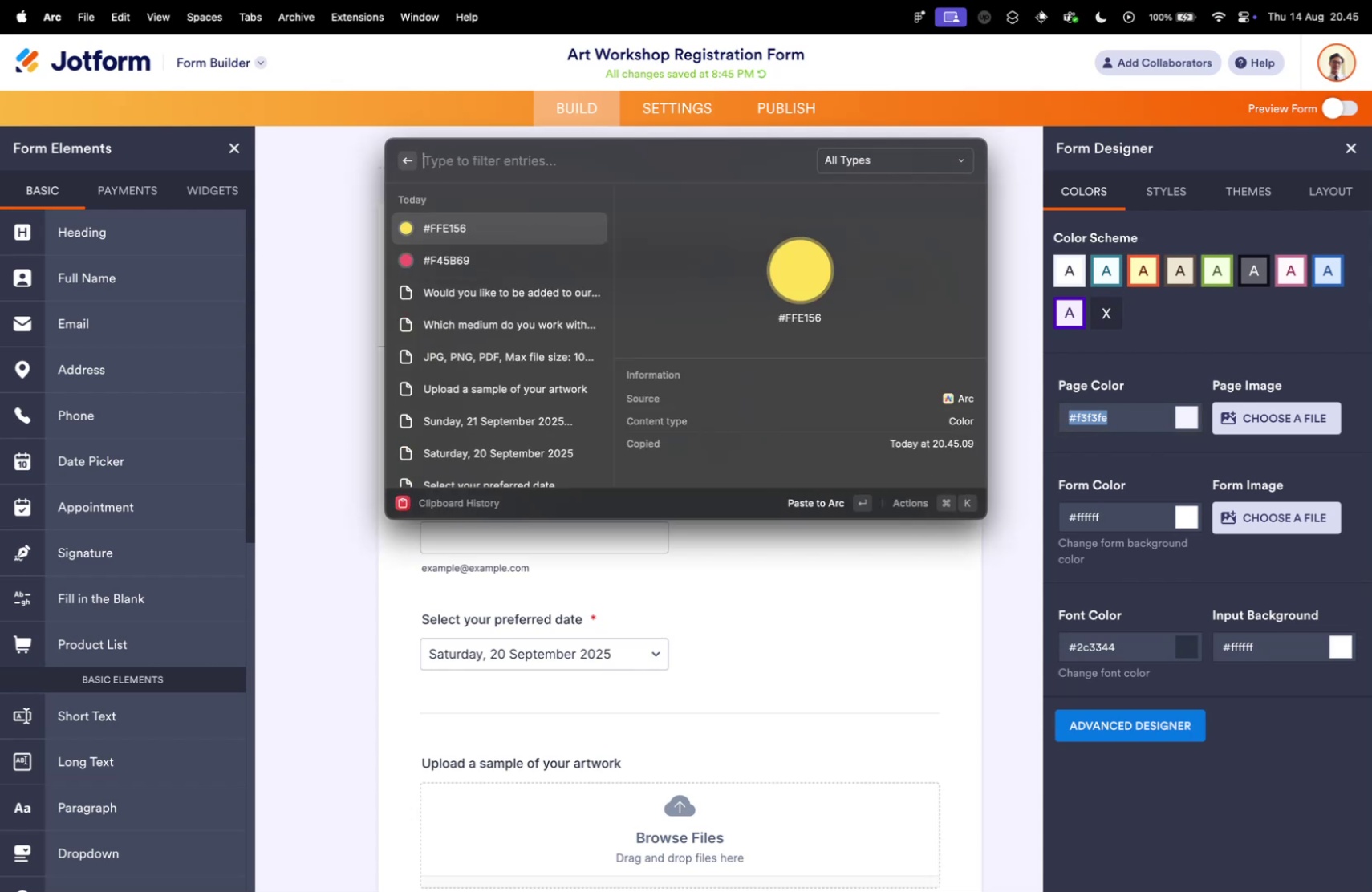 
key(ArrowDown)
 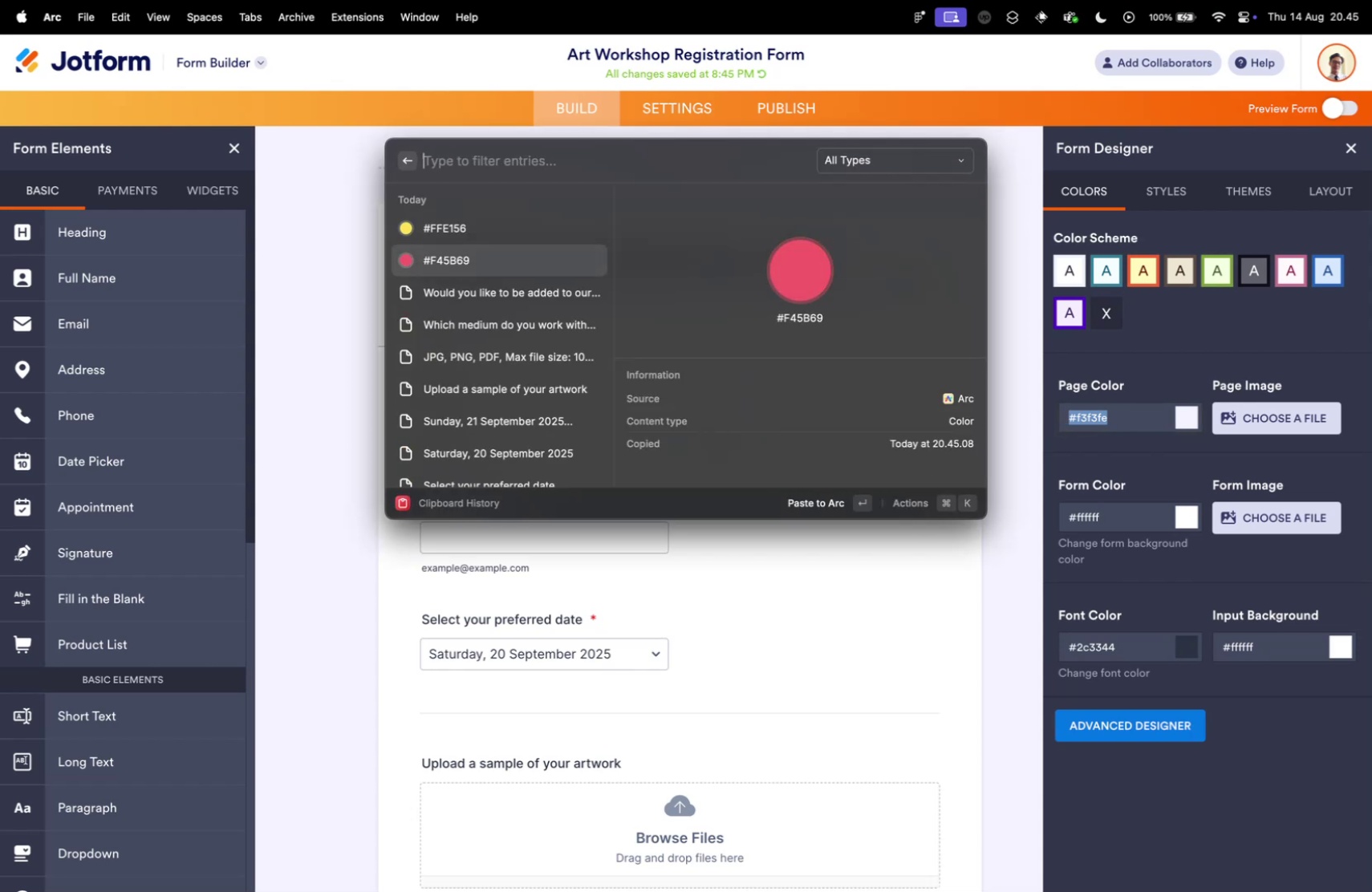 
key(Enter)
 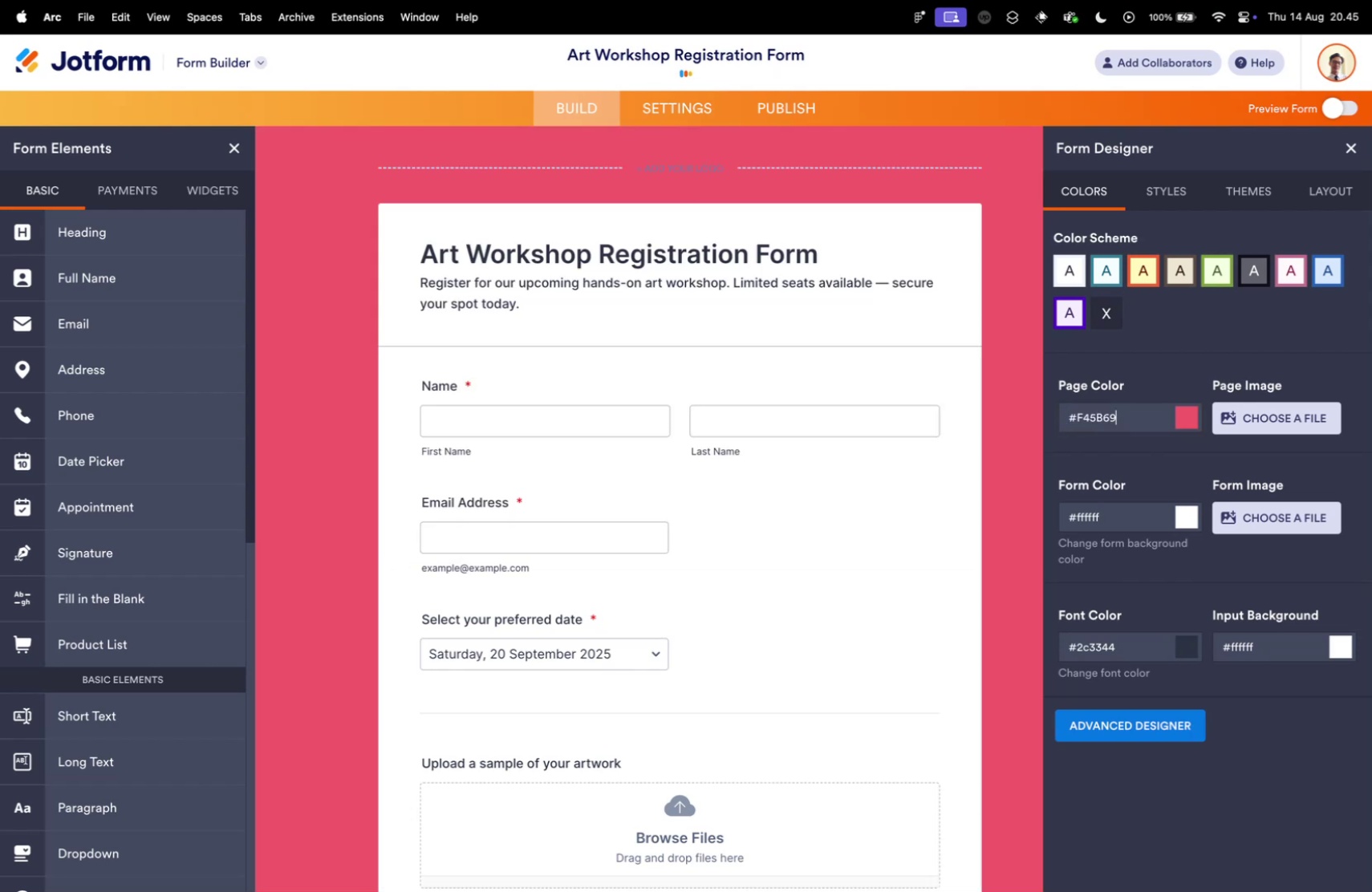 
key(Control+ControlLeft)
 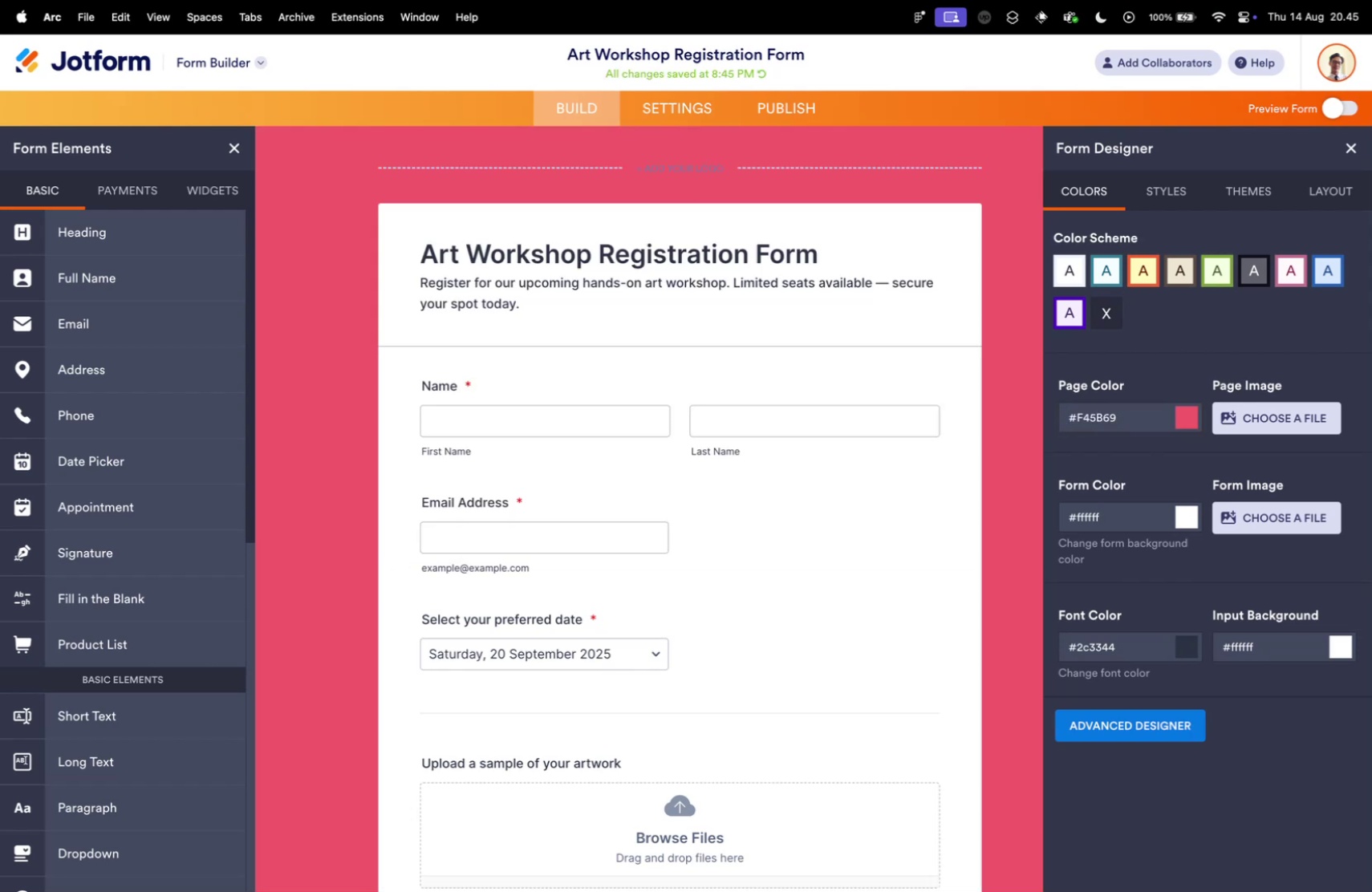 
key(Control+Tab)
 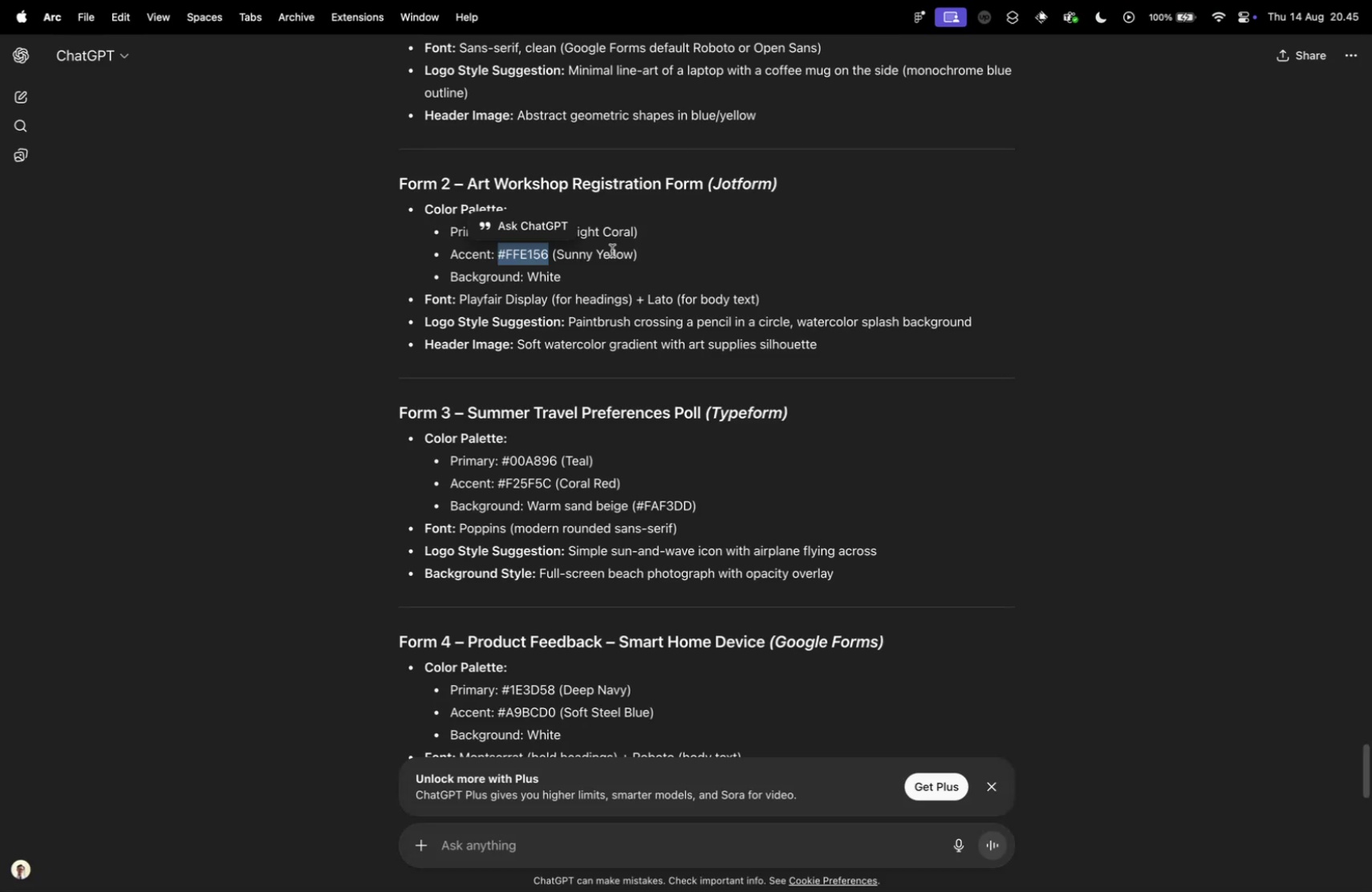 
left_click([761, 327])
 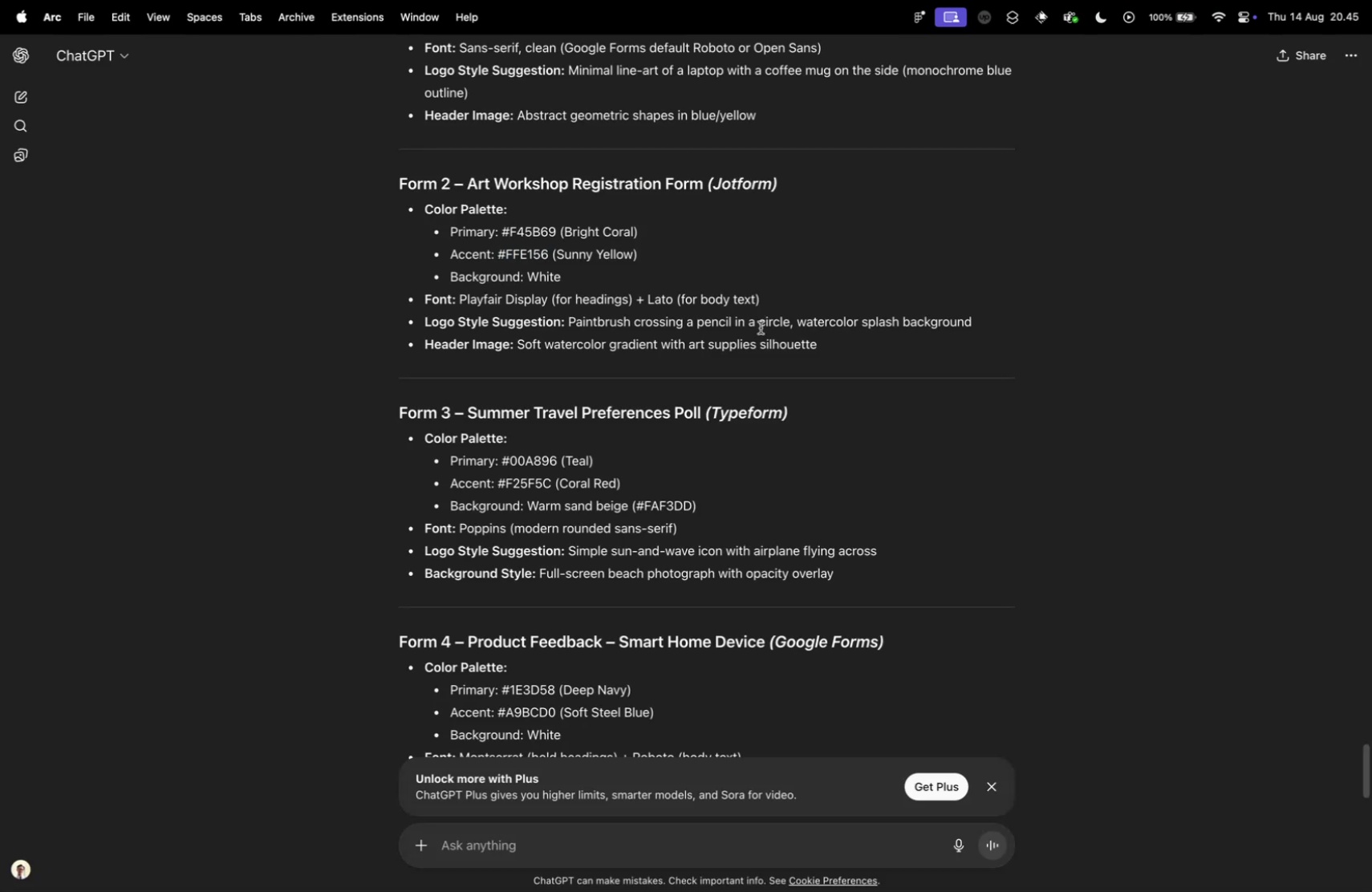 
key(Control+ControlLeft)
 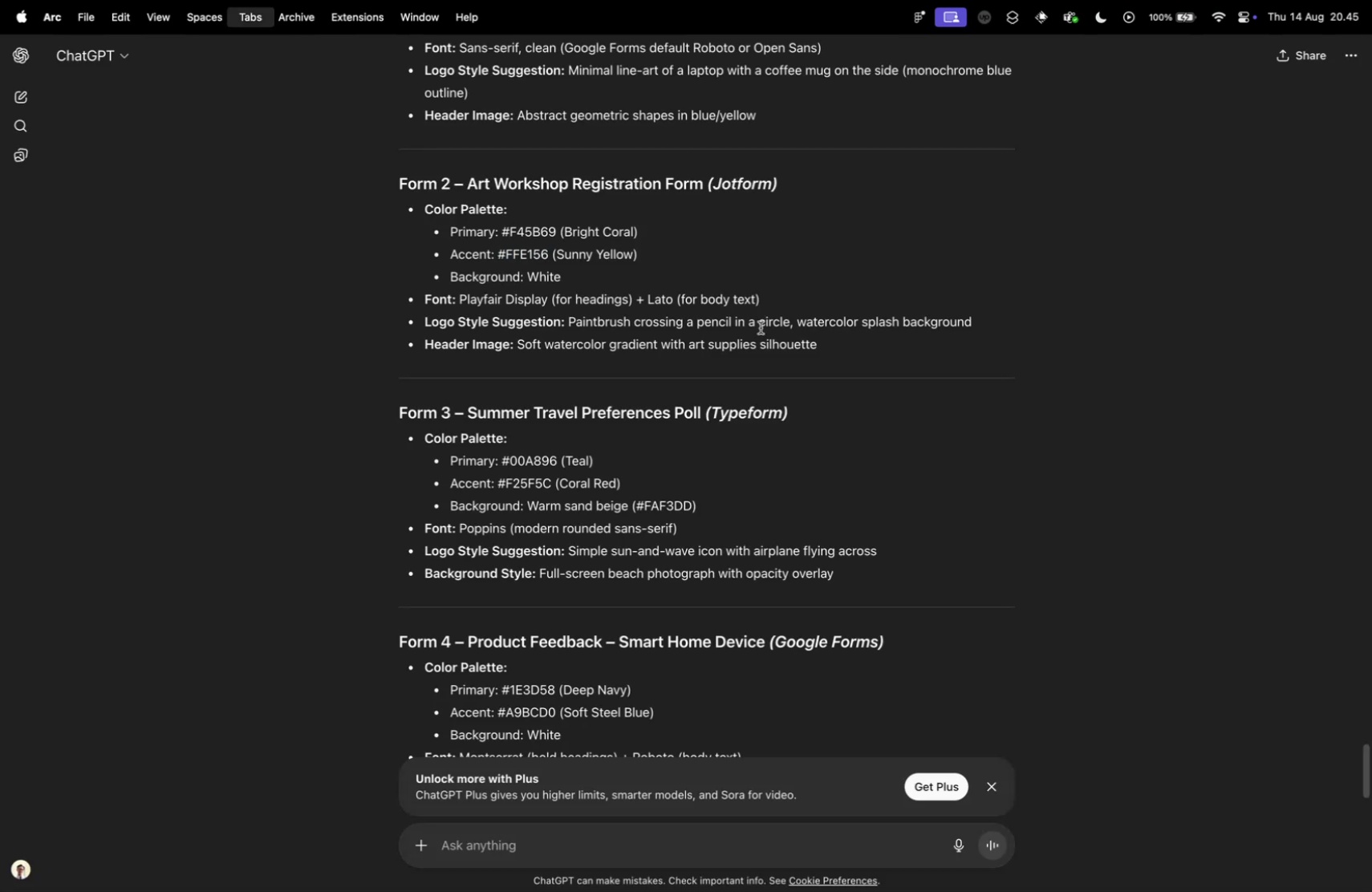 
key(Control+Tab)
 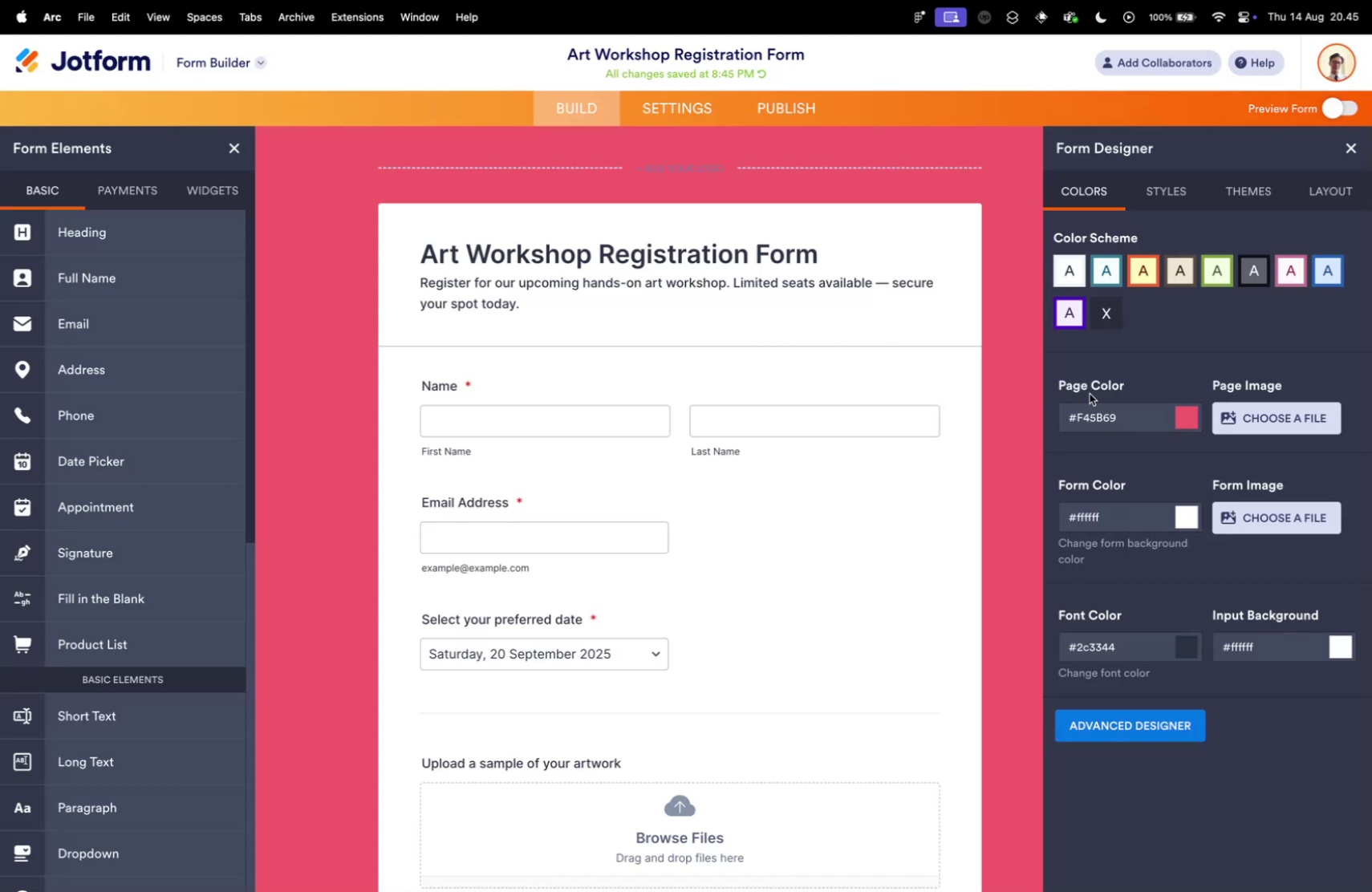 
hold_key(key=CommandLeft, duration=0.31)
 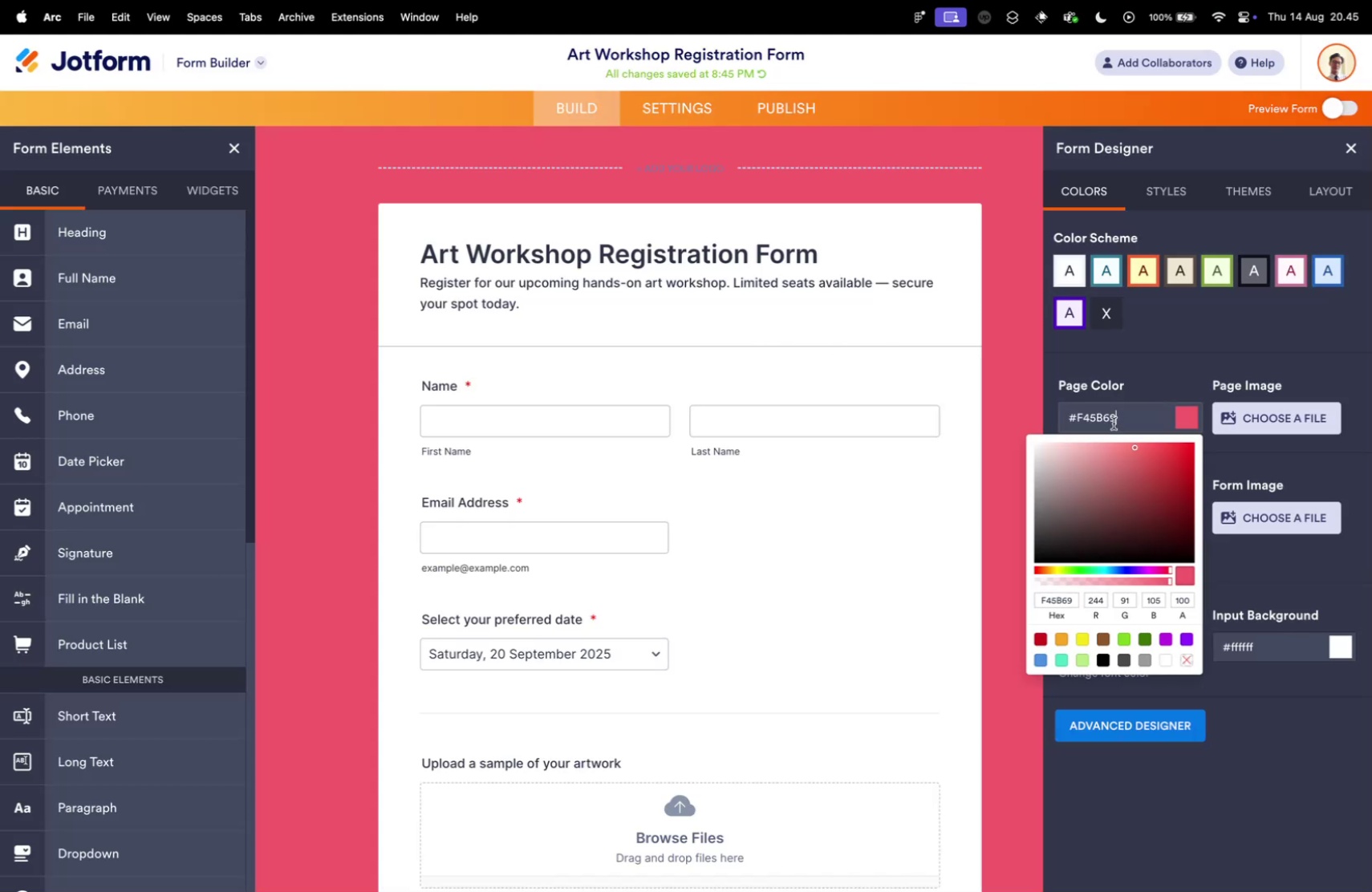 
double_click([1114, 422])
 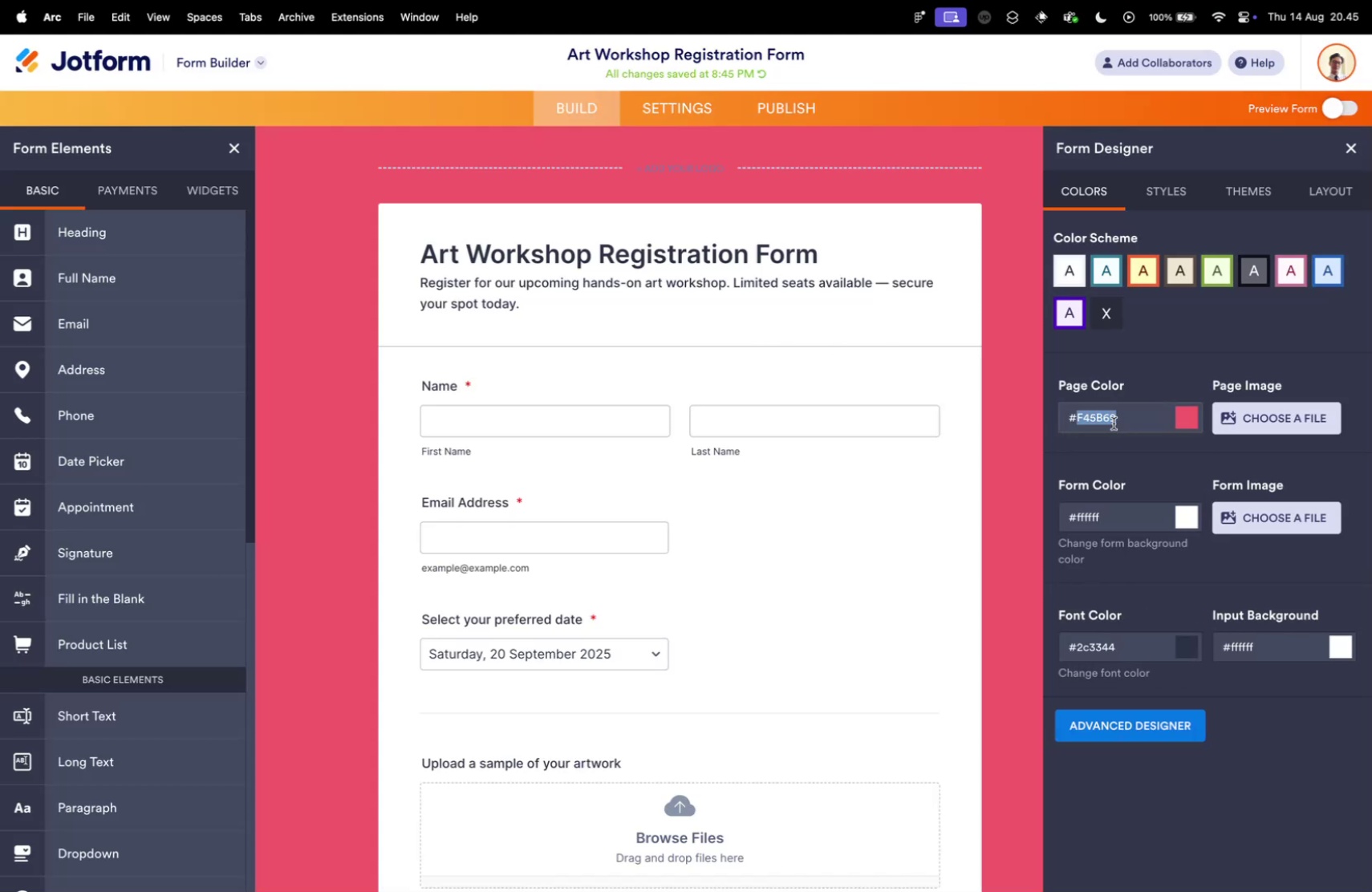 
type(fff)
 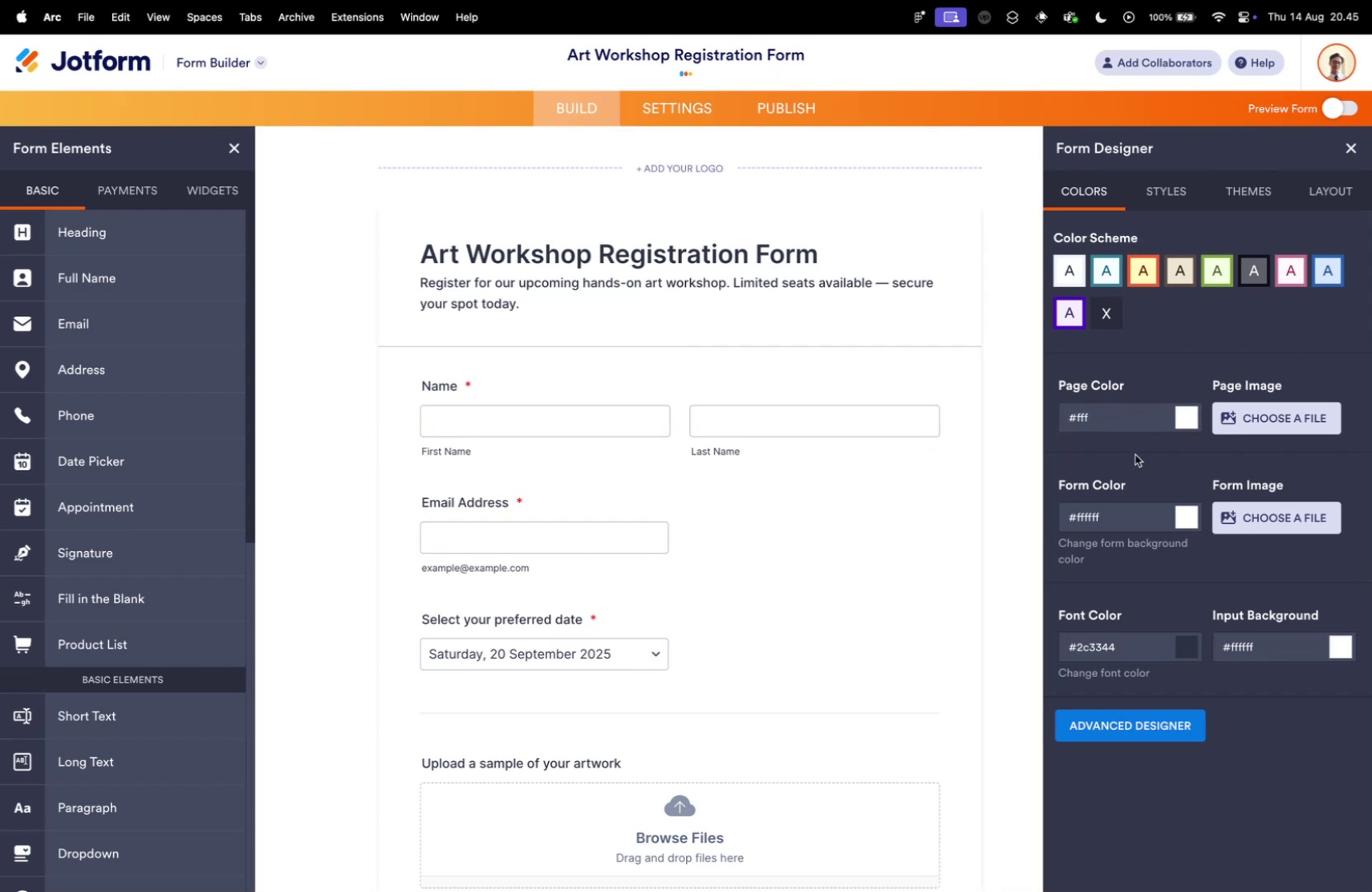 
left_click([1135, 454])
 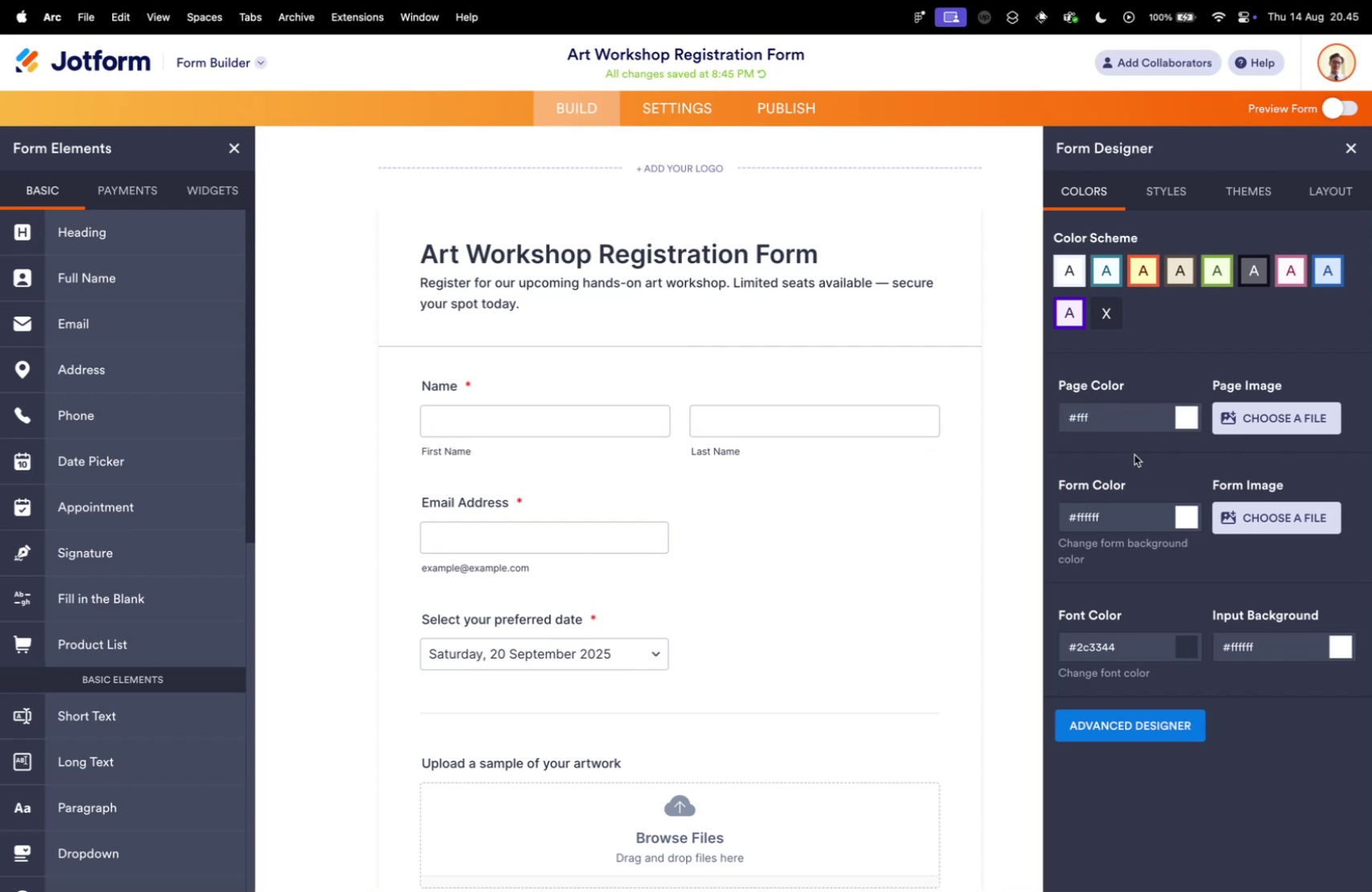 
key(Control+ControlLeft)
 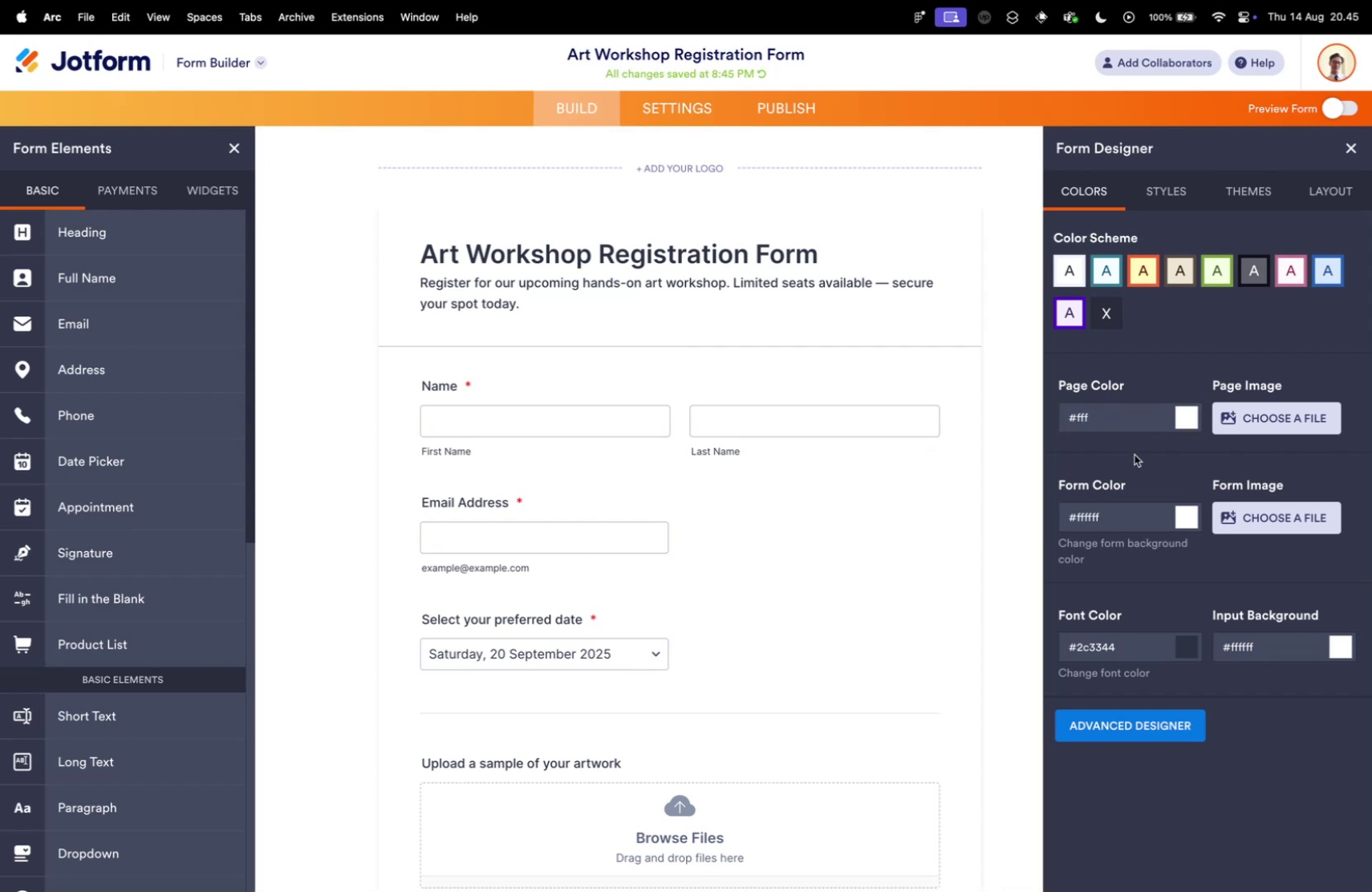 
key(Control+Tab)
 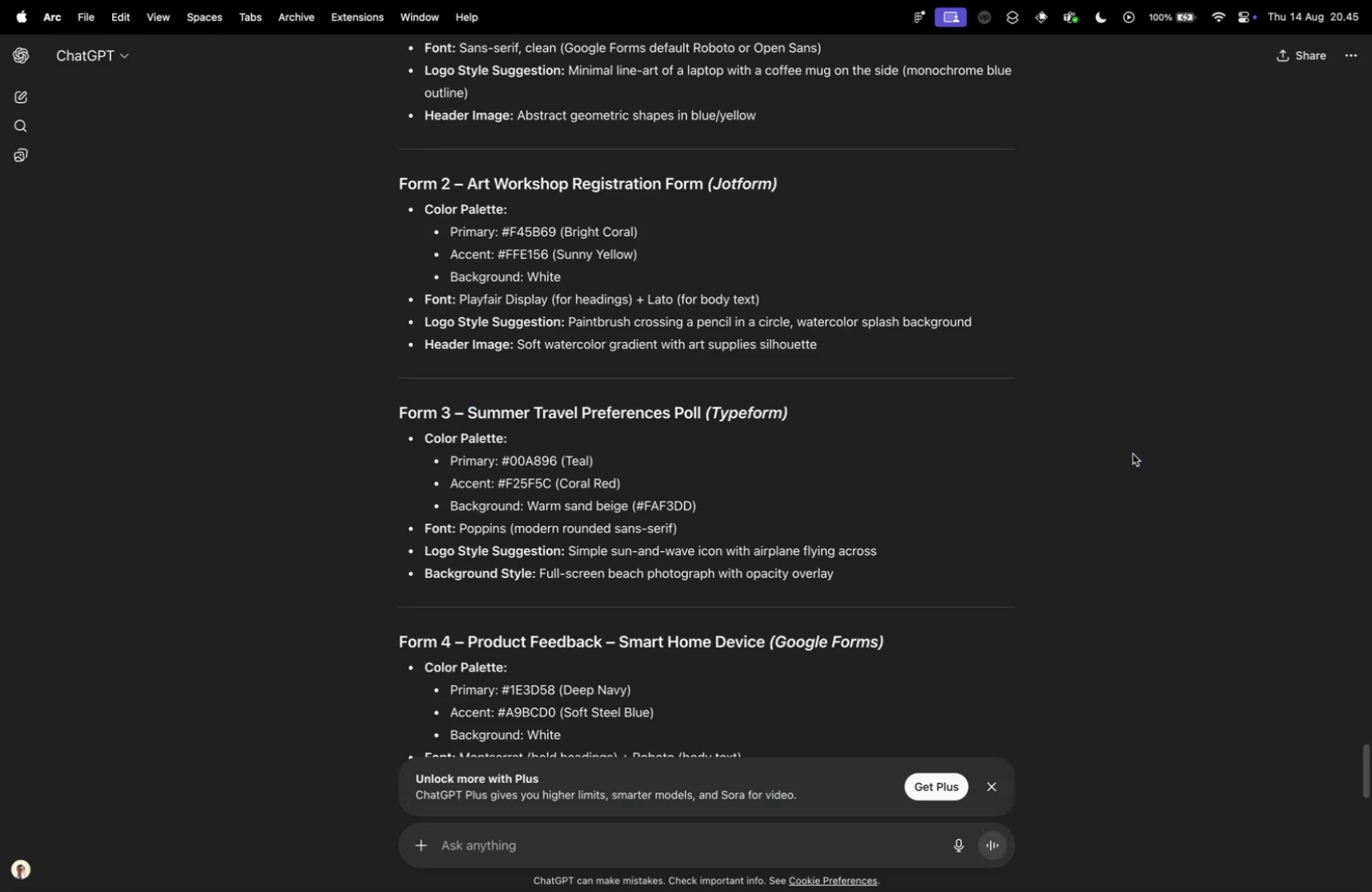 
key(Control+ControlLeft)
 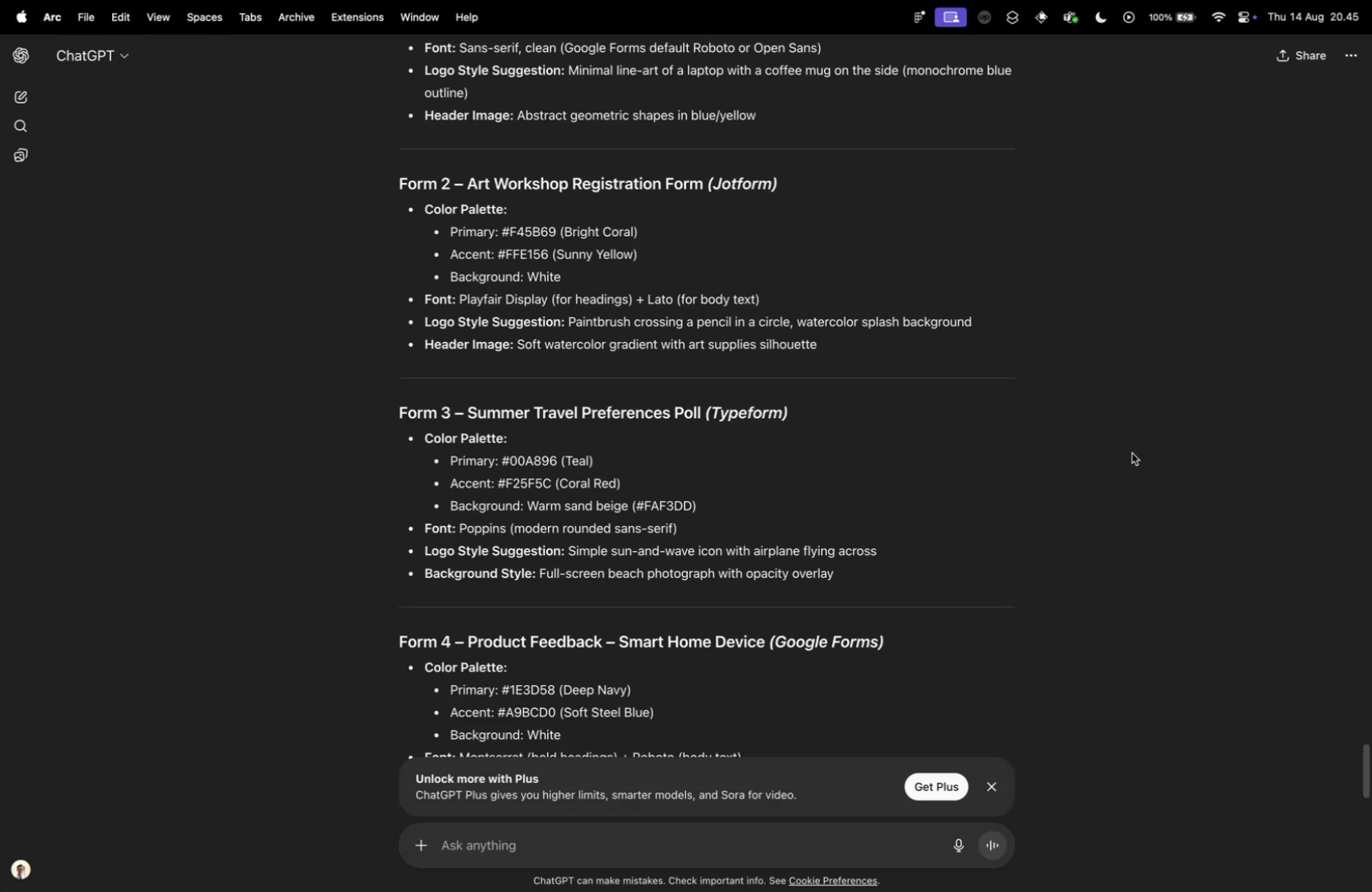 
key(Control+Tab)
 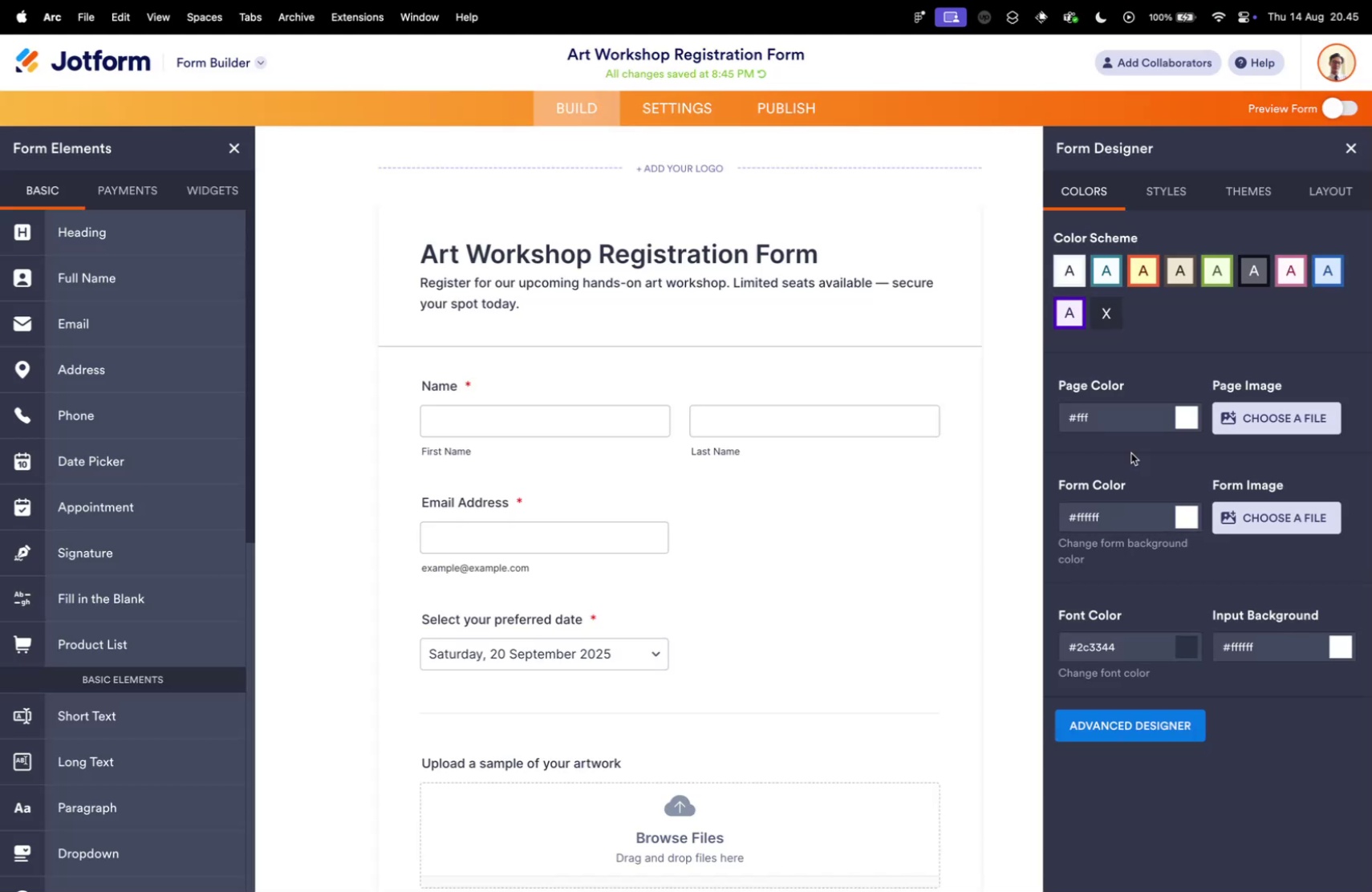 
key(Control+ControlLeft)
 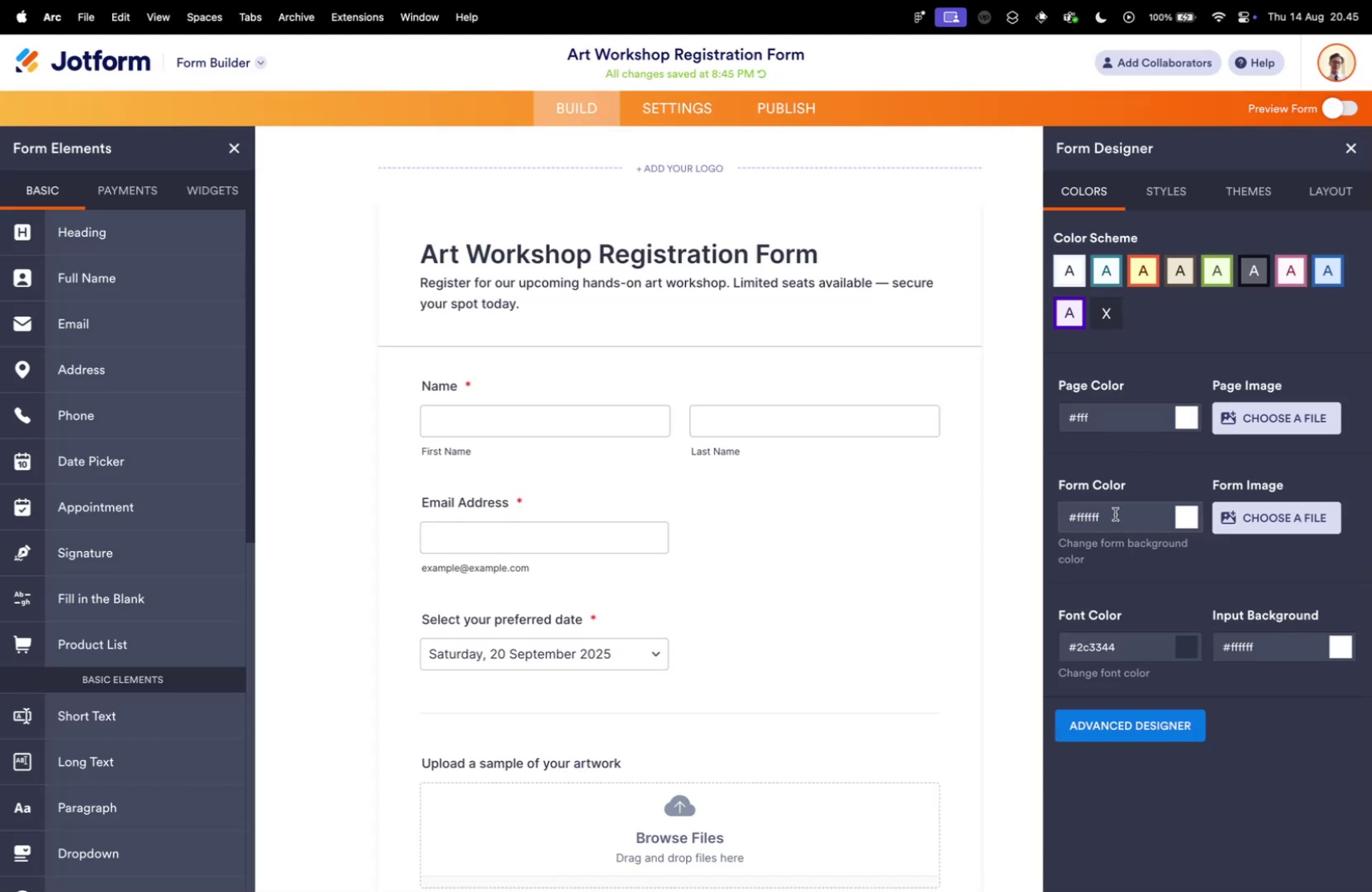 
double_click([1115, 513])
 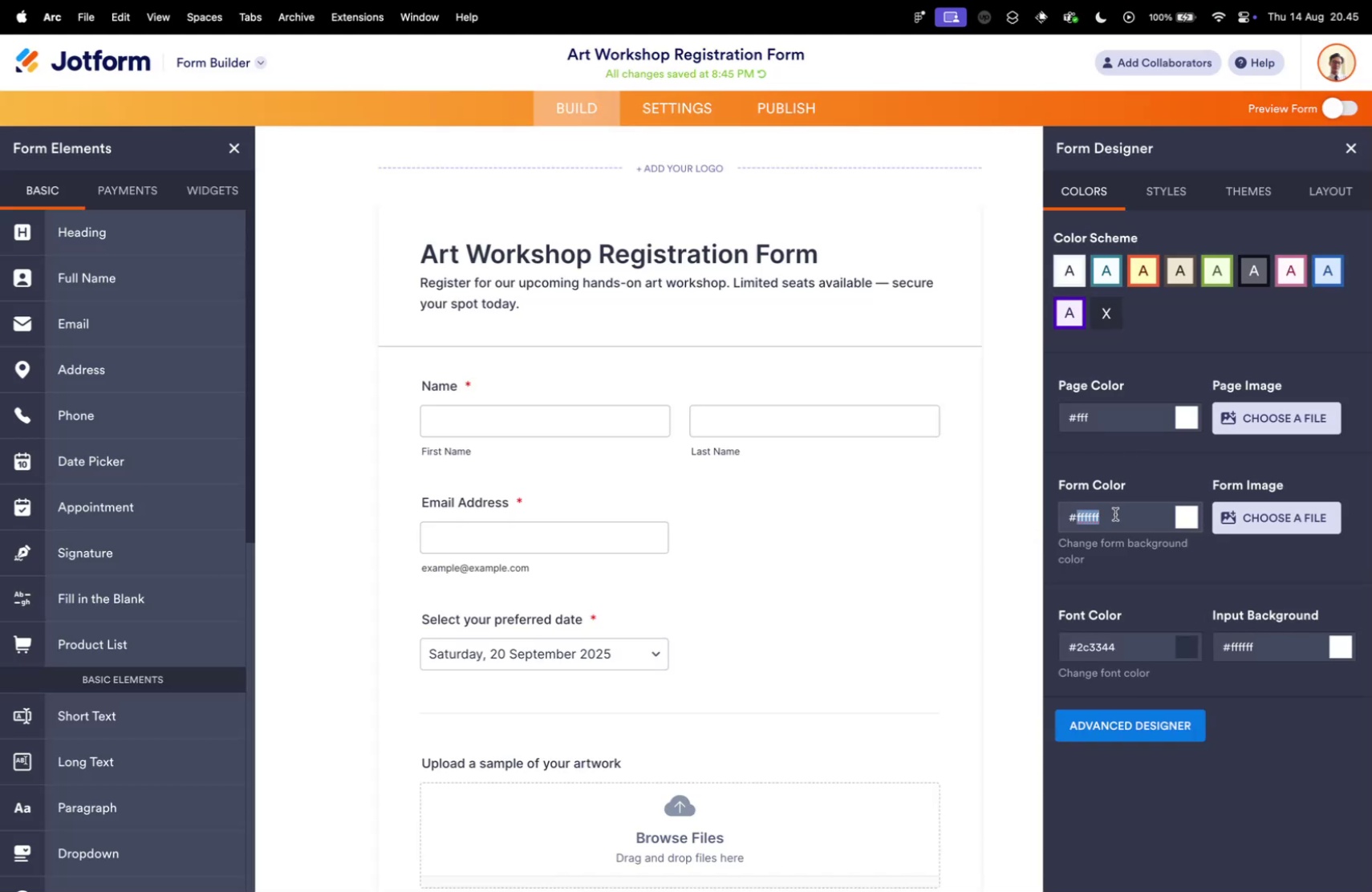 
double_click([1115, 513])
 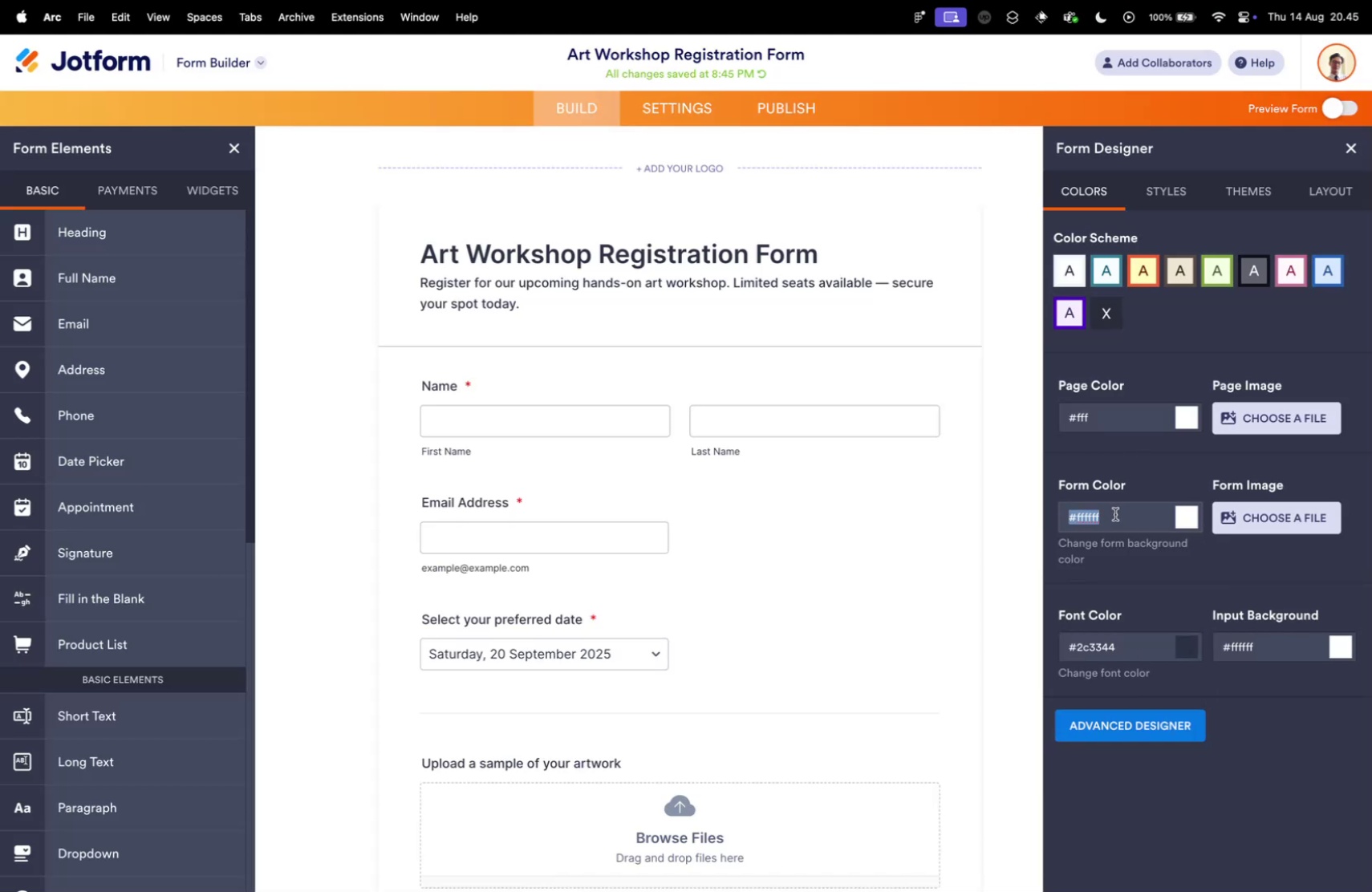 
triple_click([1115, 513])
 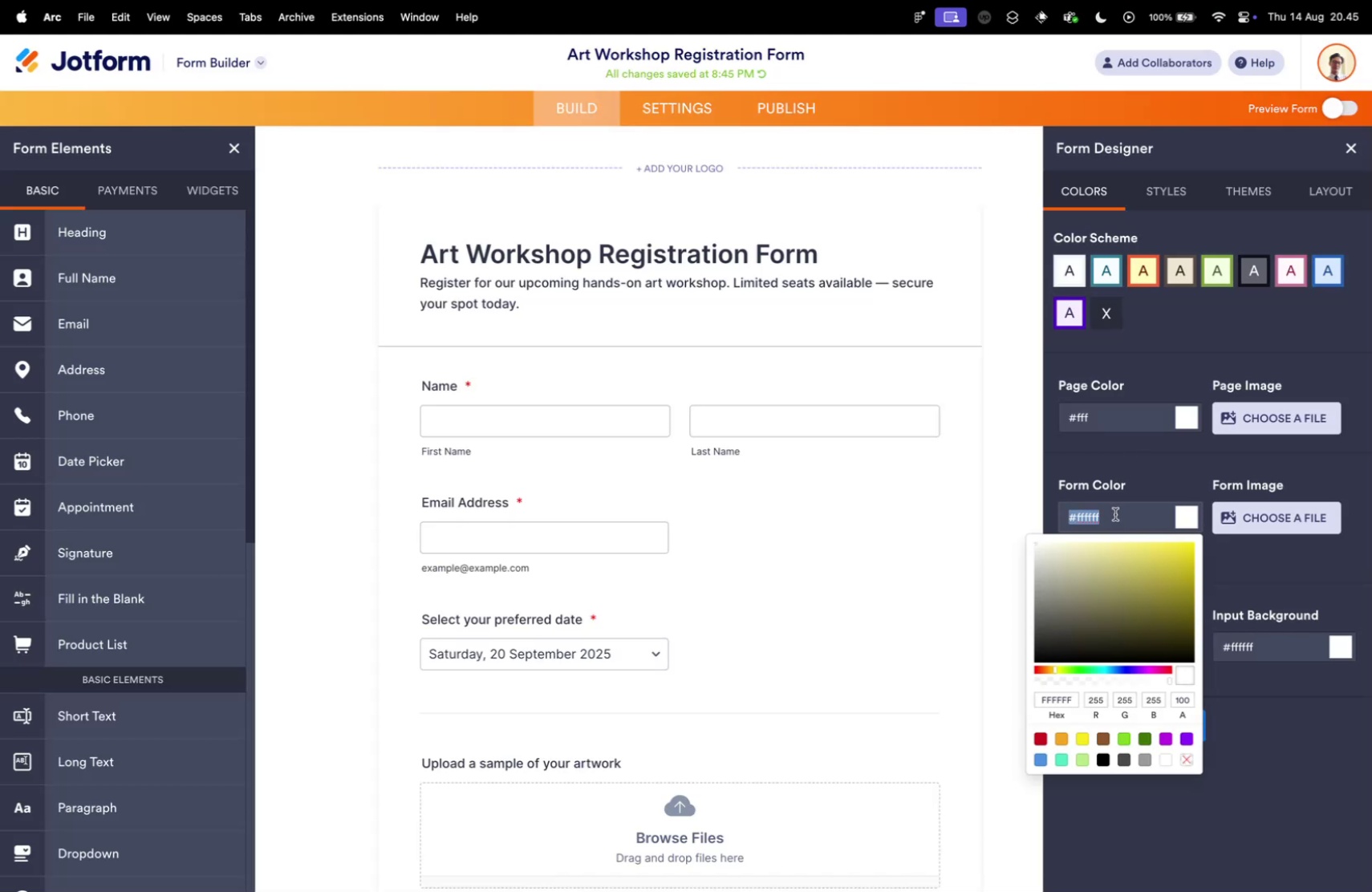 
key(Meta+Space)
 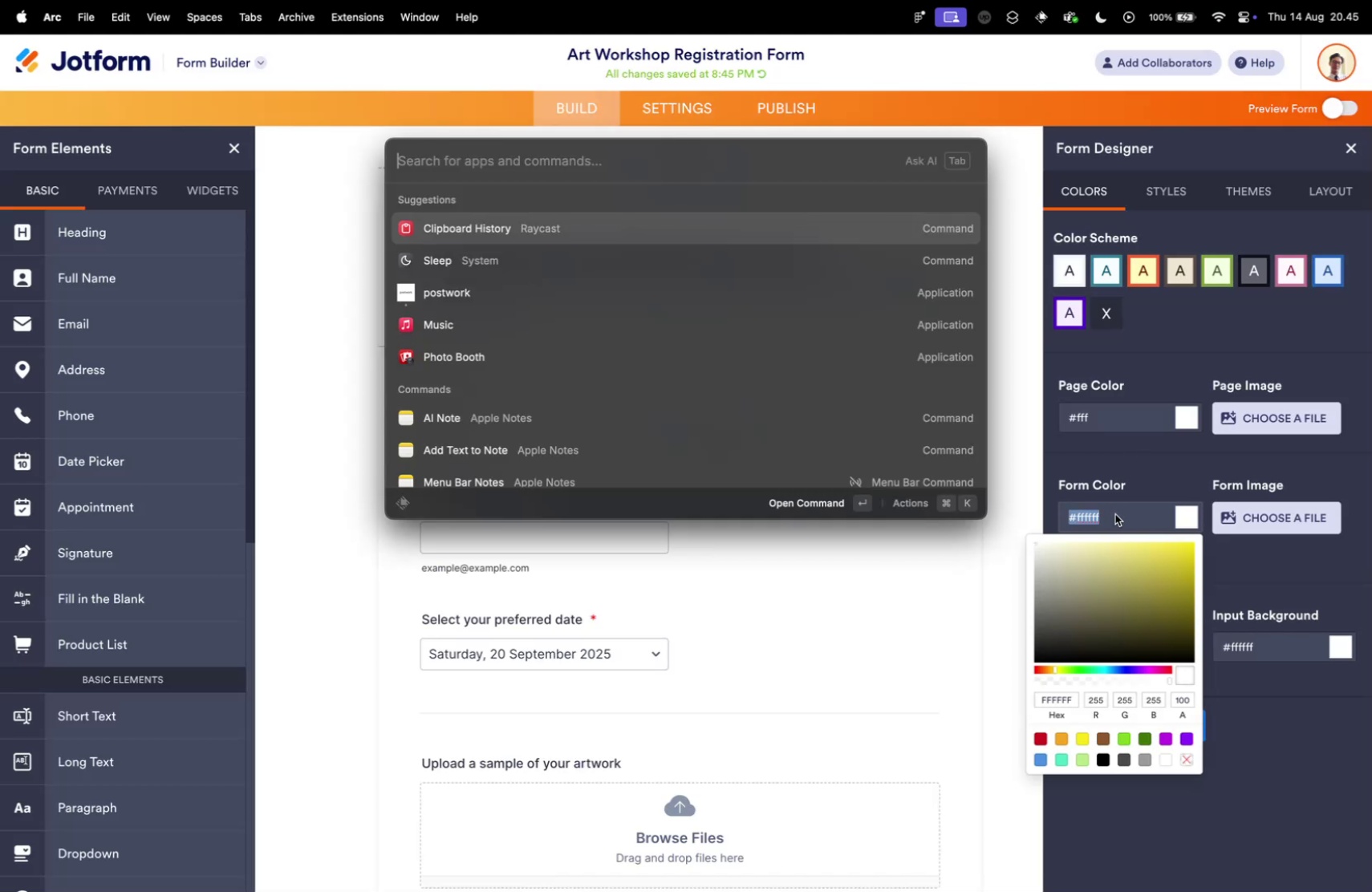 
key(Enter)
 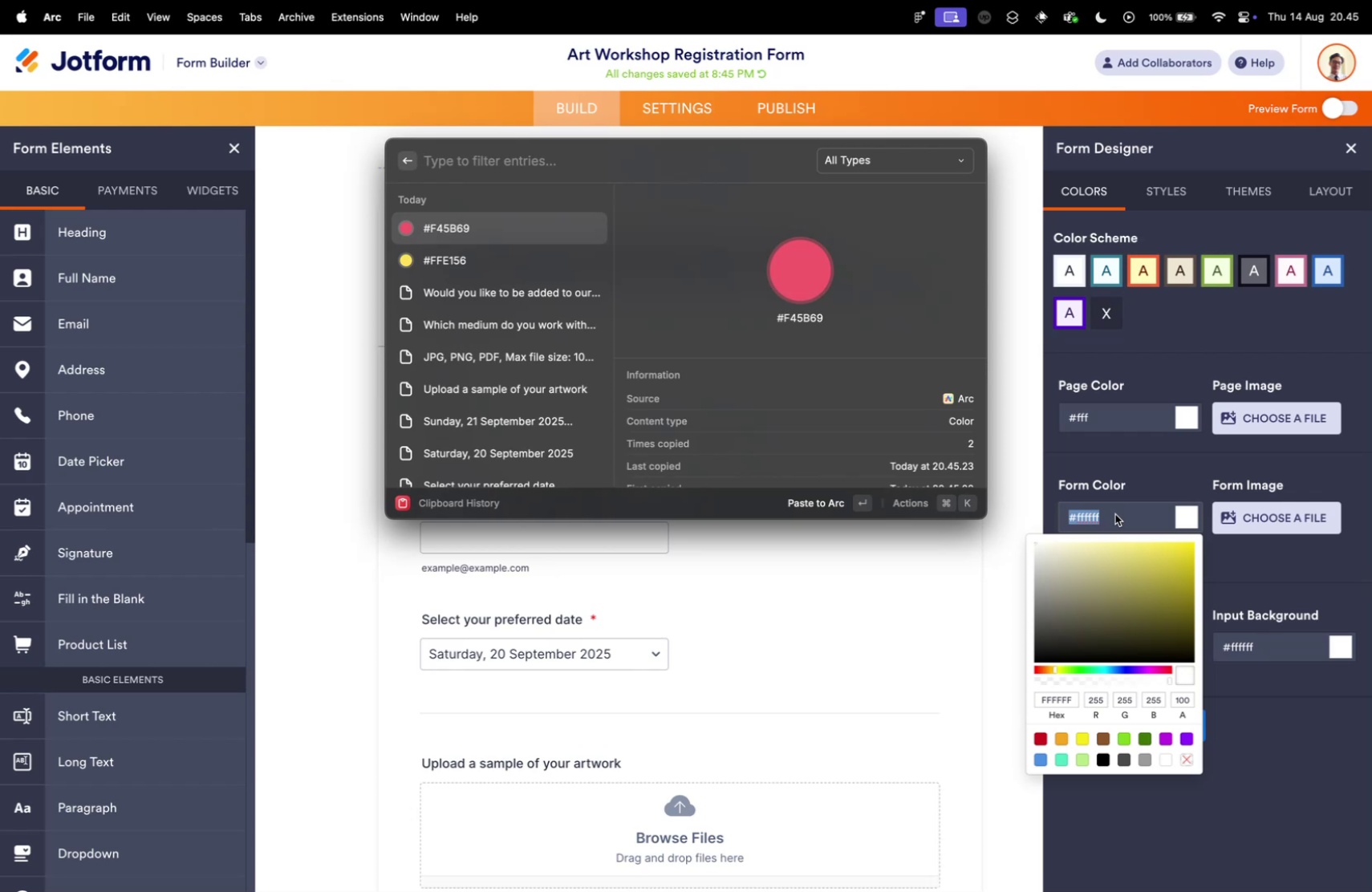 
key(Enter)
 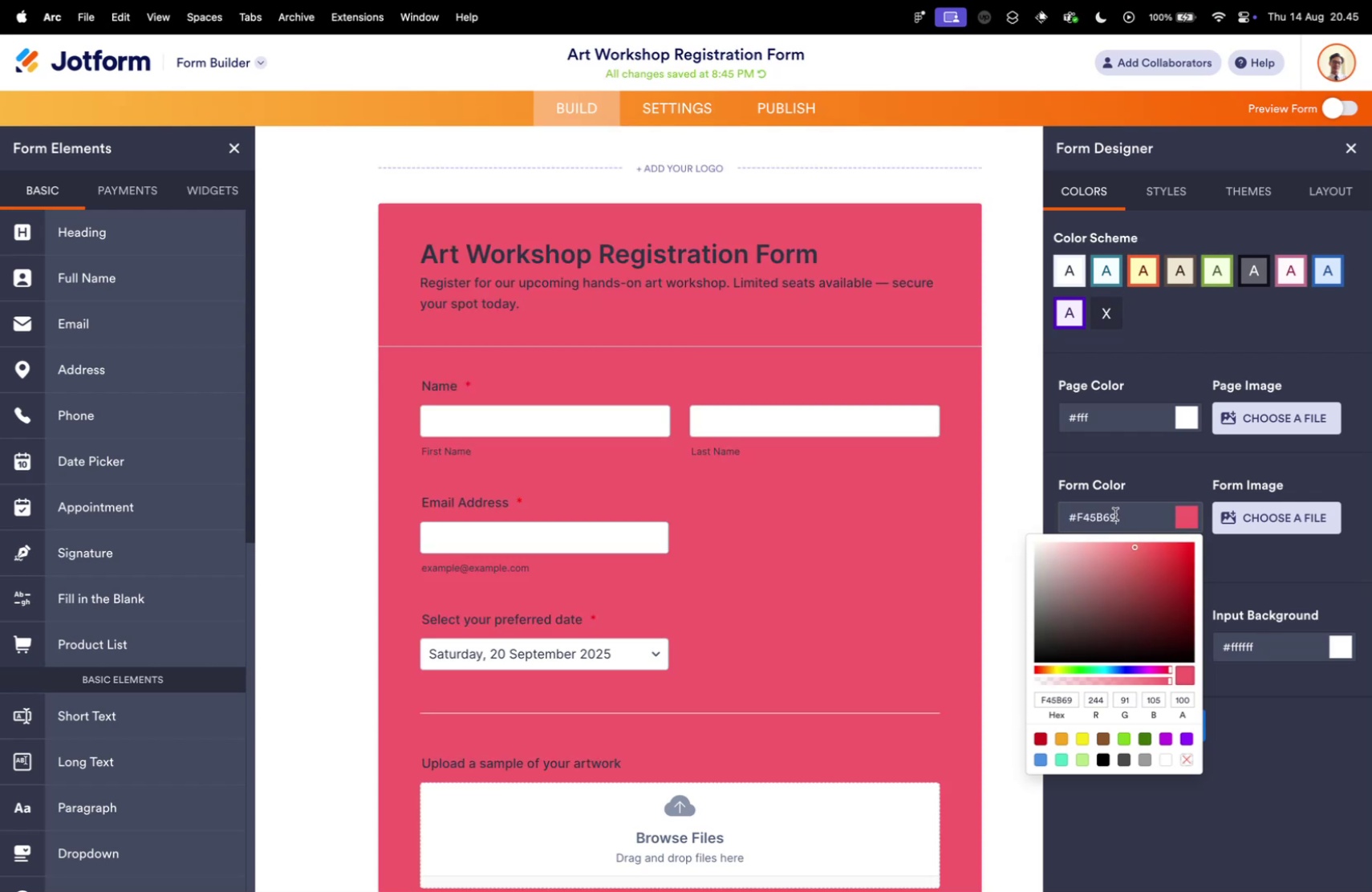 
wait(5.5)
 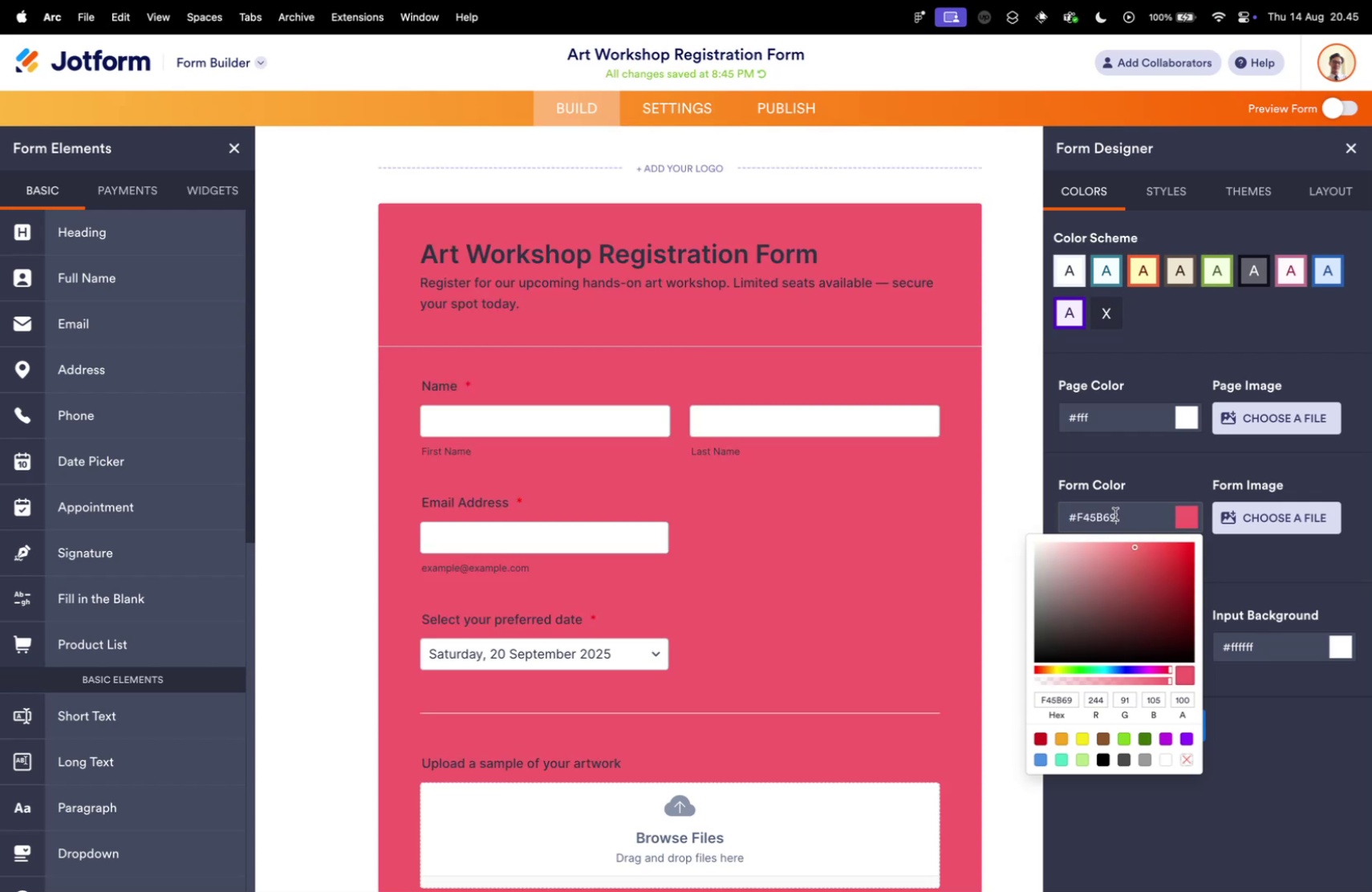 
scroll: coordinate [883, 617], scroll_direction: down, amount: 16.0
 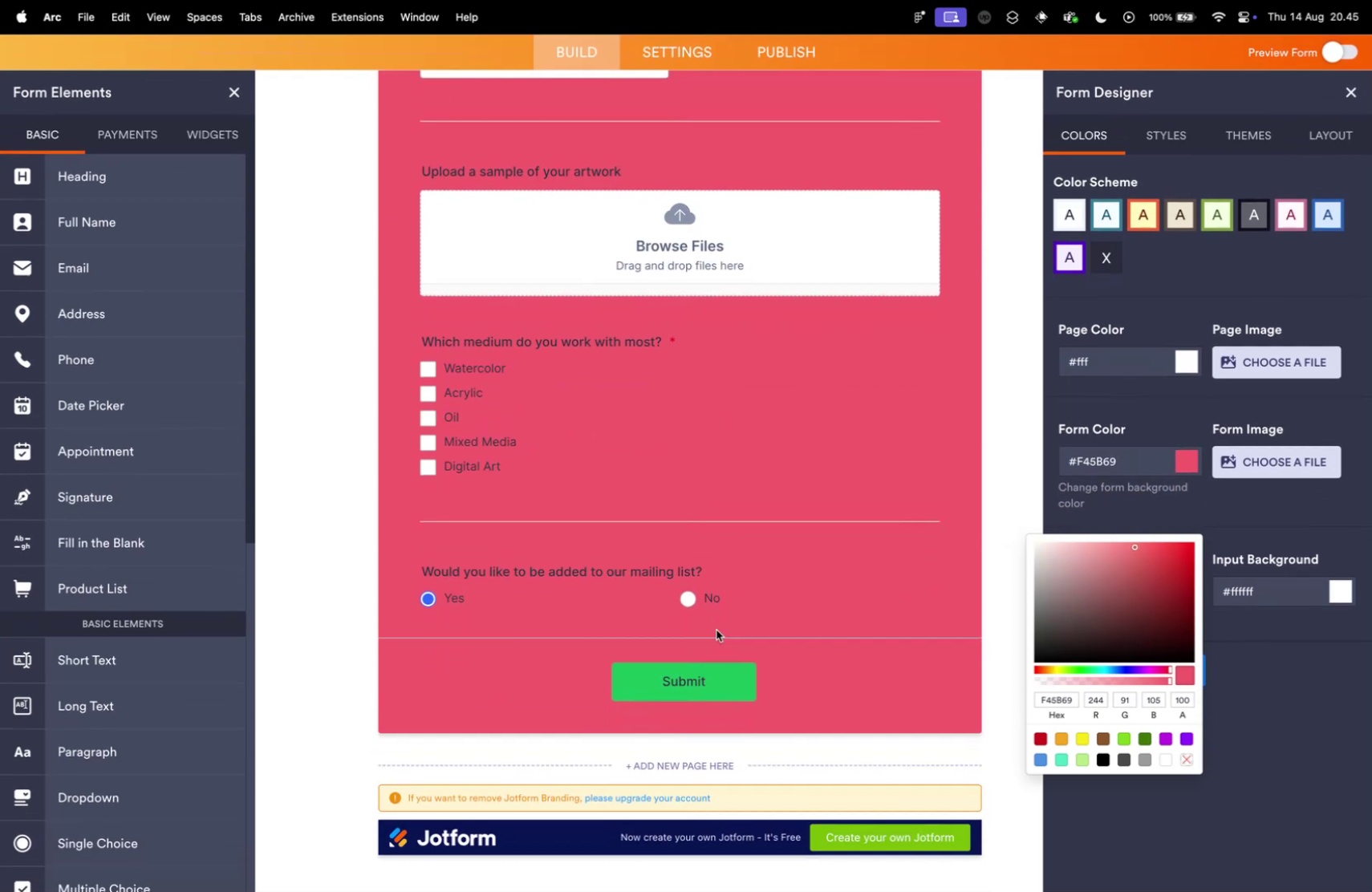 
scroll: coordinate [753, 643], scroll_direction: up, amount: 5.0
 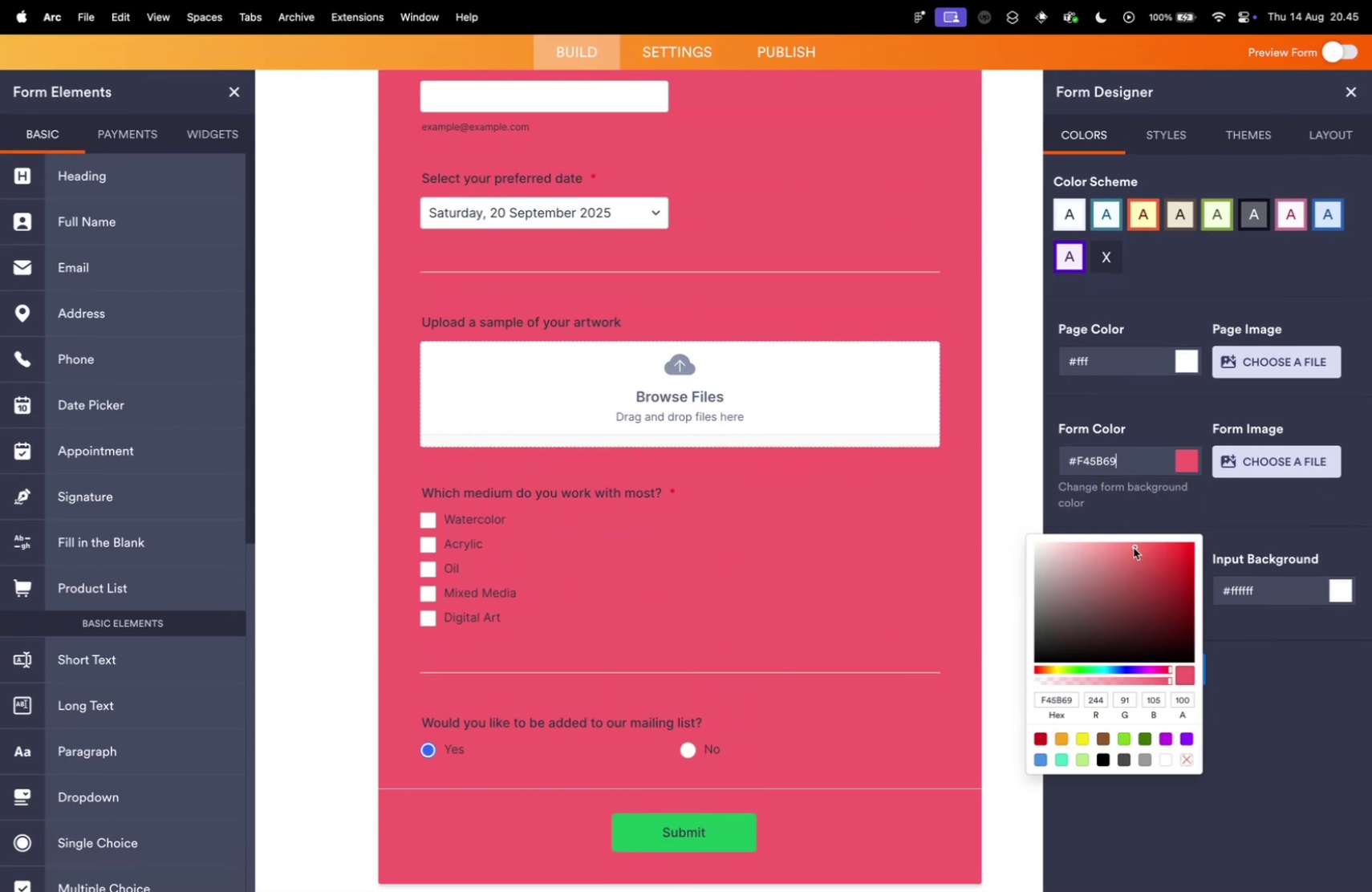 
left_click([1208, 509])
 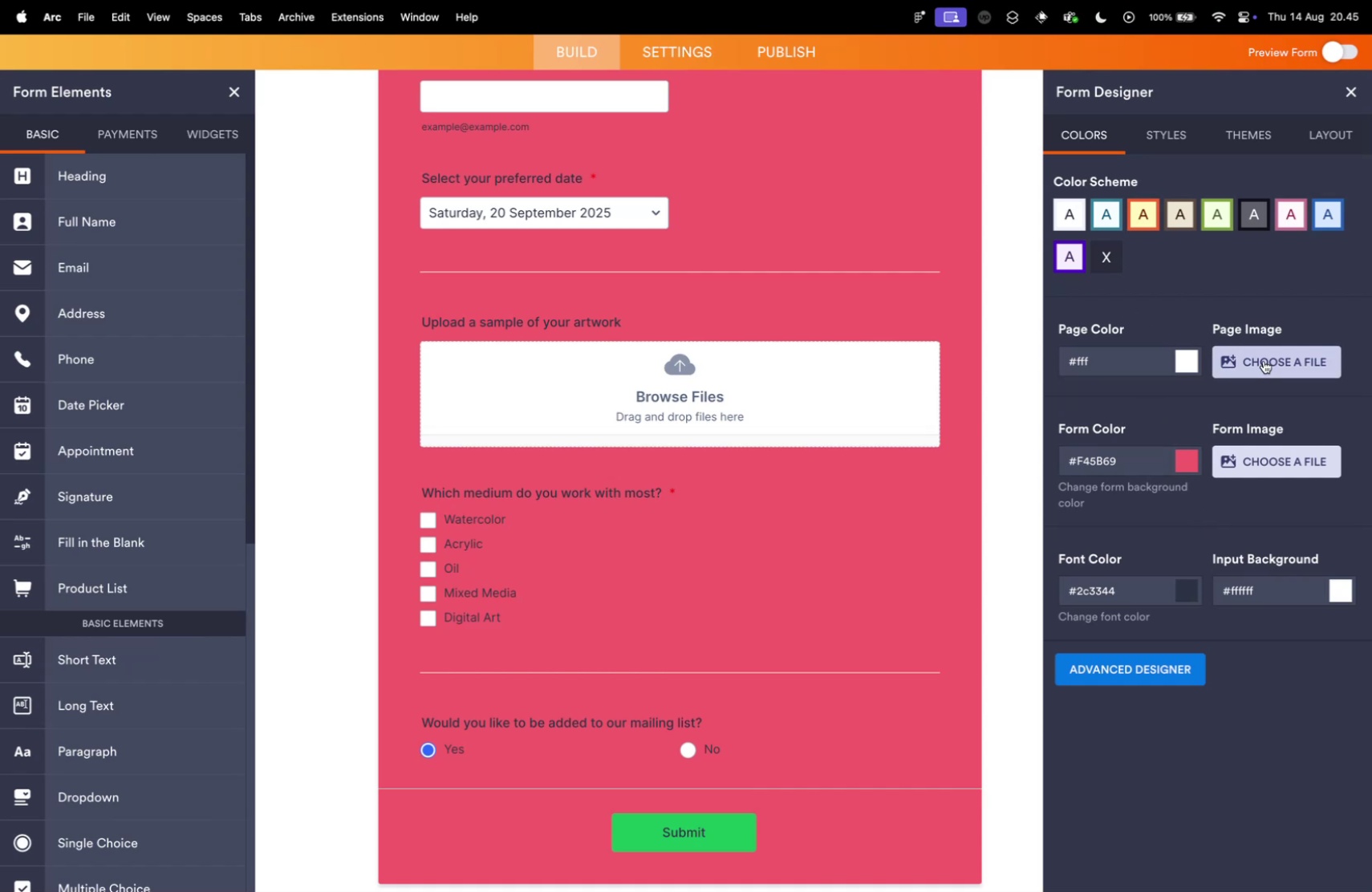 
double_click([1114, 366])
 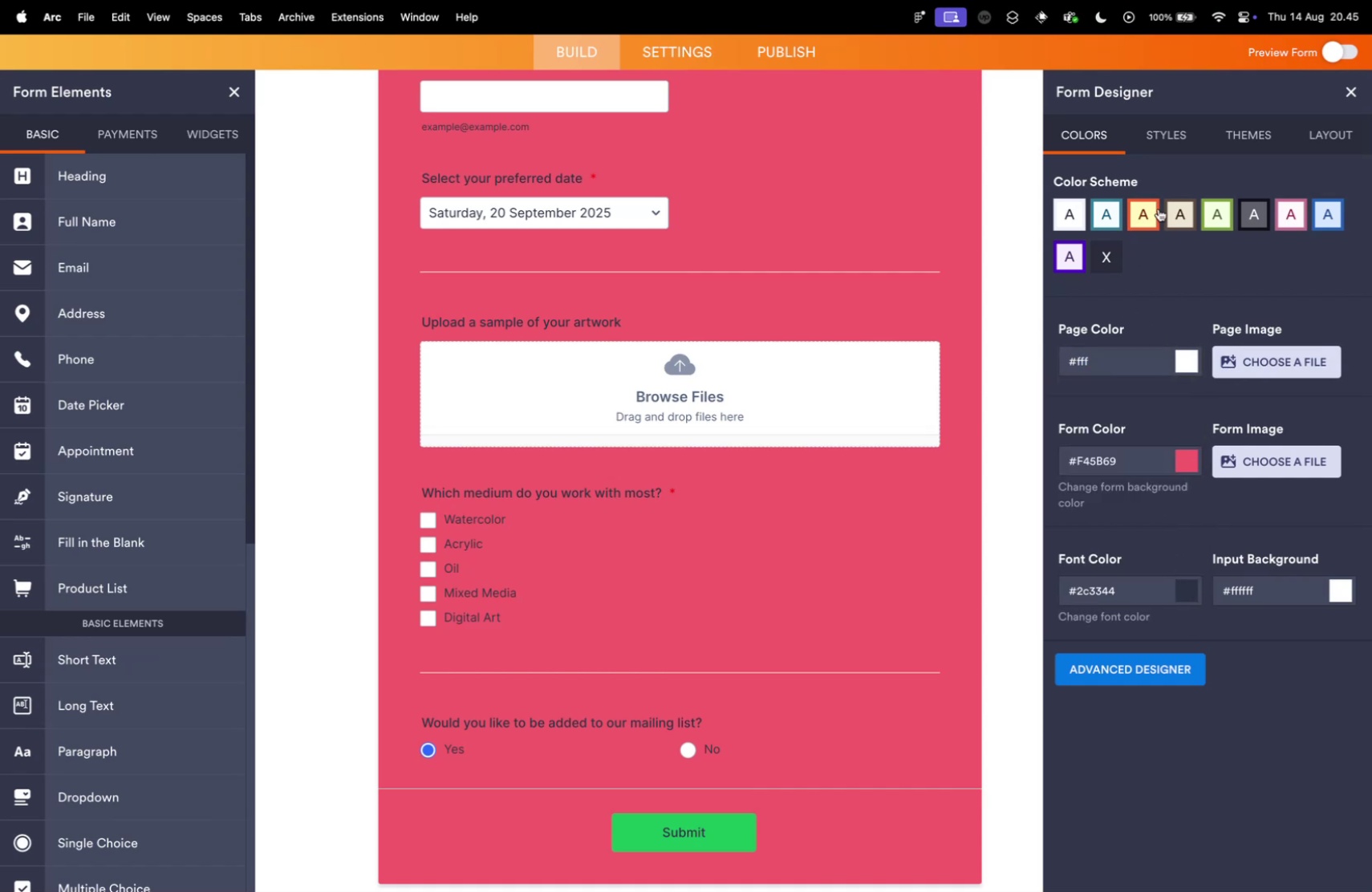 
left_click([1152, 213])
 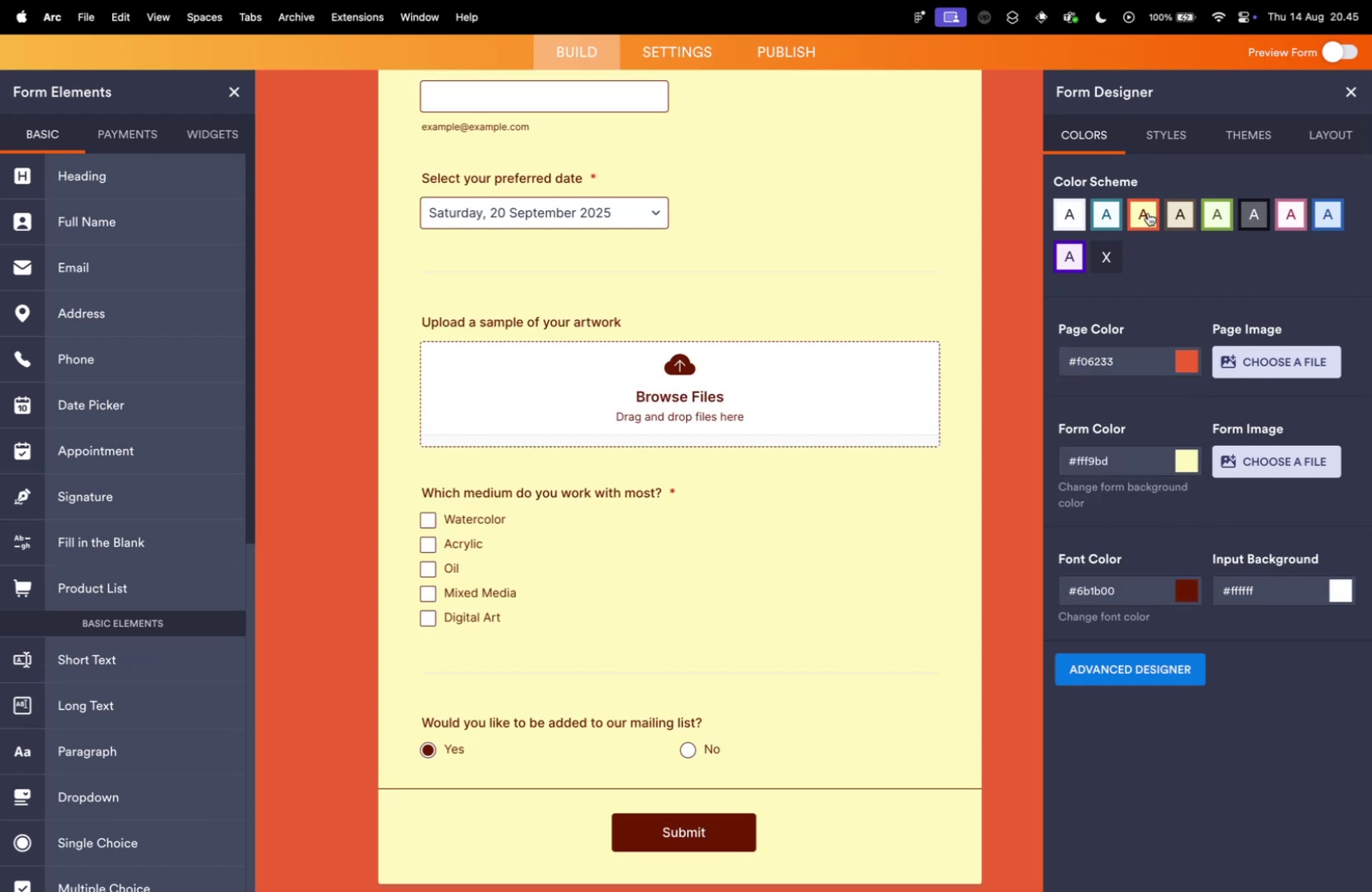 
scroll: coordinate [827, 523], scroll_direction: up, amount: 25.0
 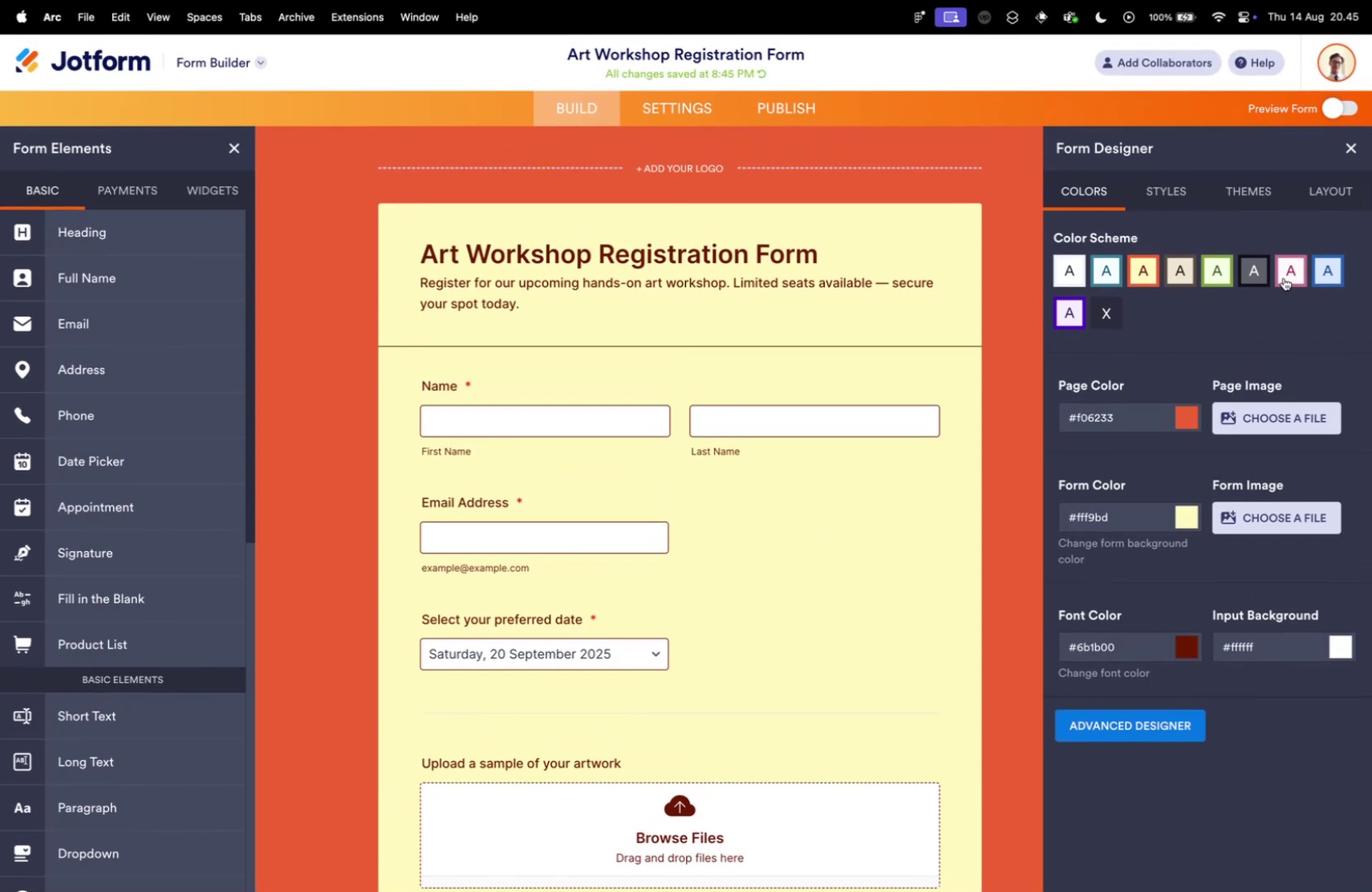 
left_click([1291, 271])
 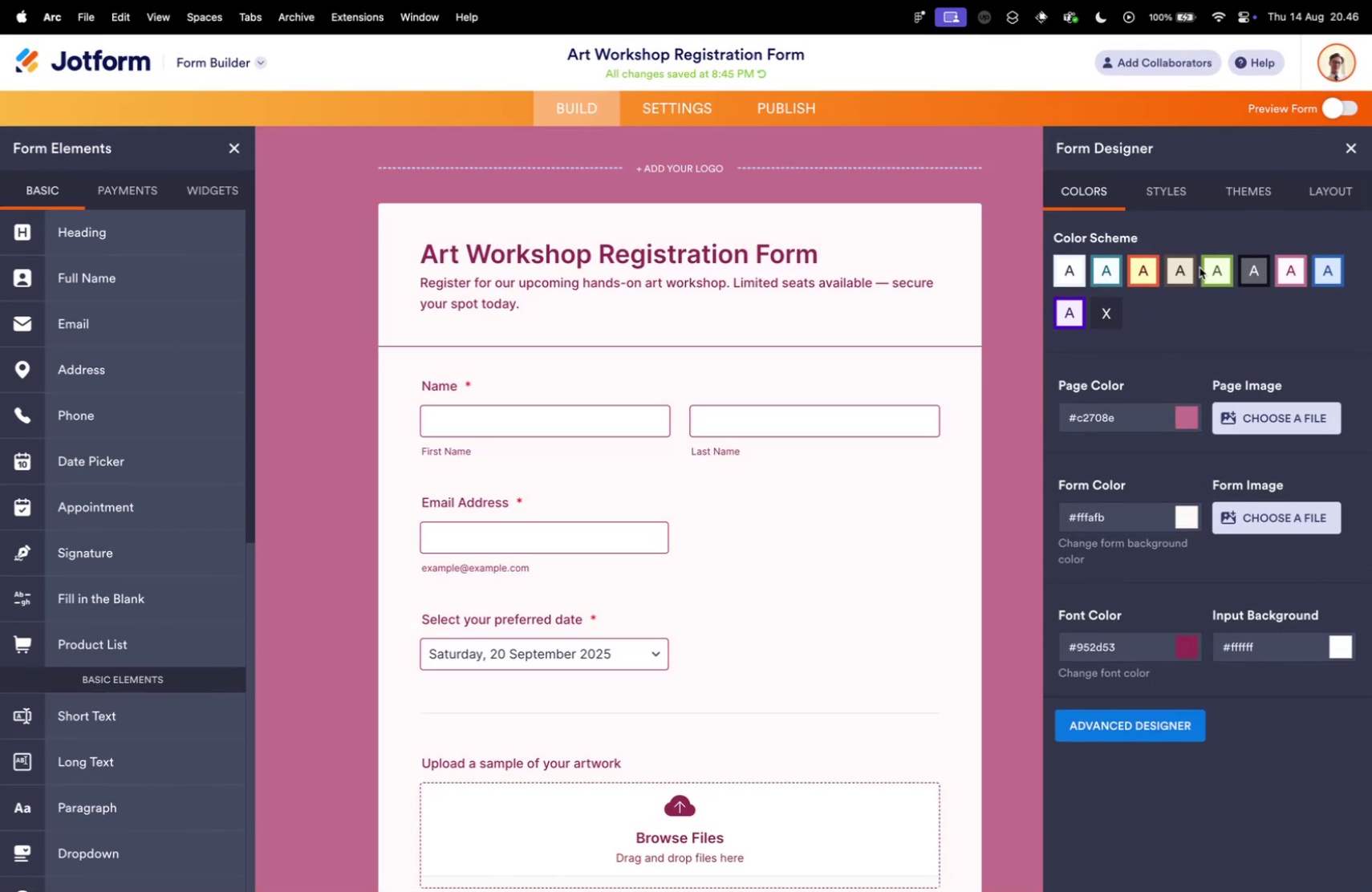 
left_click([1206, 270])
 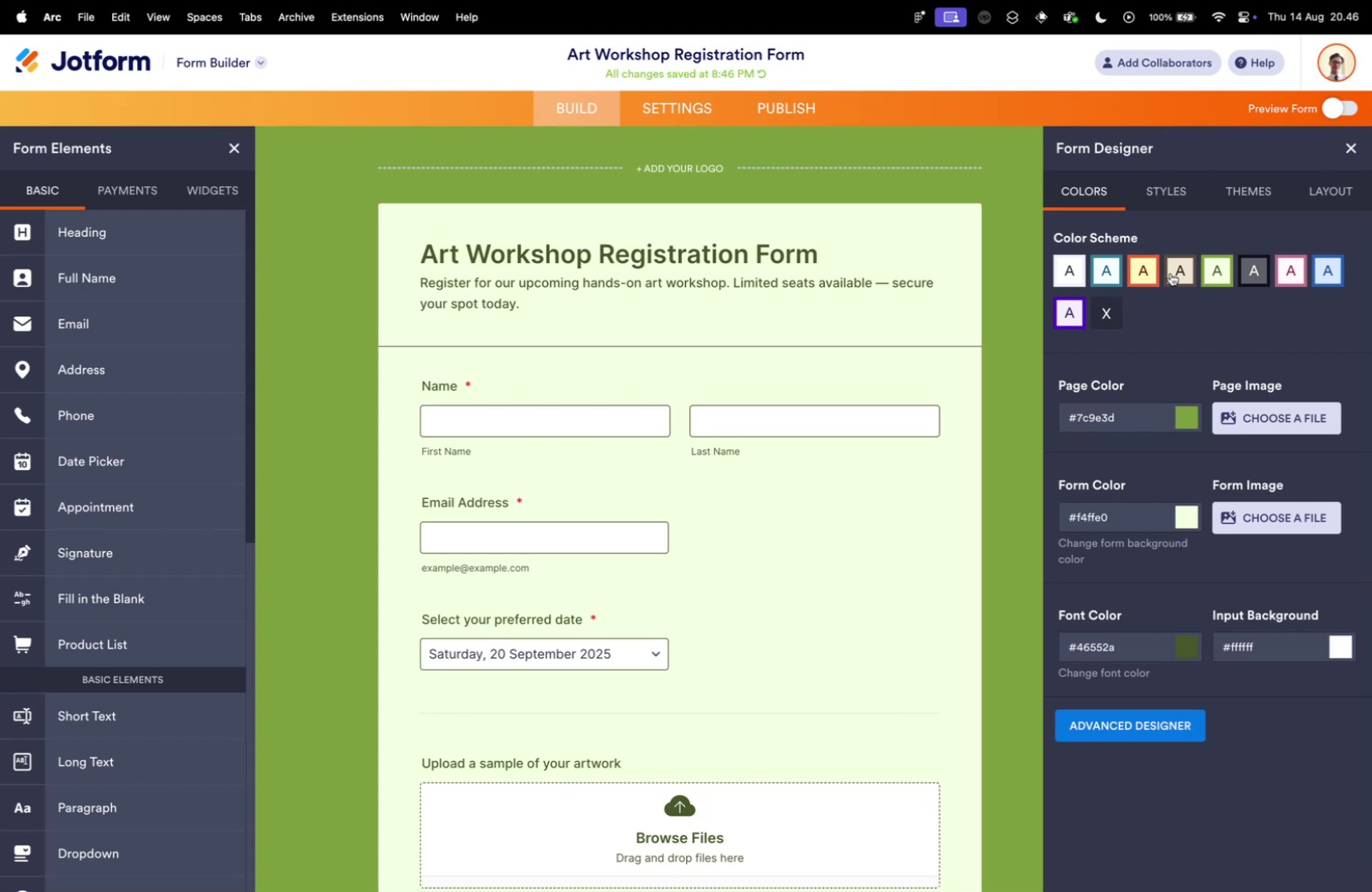 
left_click([1179, 271])
 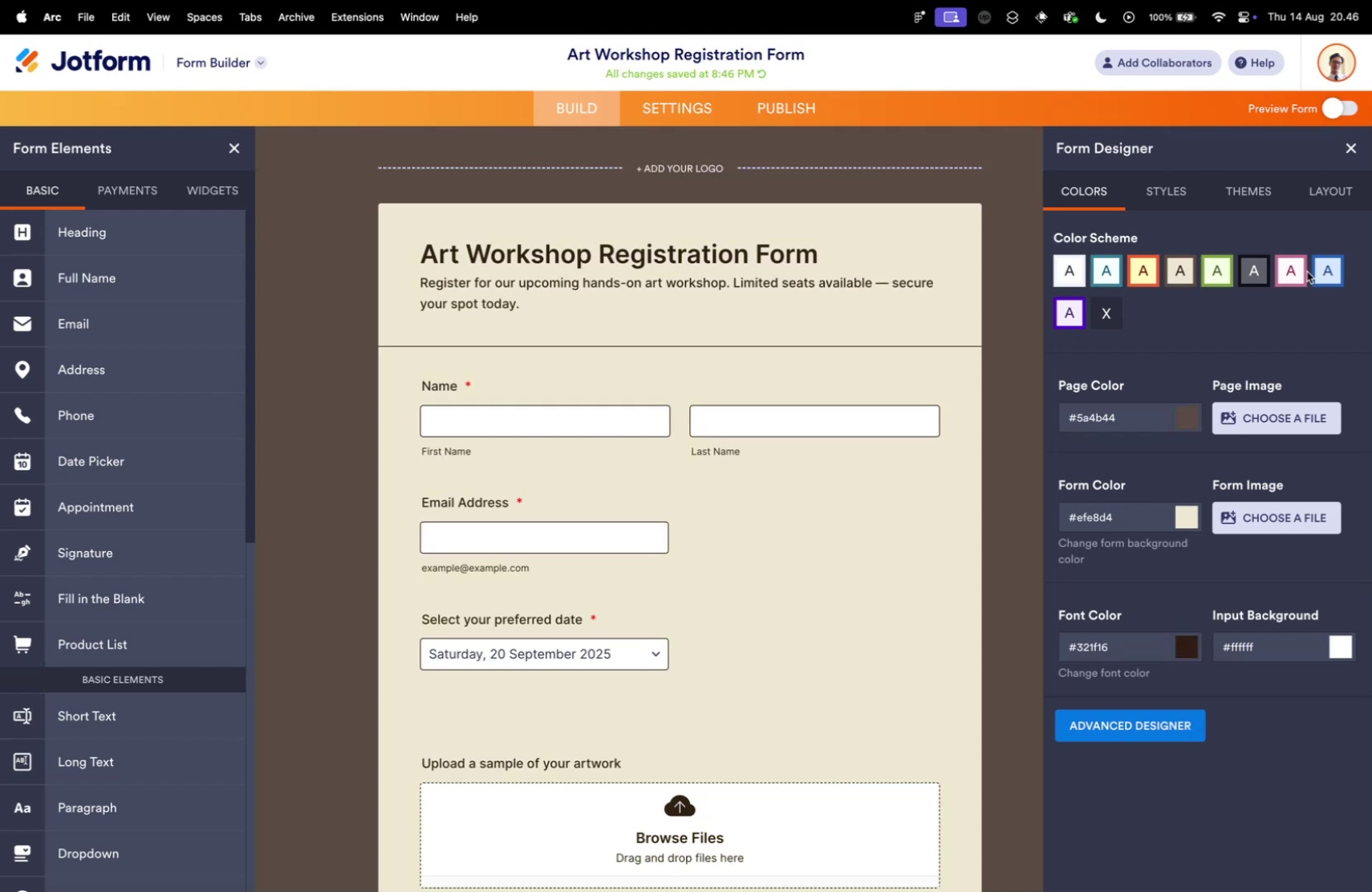 
left_click([1305, 270])
 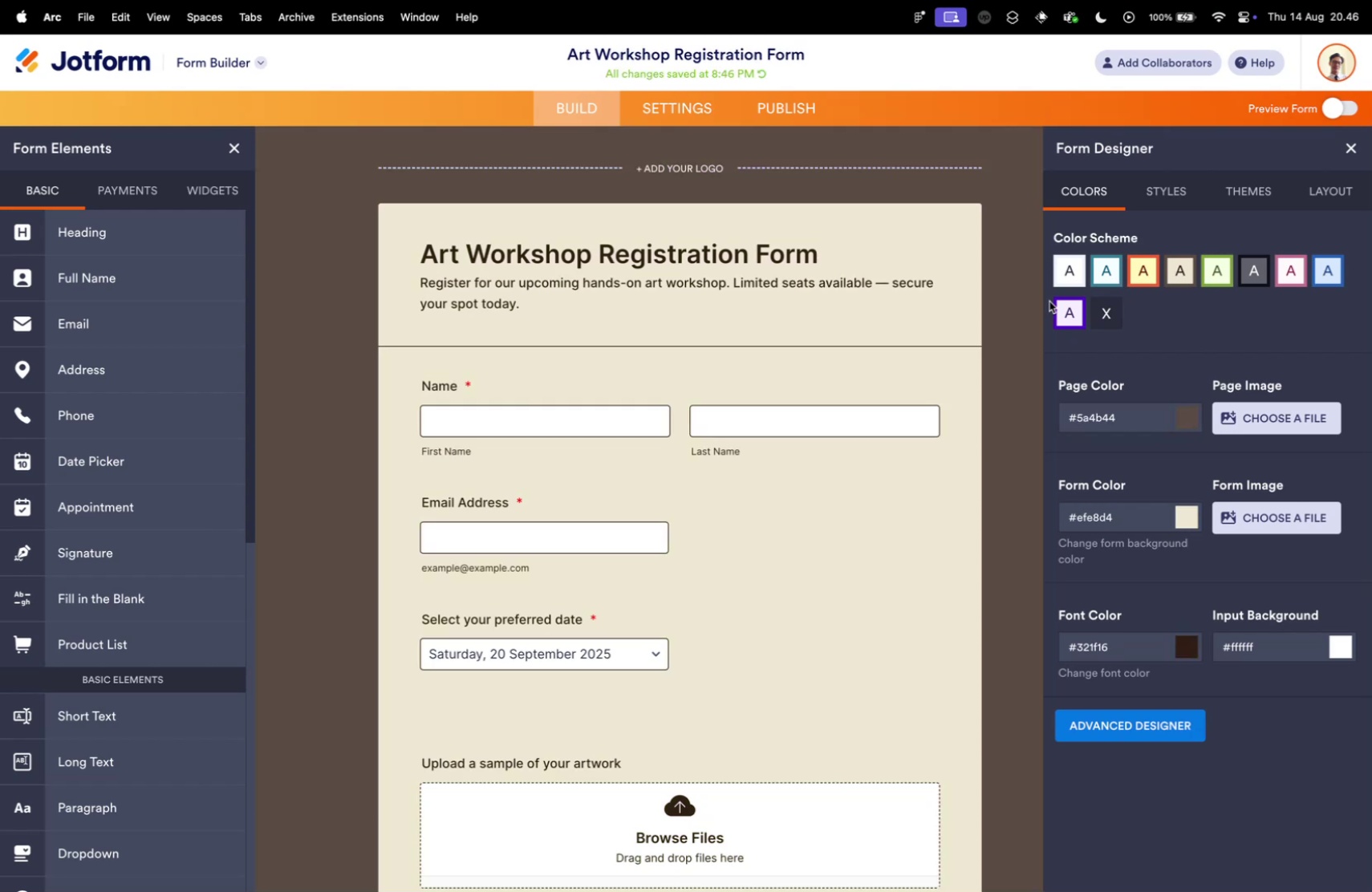 
left_click([1067, 312])
 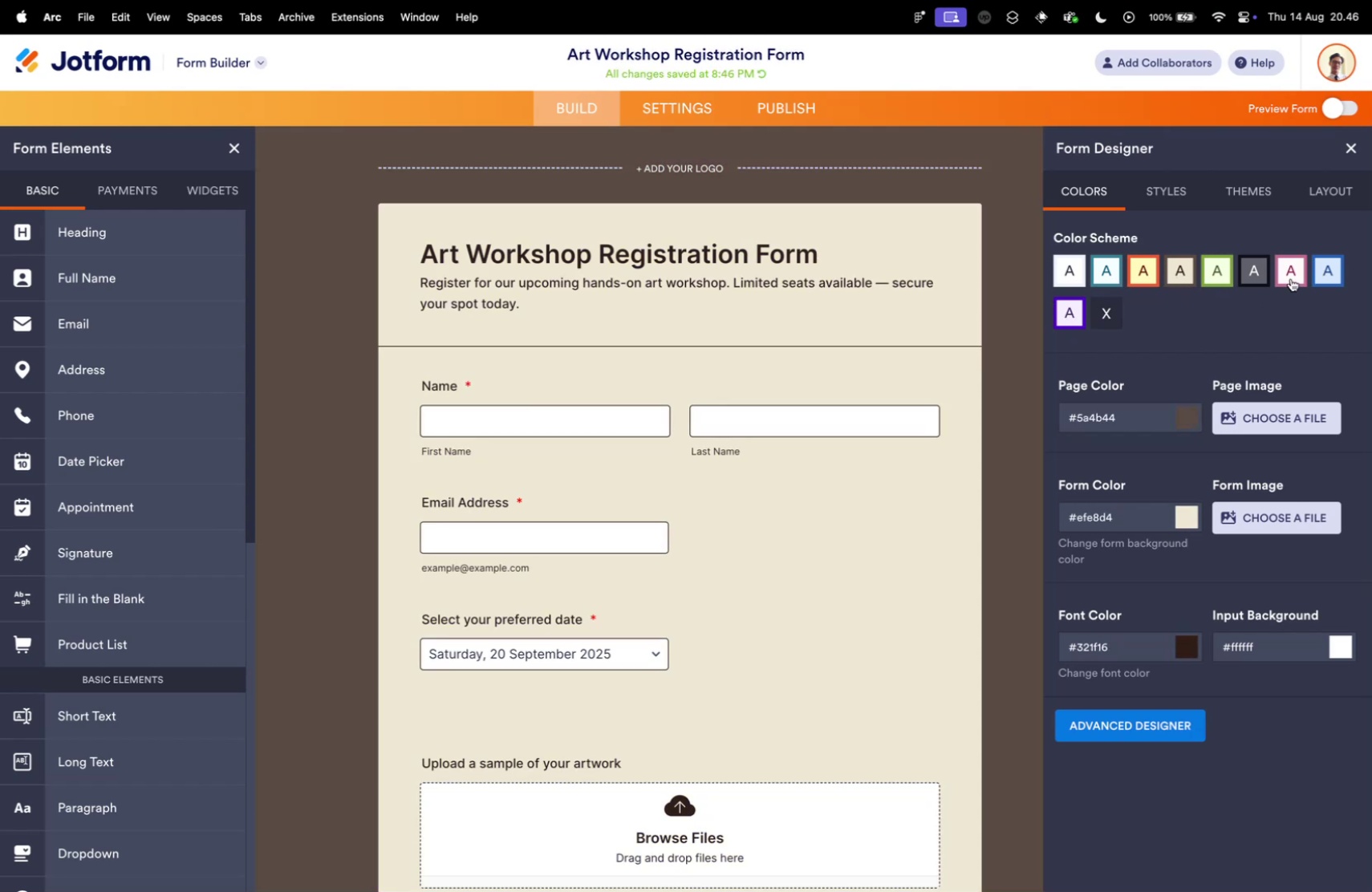 
left_click([1327, 272])
 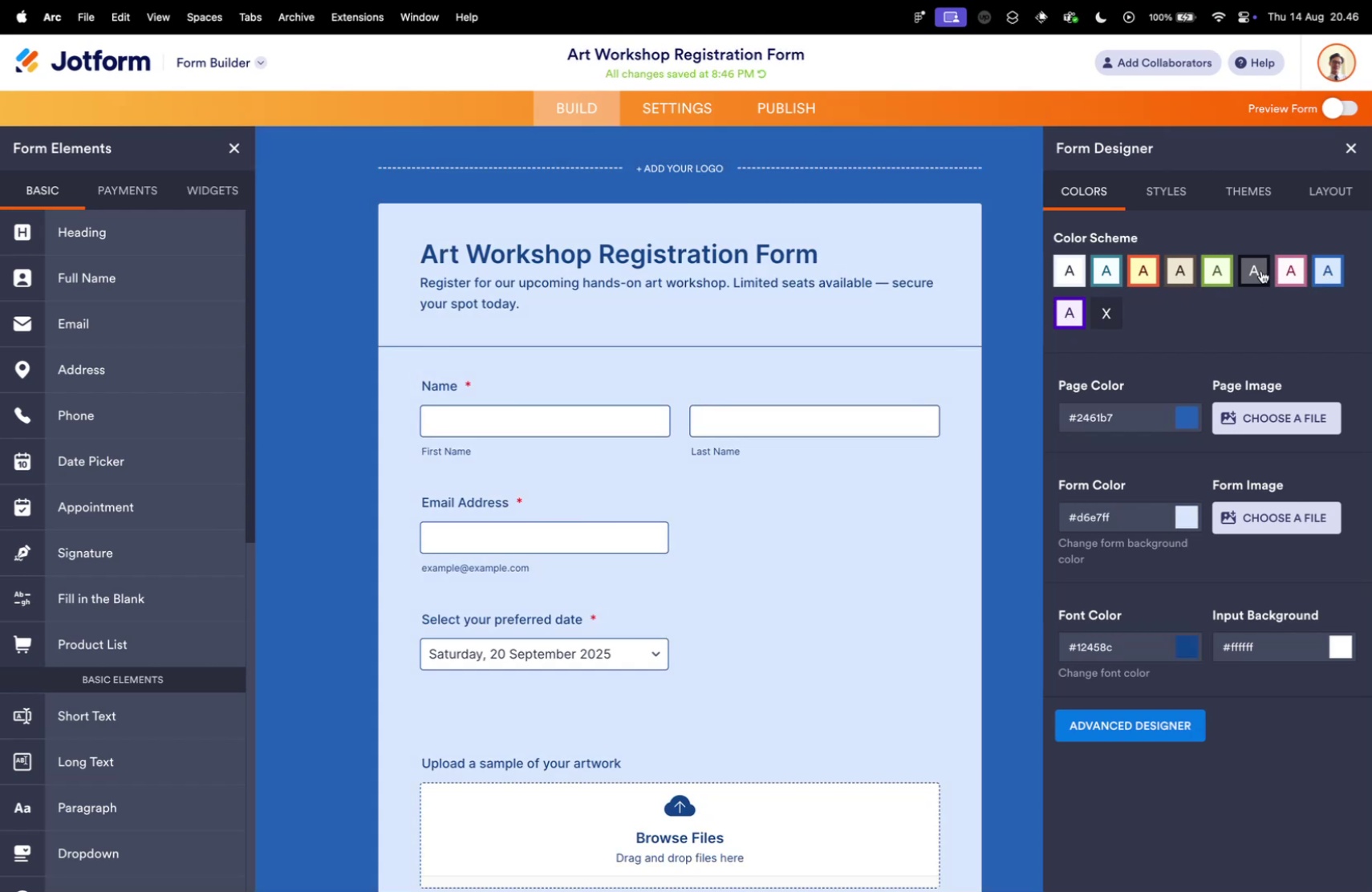 
left_click([1261, 270])
 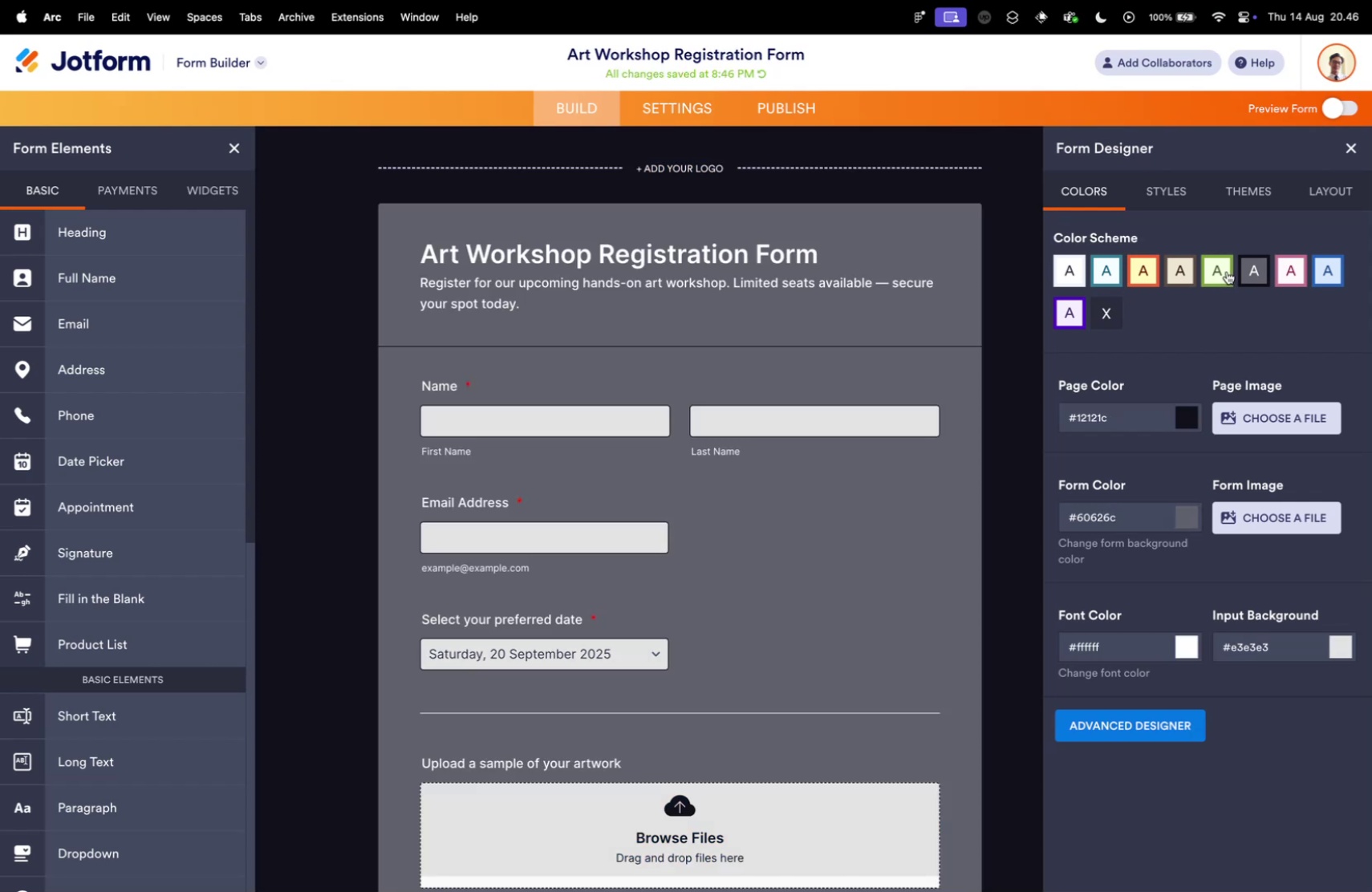 
left_click([1227, 271])
 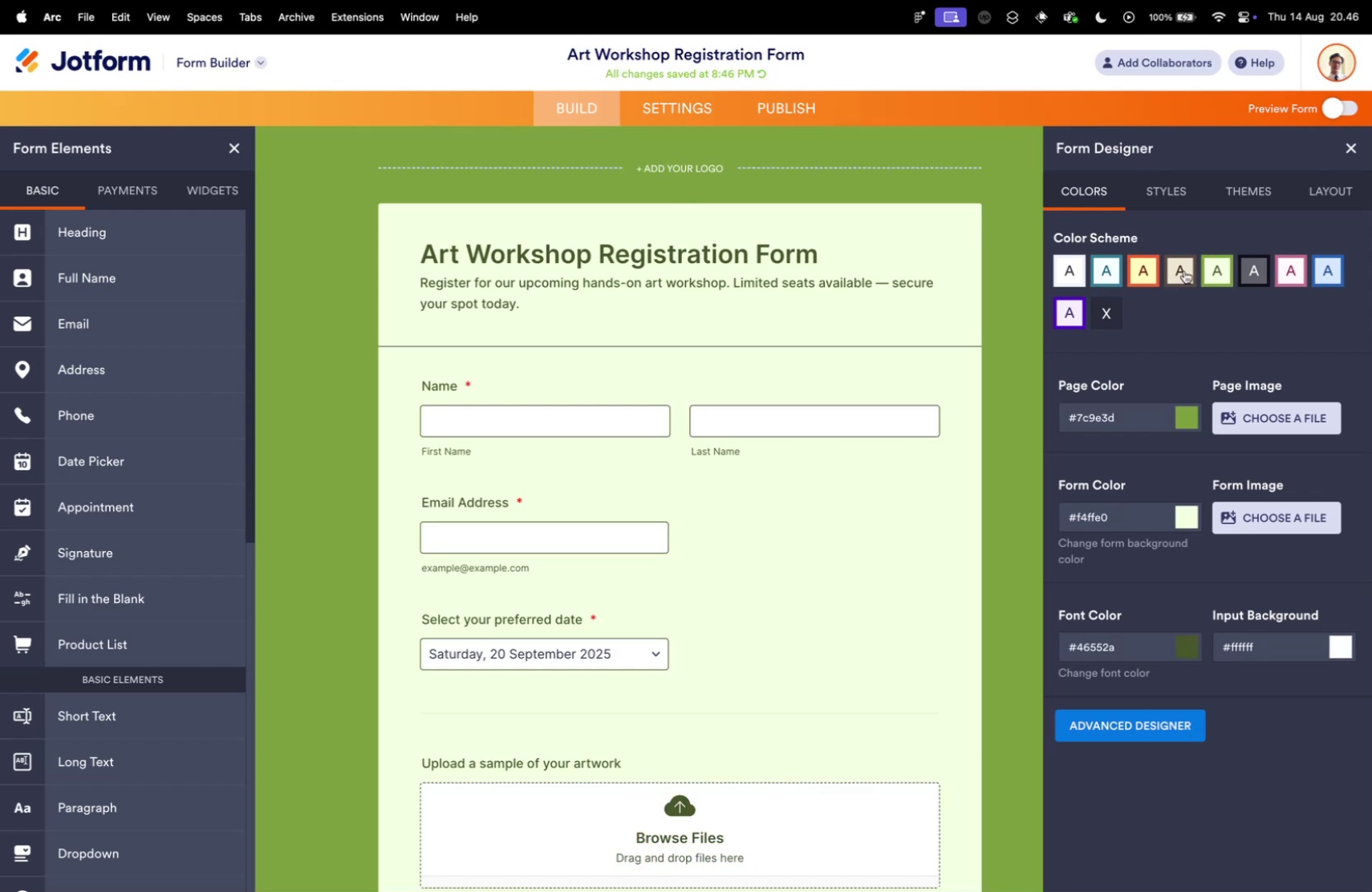 
left_click([1216, 270])
 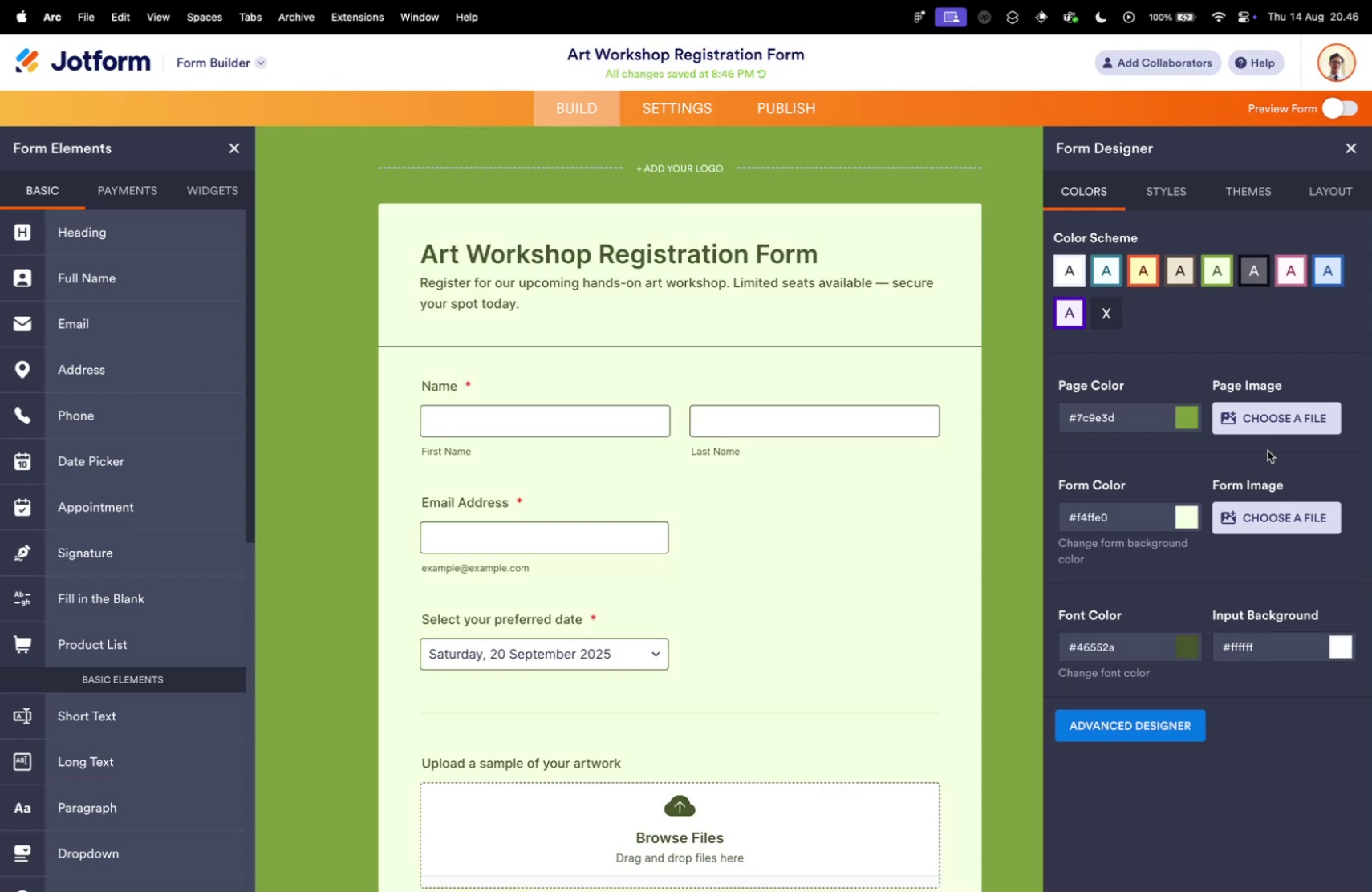 
left_click([1267, 405])
 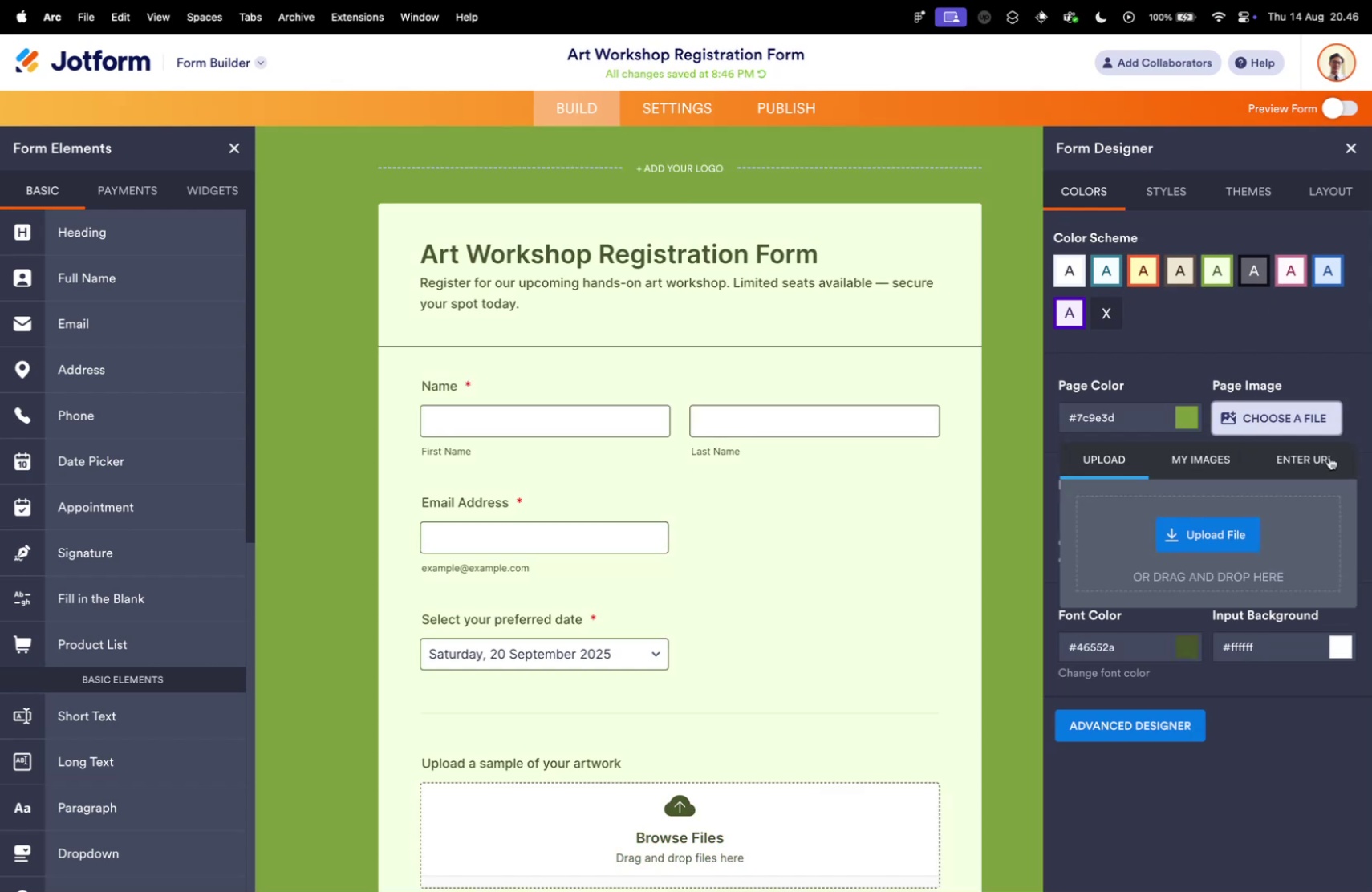 
left_click([1179, 463])
 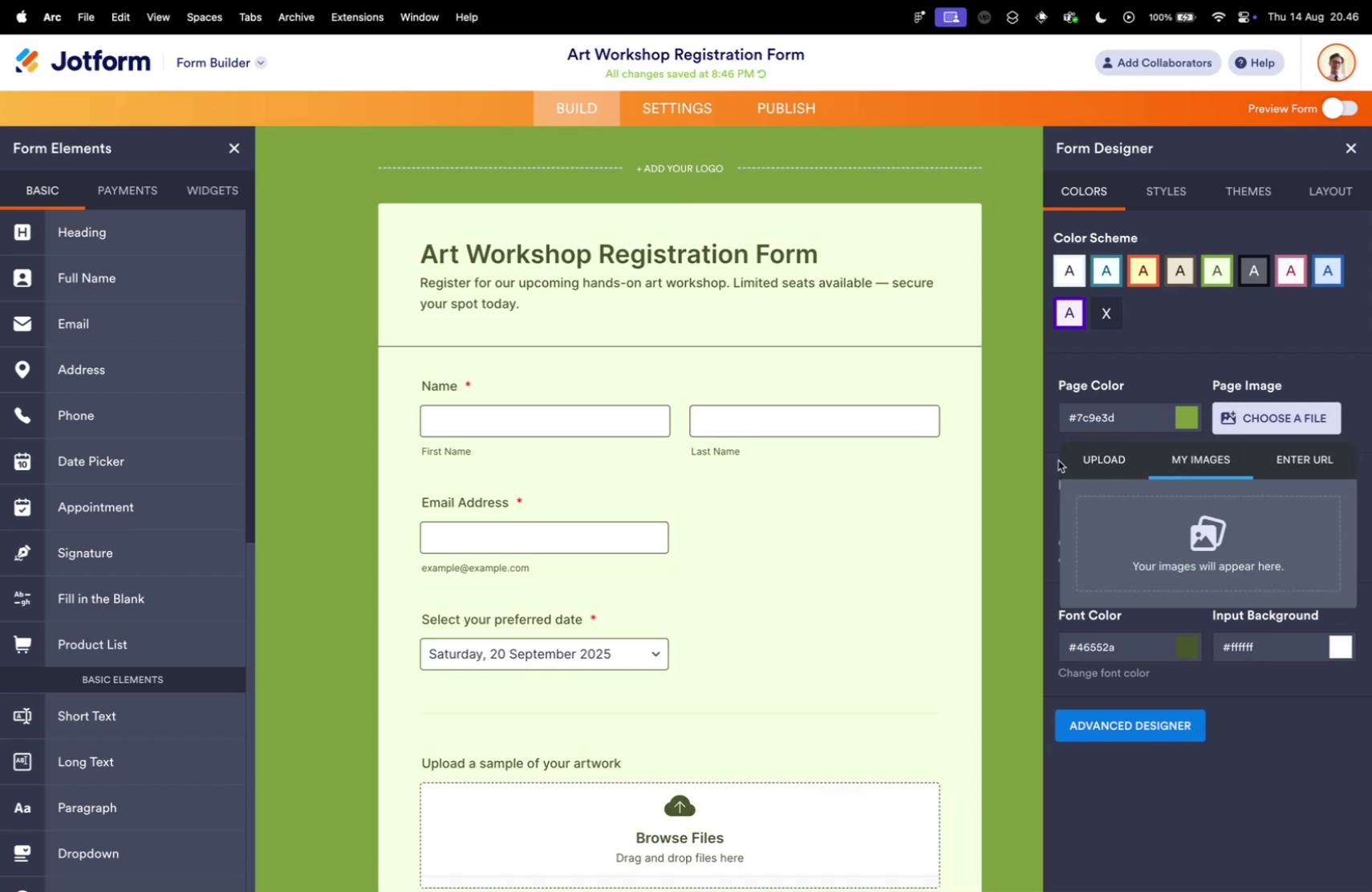 
left_click([1058, 460])
 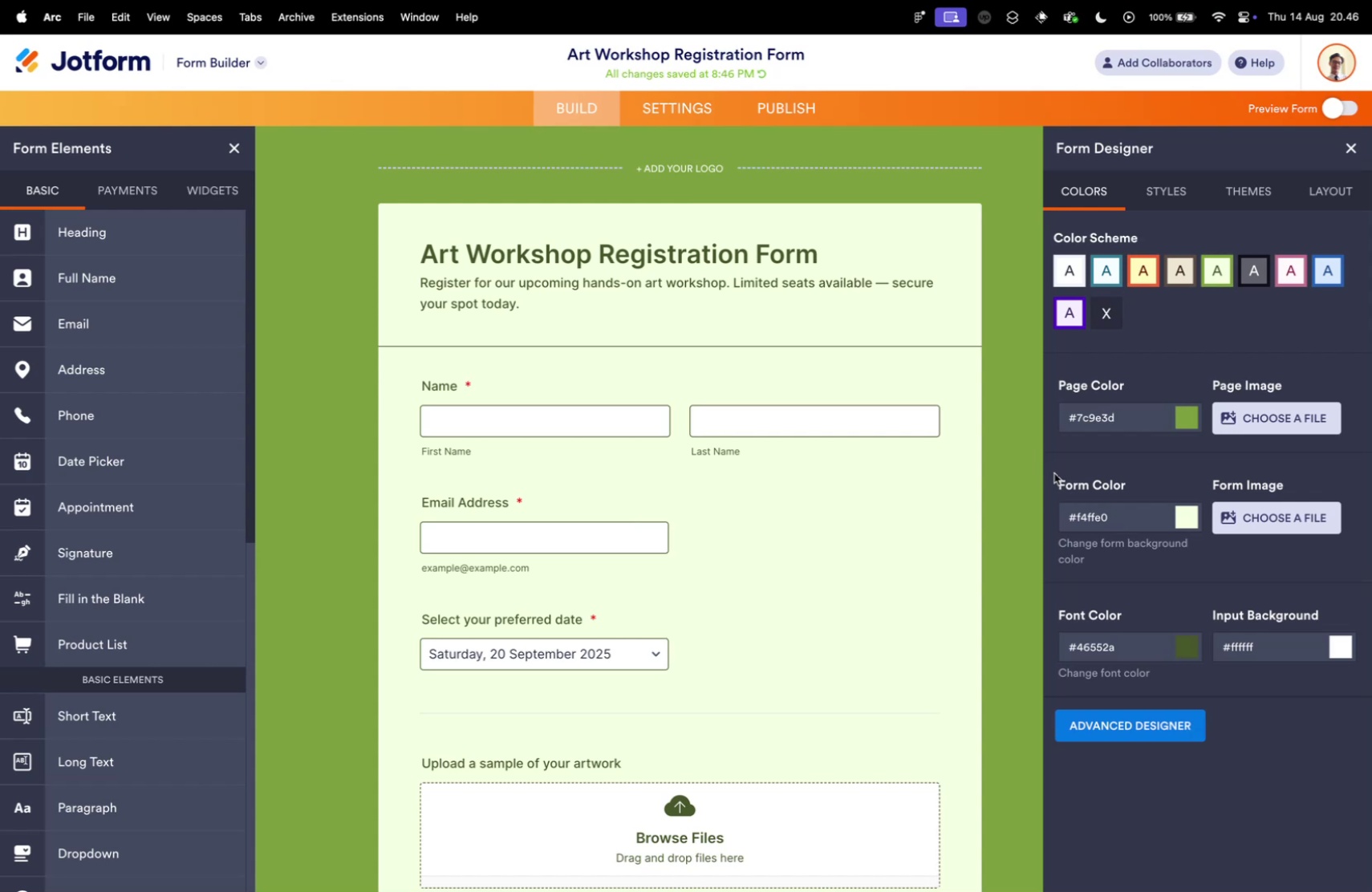 
key(Control+ControlLeft)
 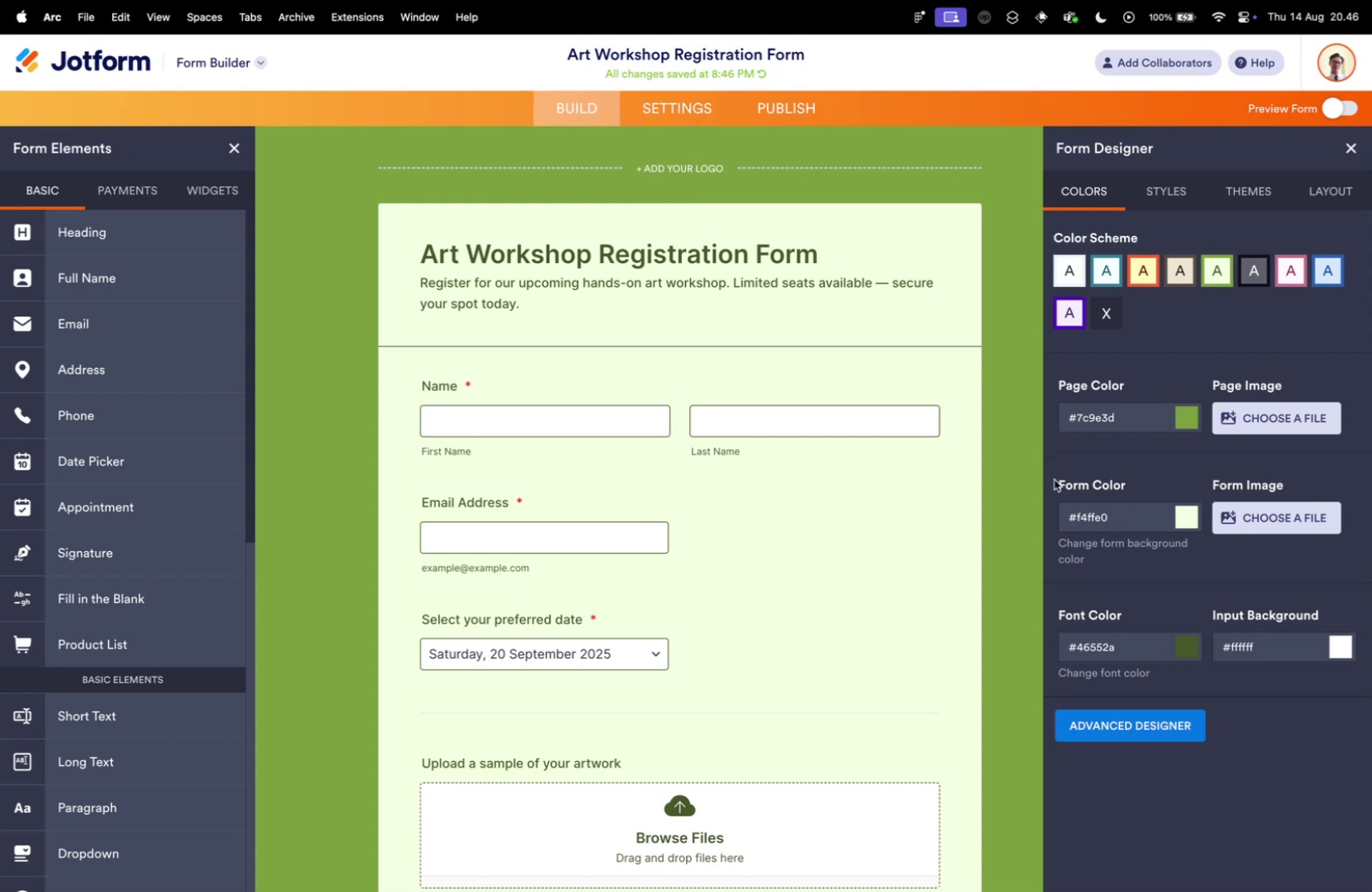 
key(Control+Tab)
 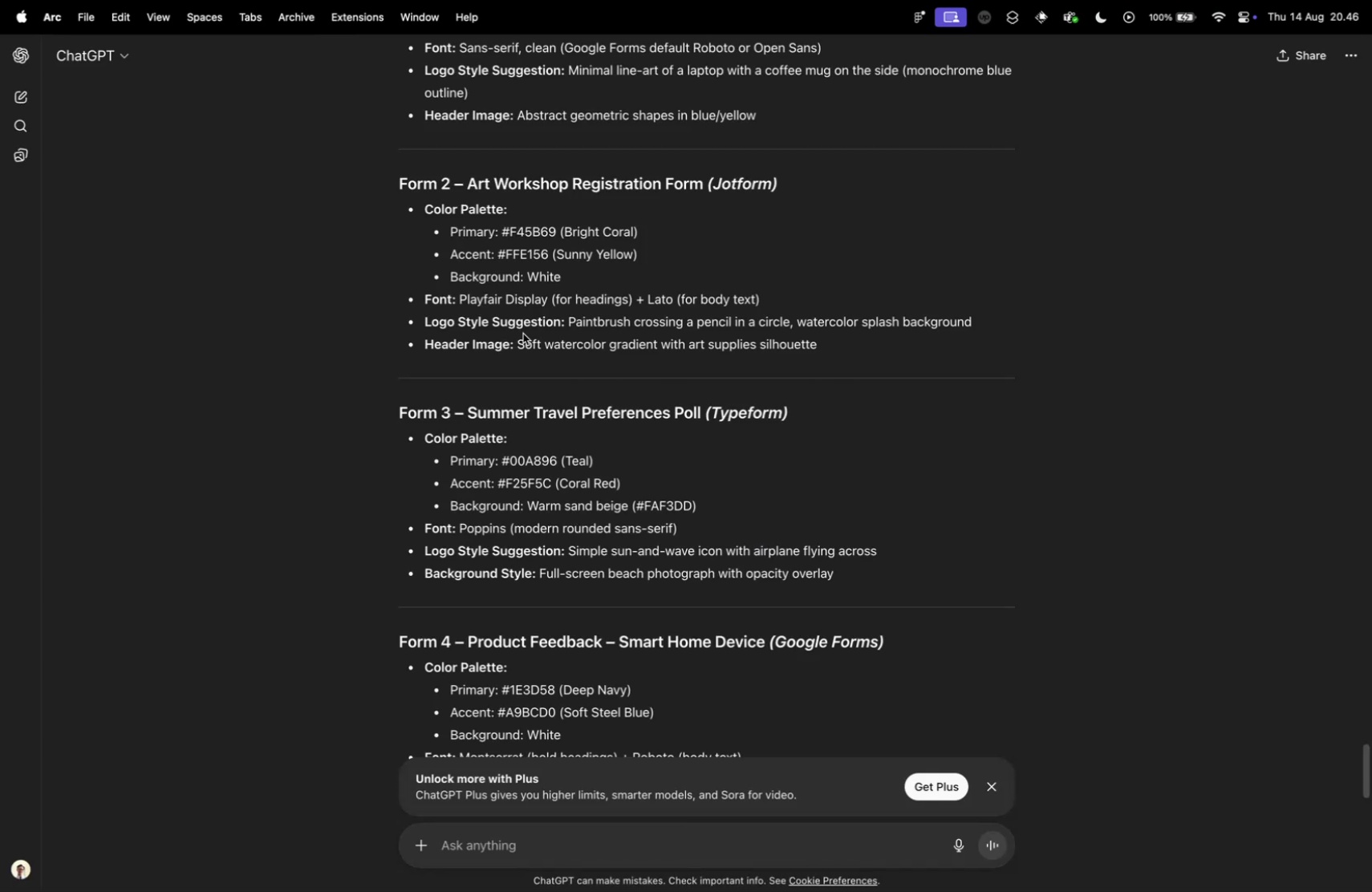 
left_click_drag(start_coordinate=[518, 345], to_coordinate=[855, 349])
 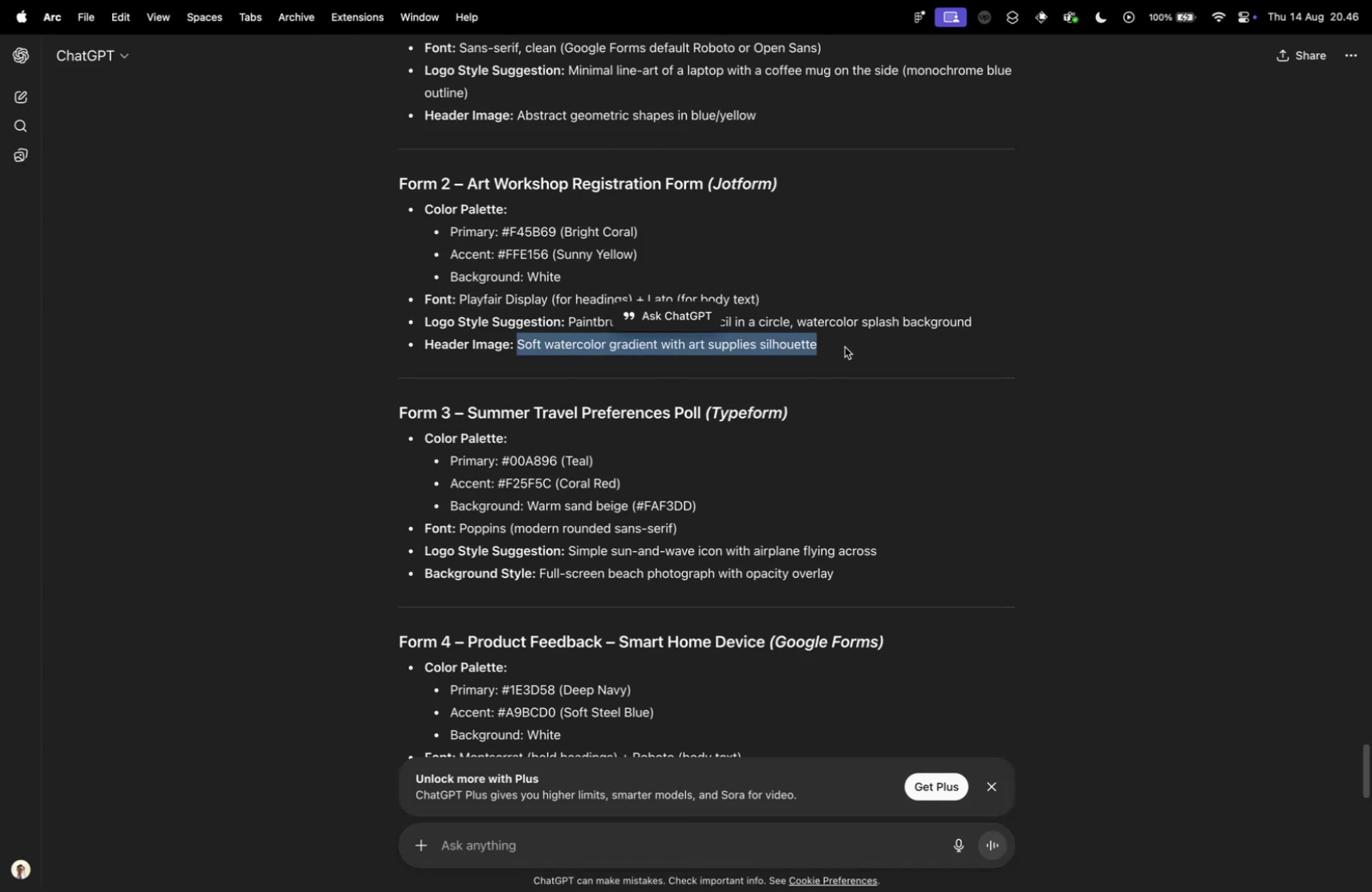 
left_click([845, 347])
 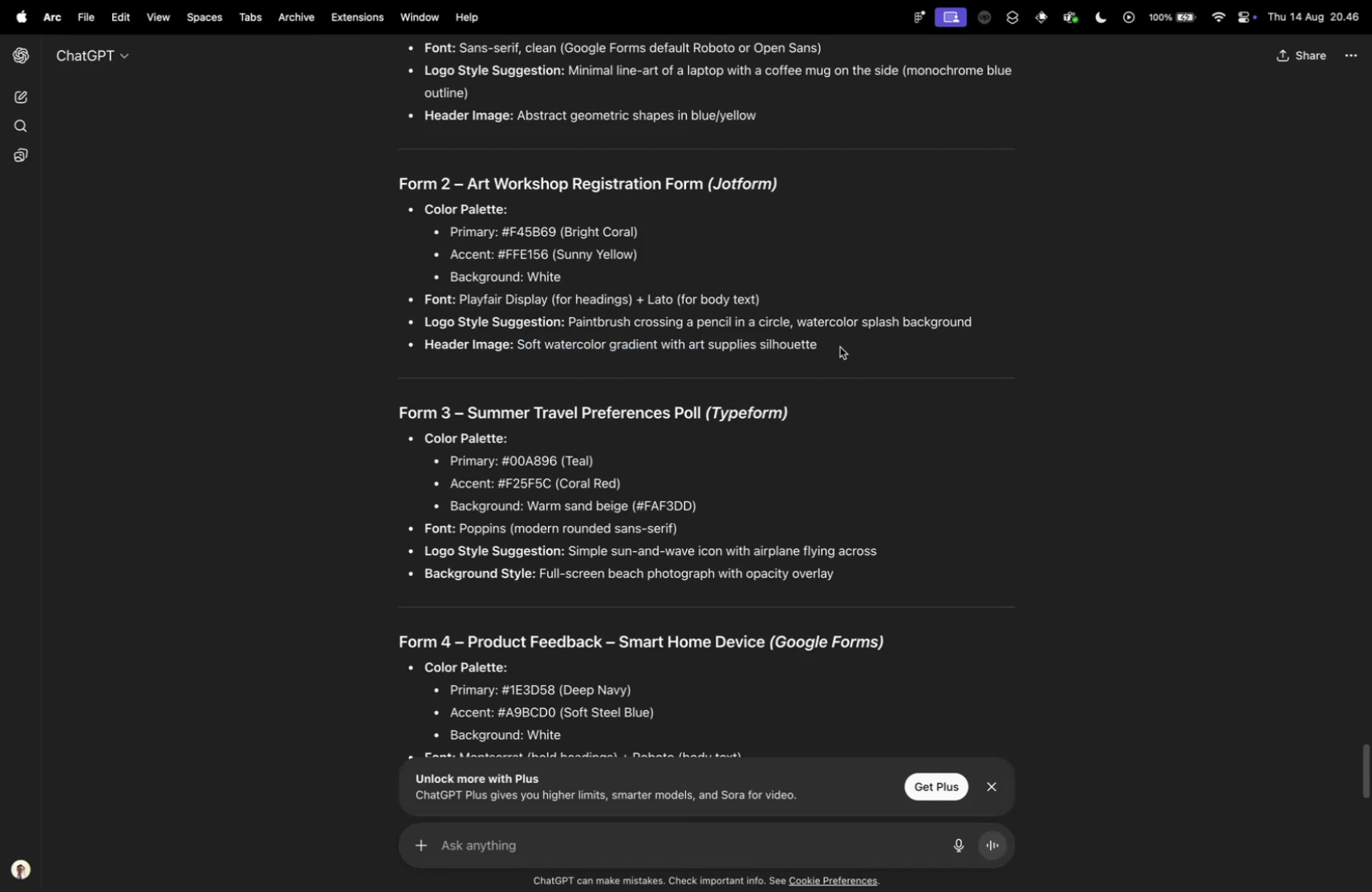 
left_click_drag(start_coordinate=[823, 345], to_coordinate=[515, 351])
 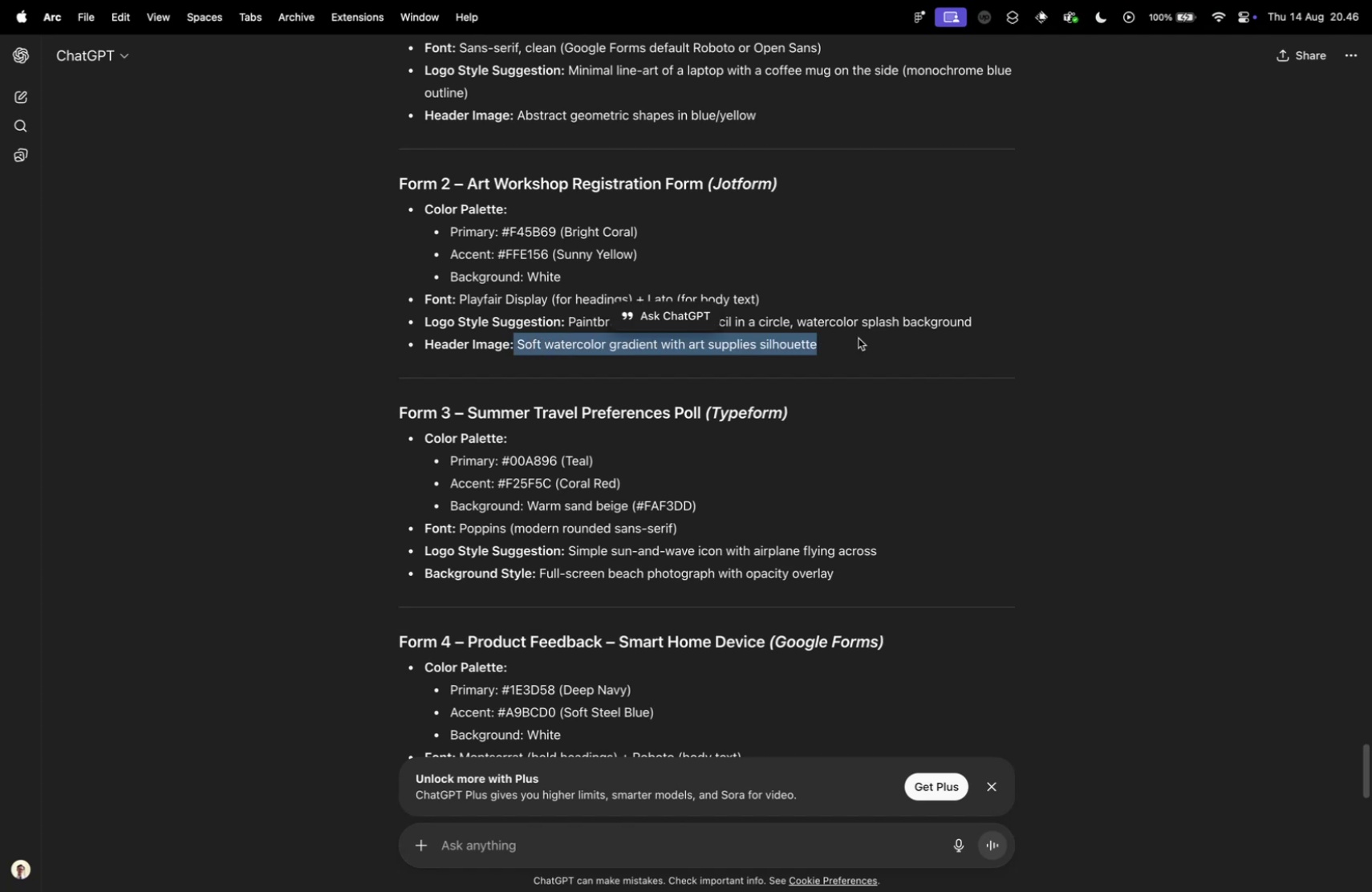 
left_click([859, 338])
 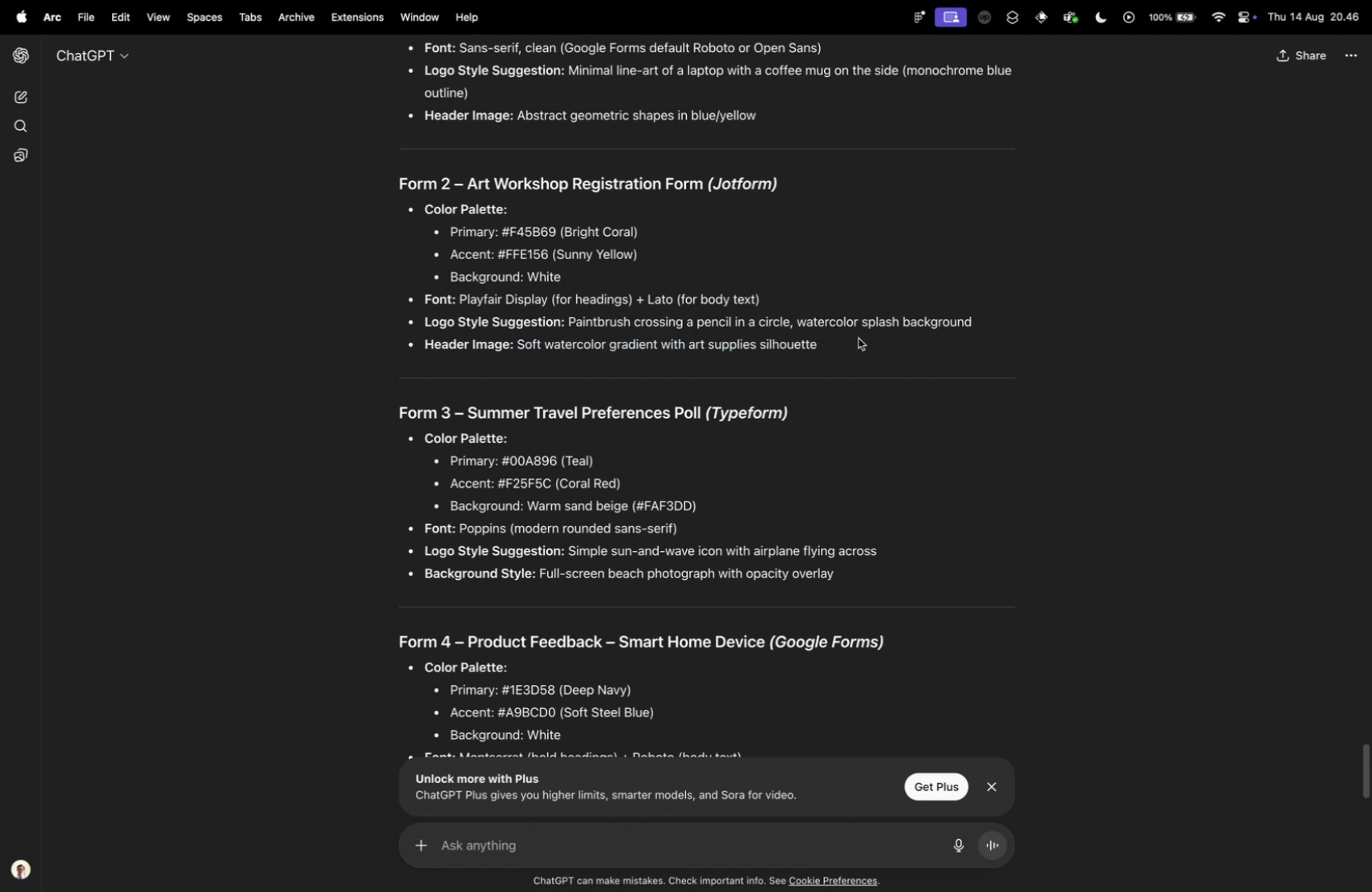 
key(Control+ControlLeft)
 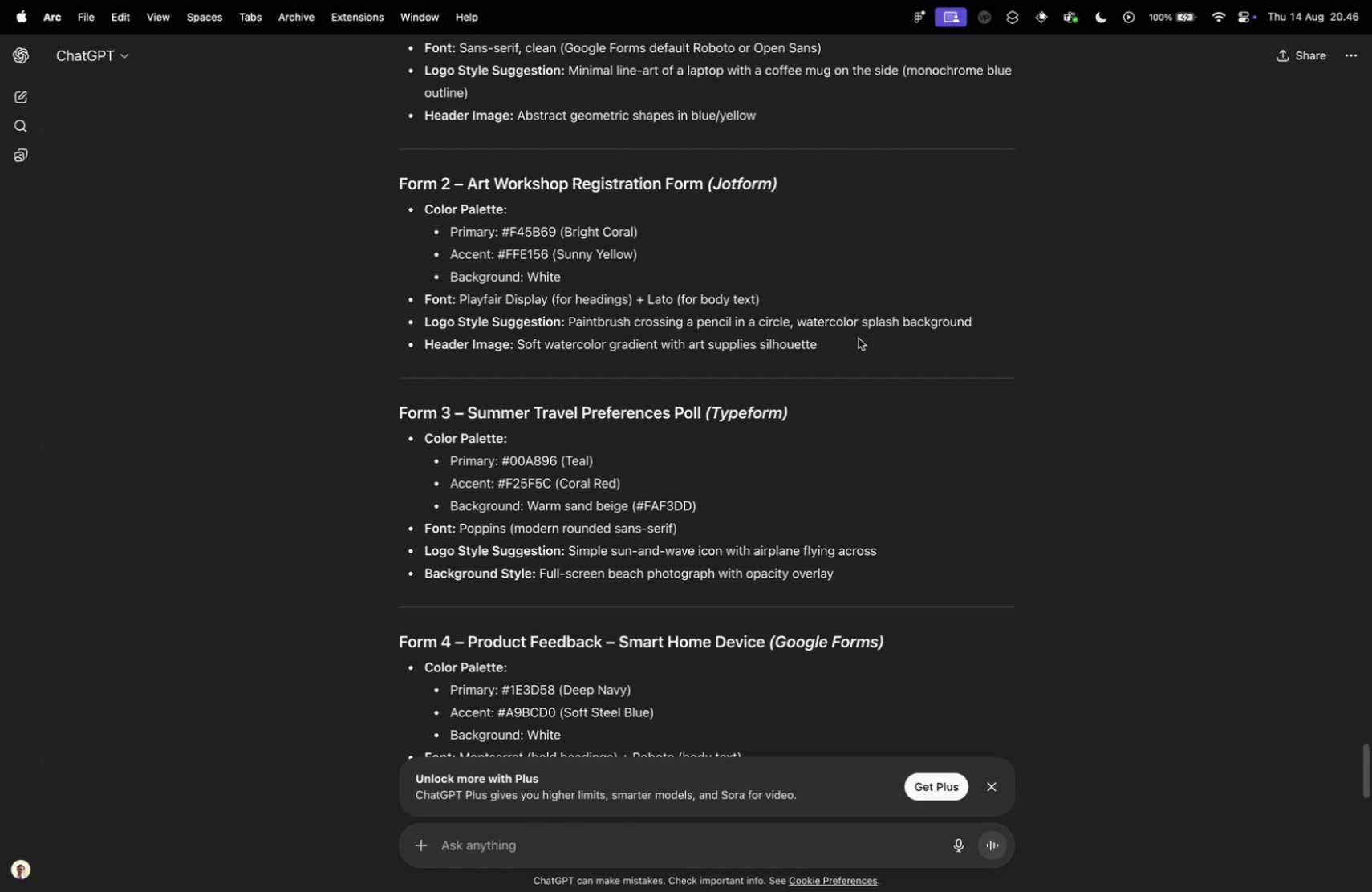 
key(Control+Tab)
 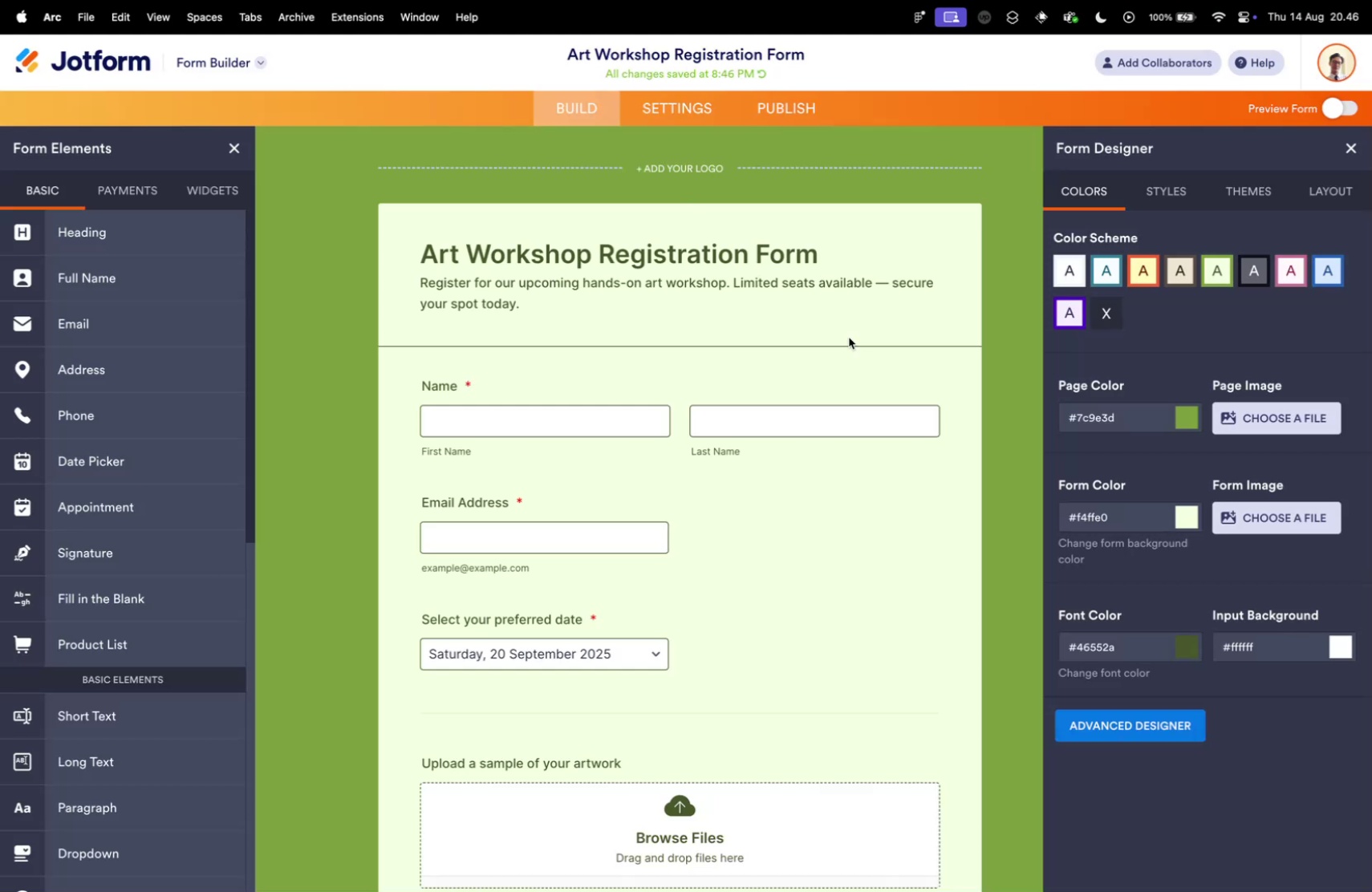 
key(Meta+T)
 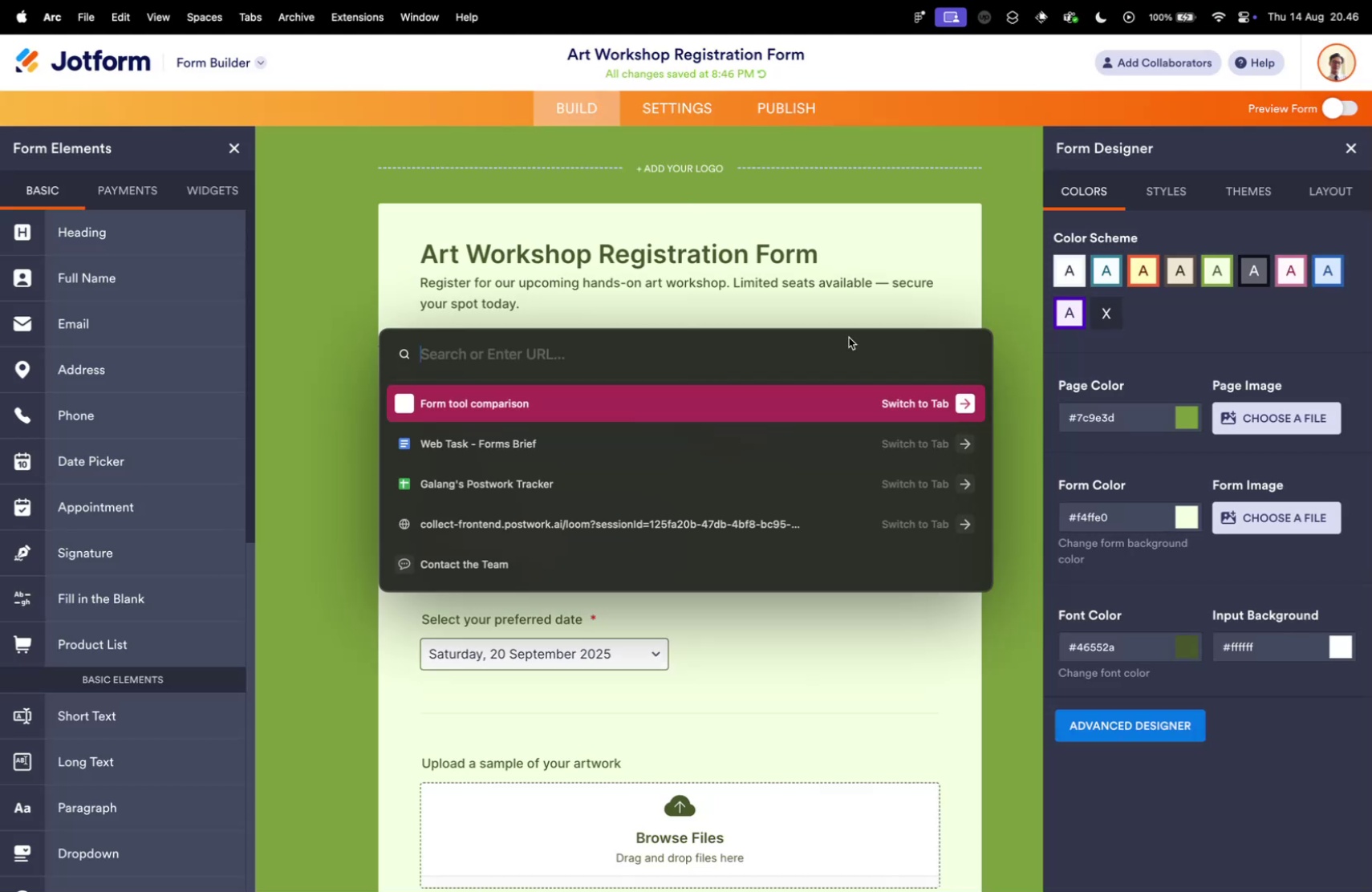 
type(lummi)
 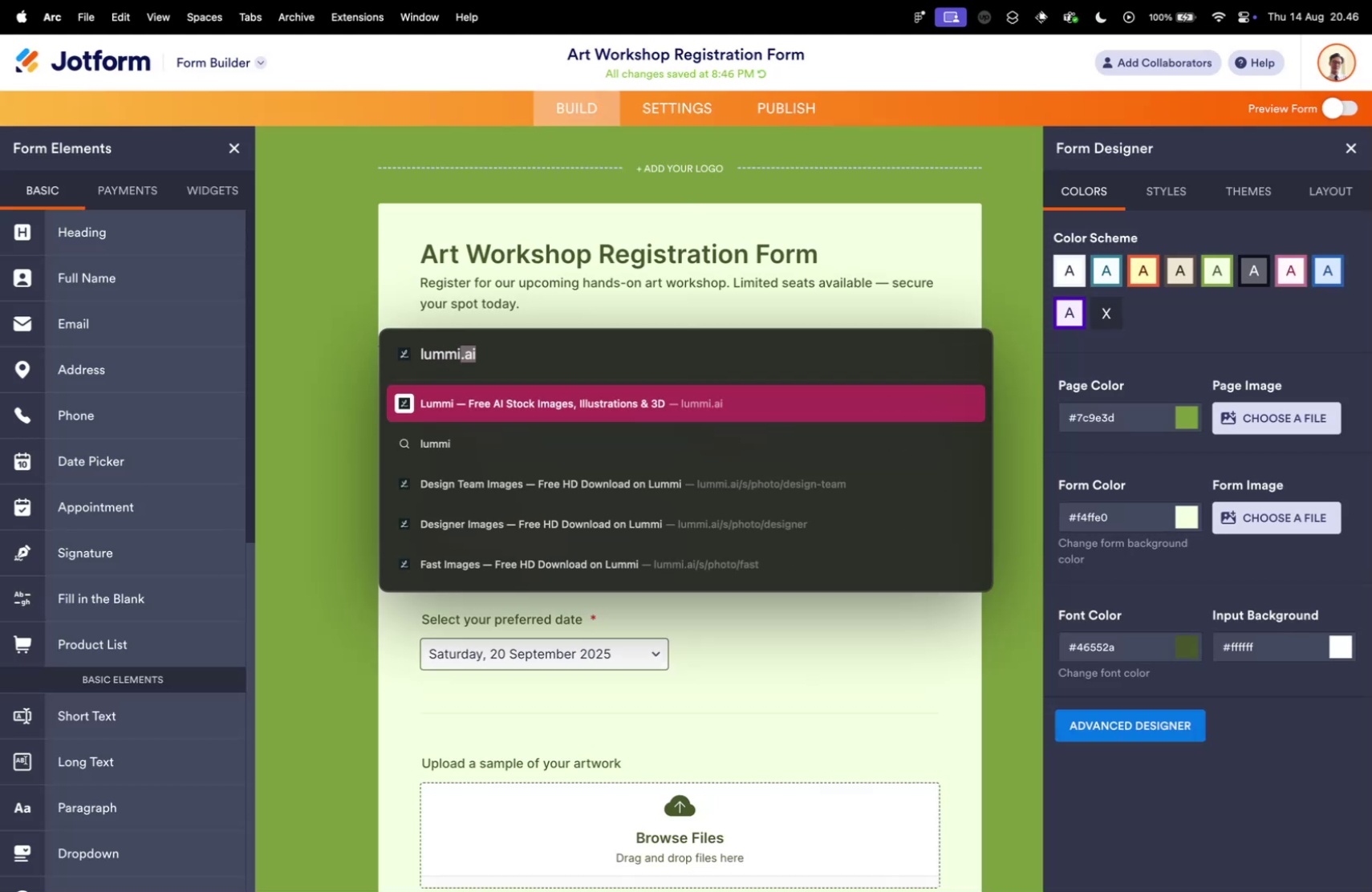 
key(Enter)
 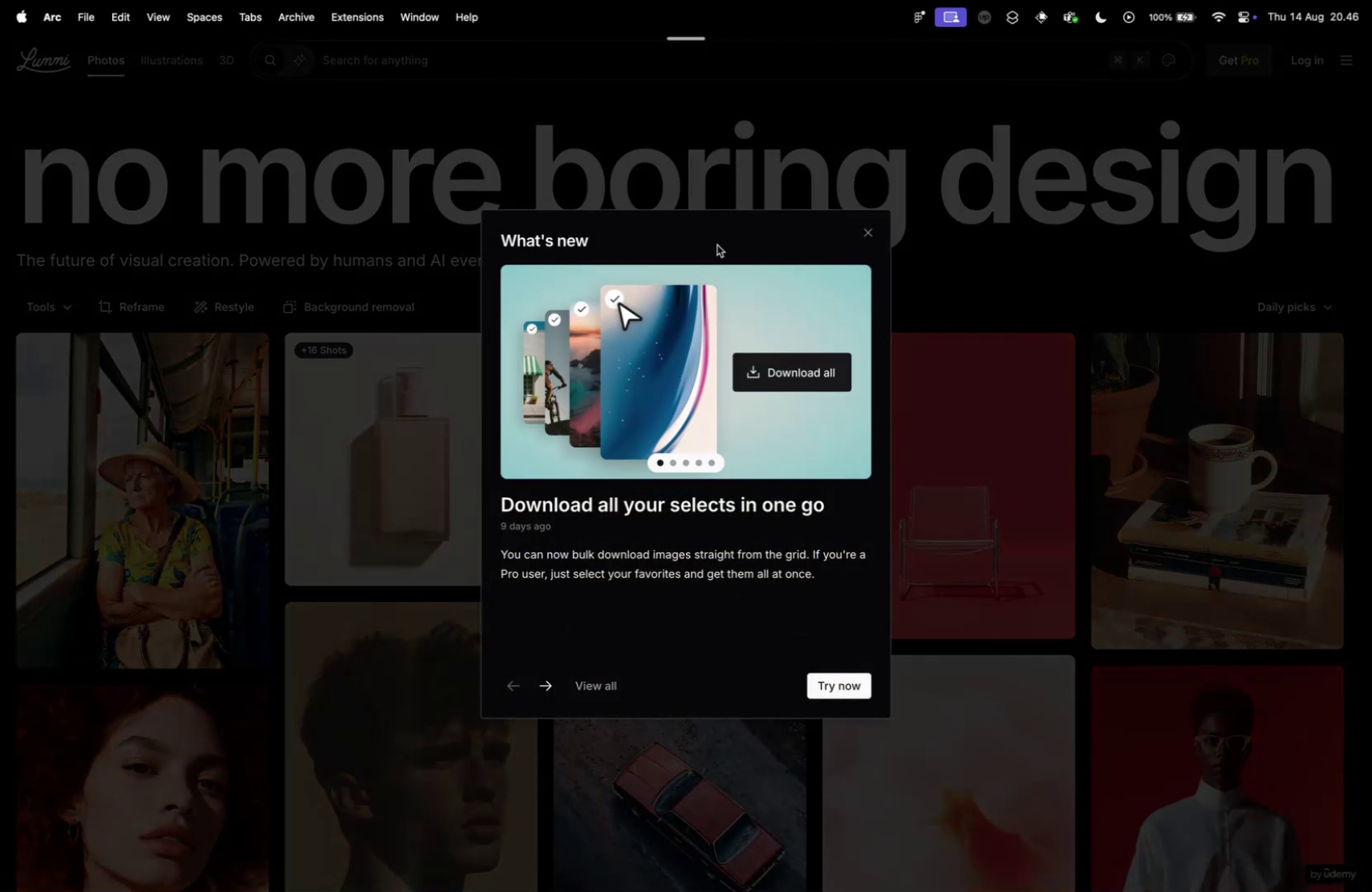 
left_click([873, 235])
 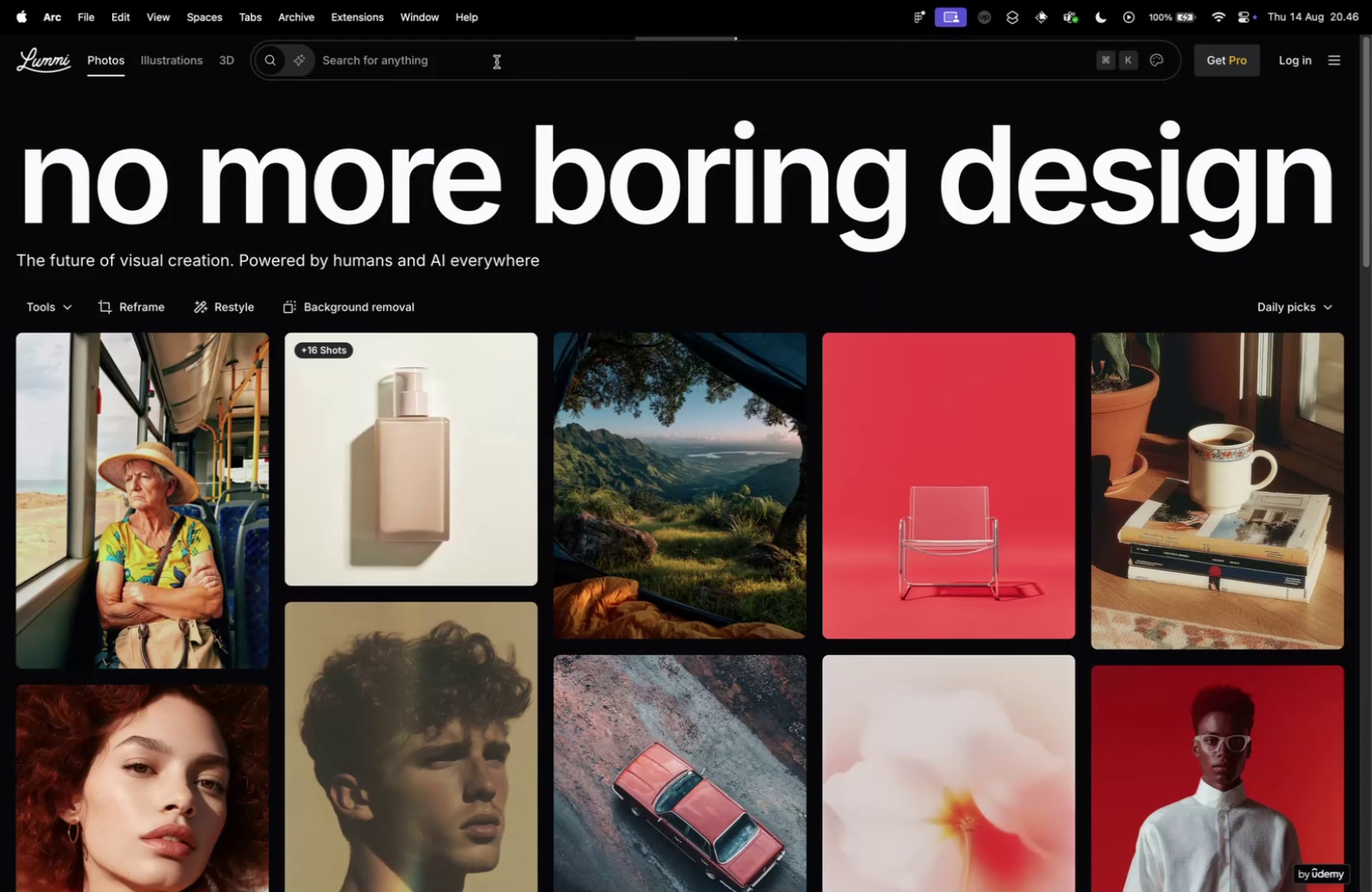 
left_click([497, 62])
 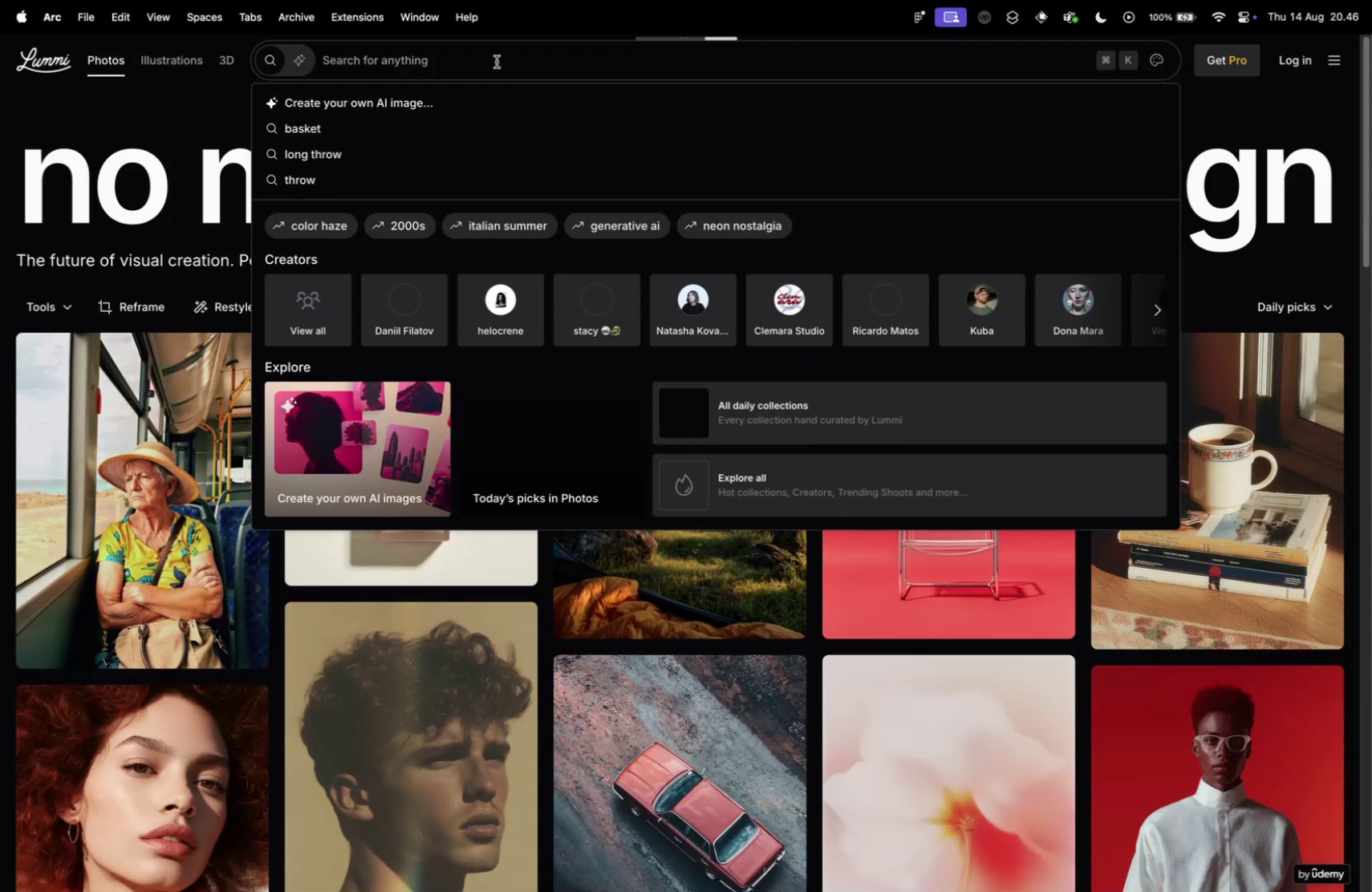 
type(watercolor)
 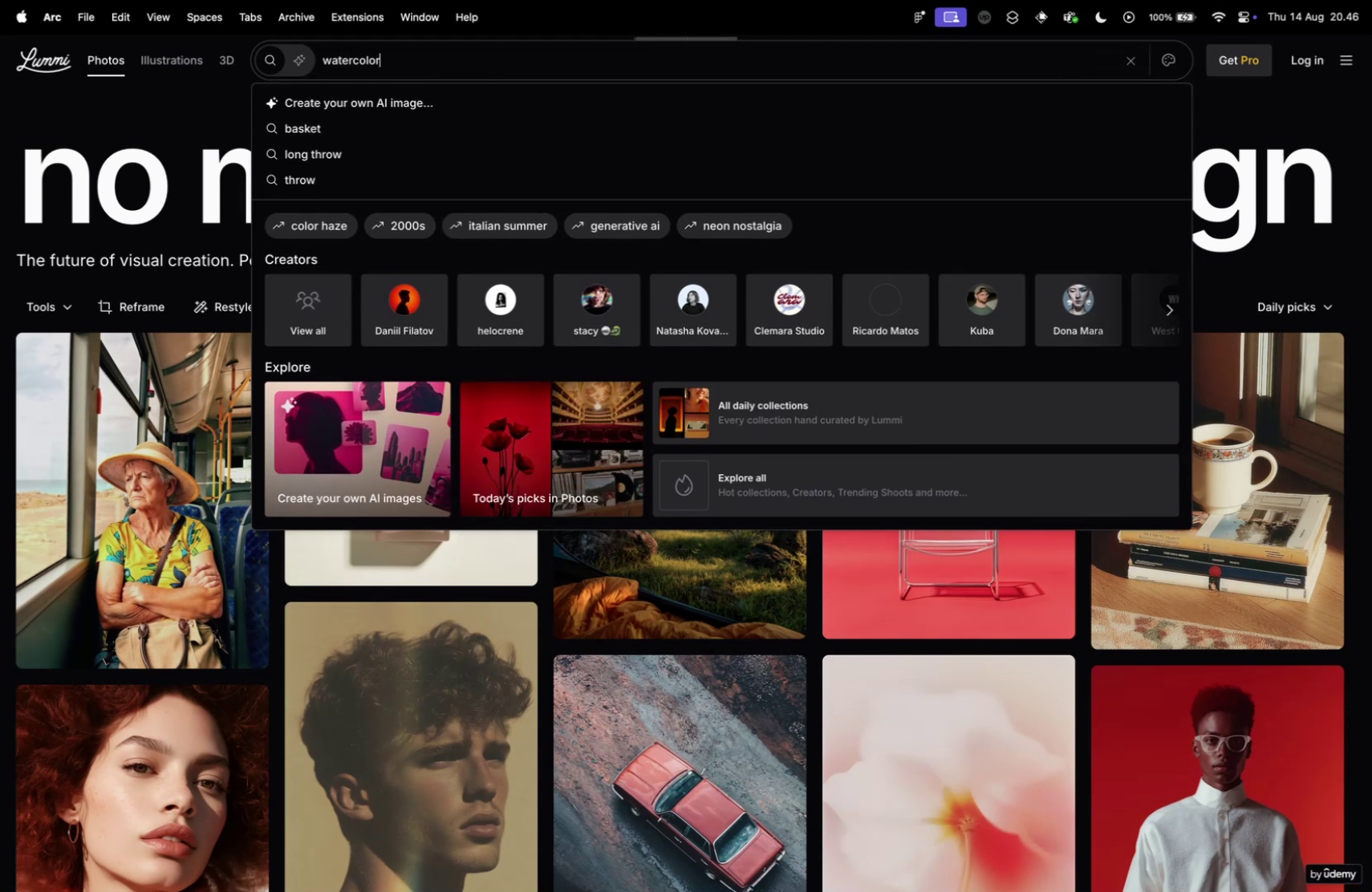 
key(Enter)
 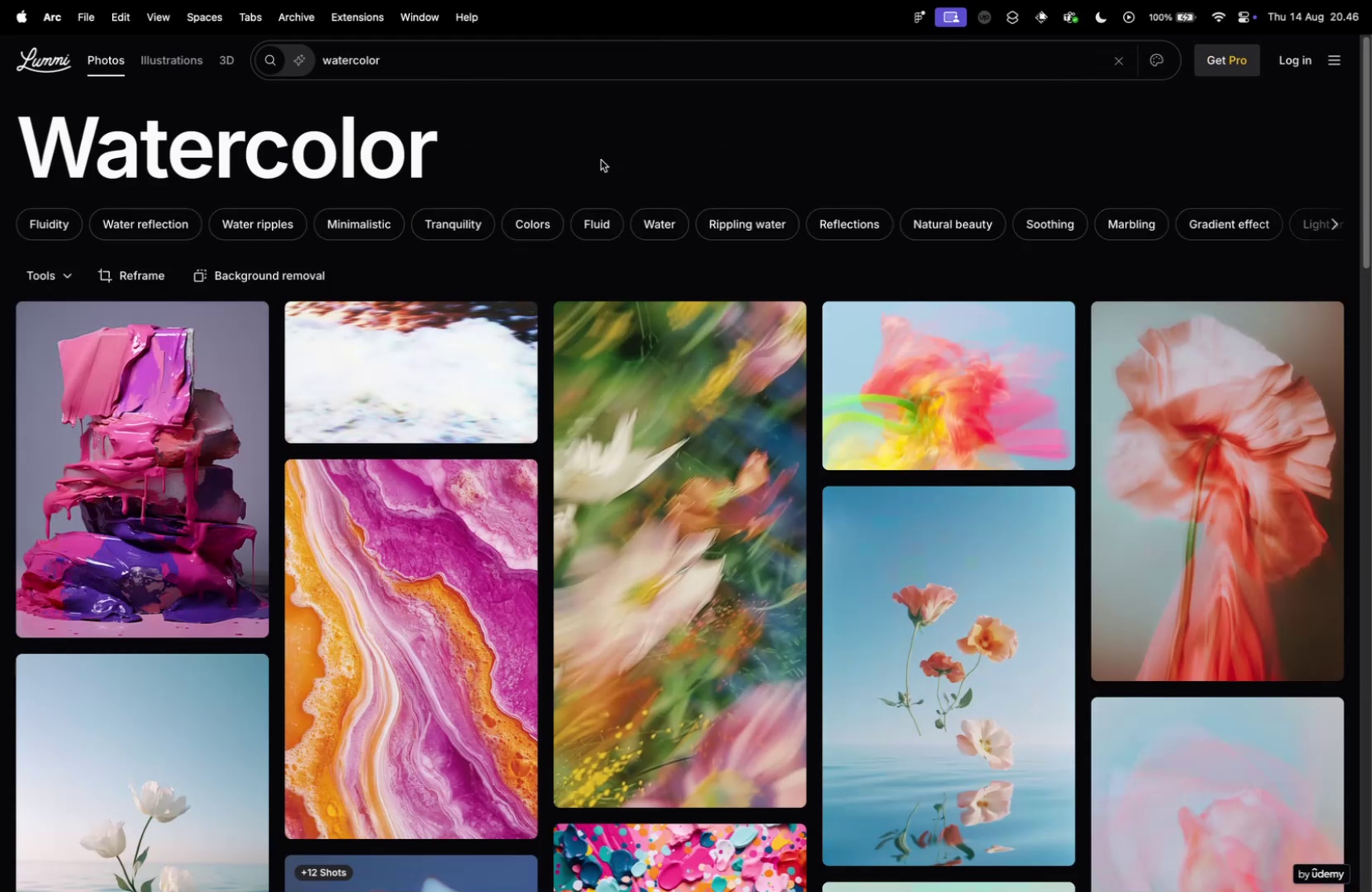 
scroll: coordinate [602, 167], scroll_direction: down, amount: 30.0
 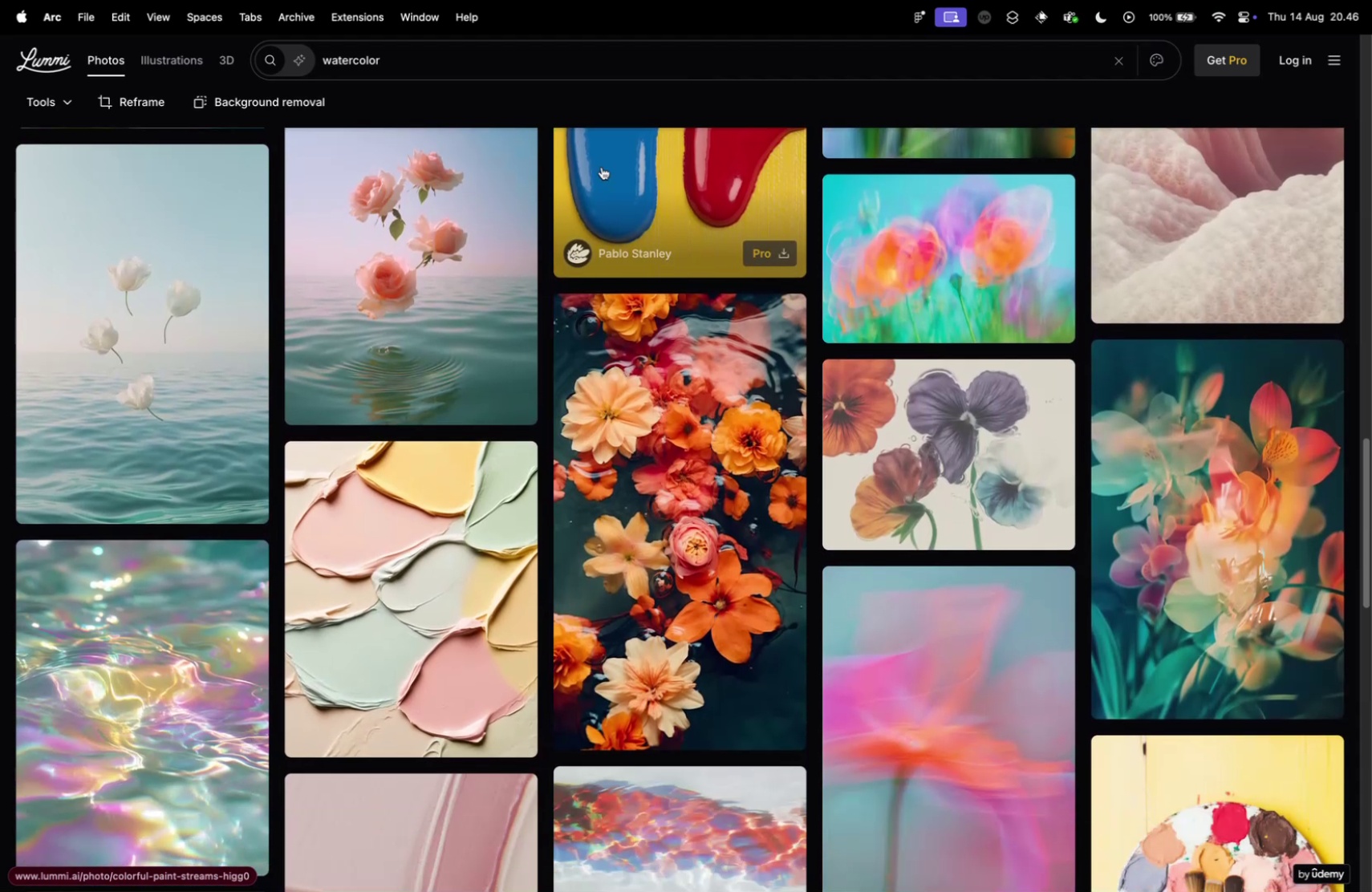 
scroll: coordinate [597, 166], scroll_direction: down, amount: 63.0
 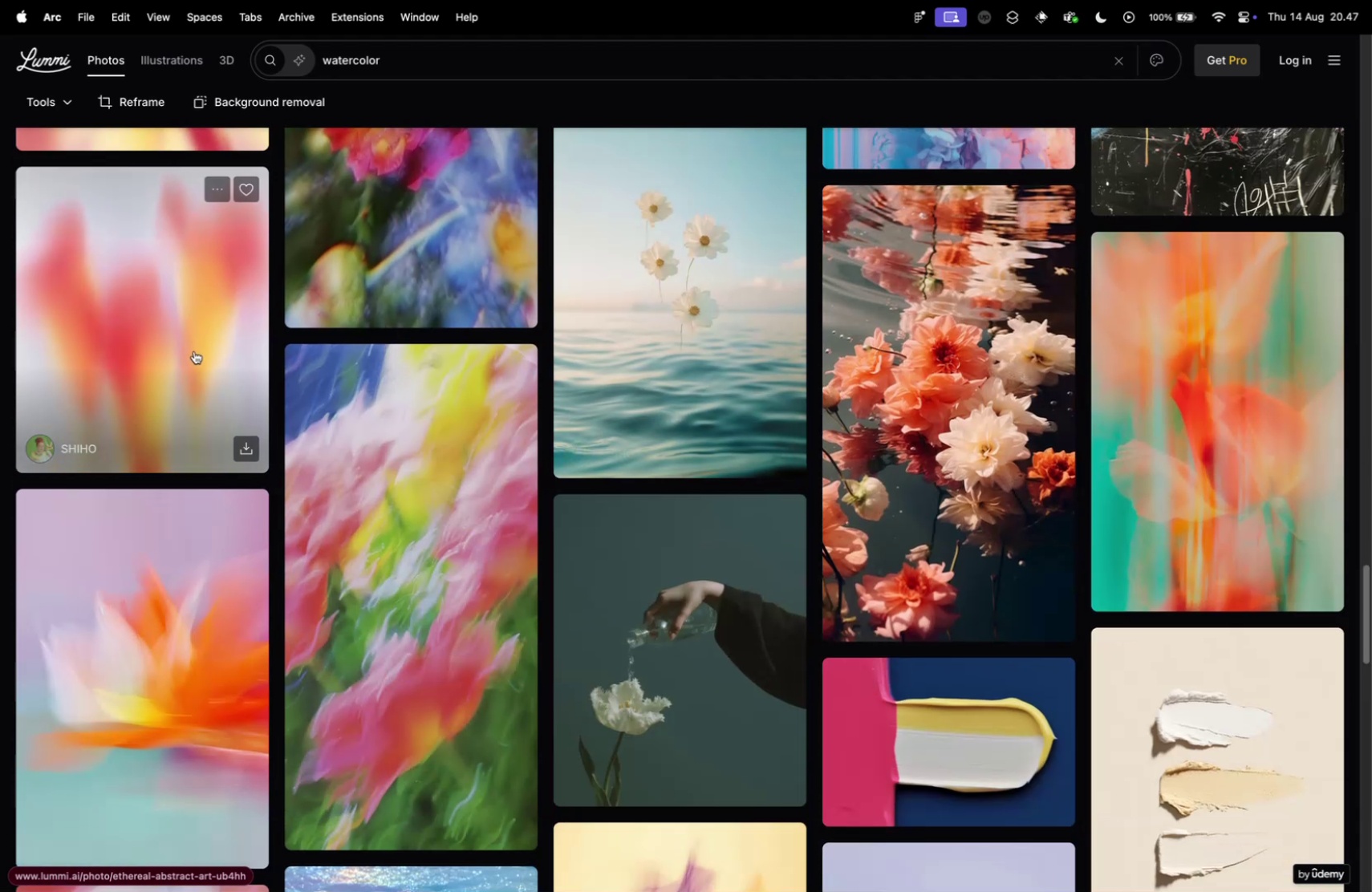 
scroll: coordinate [189, 351], scroll_direction: up, amount: 151.0
 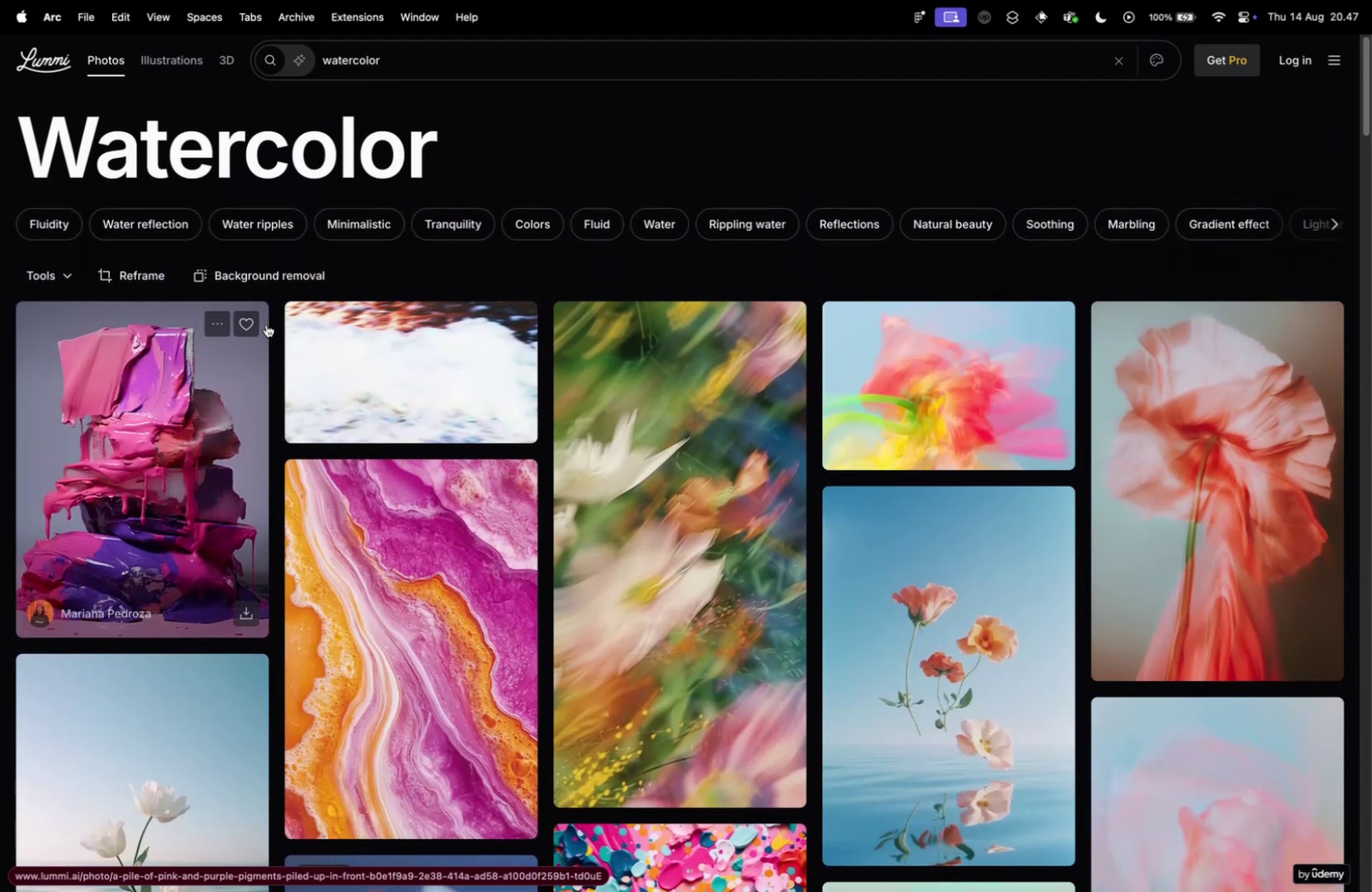 
scroll: coordinate [530, 379], scroll_direction: down, amount: 197.0
 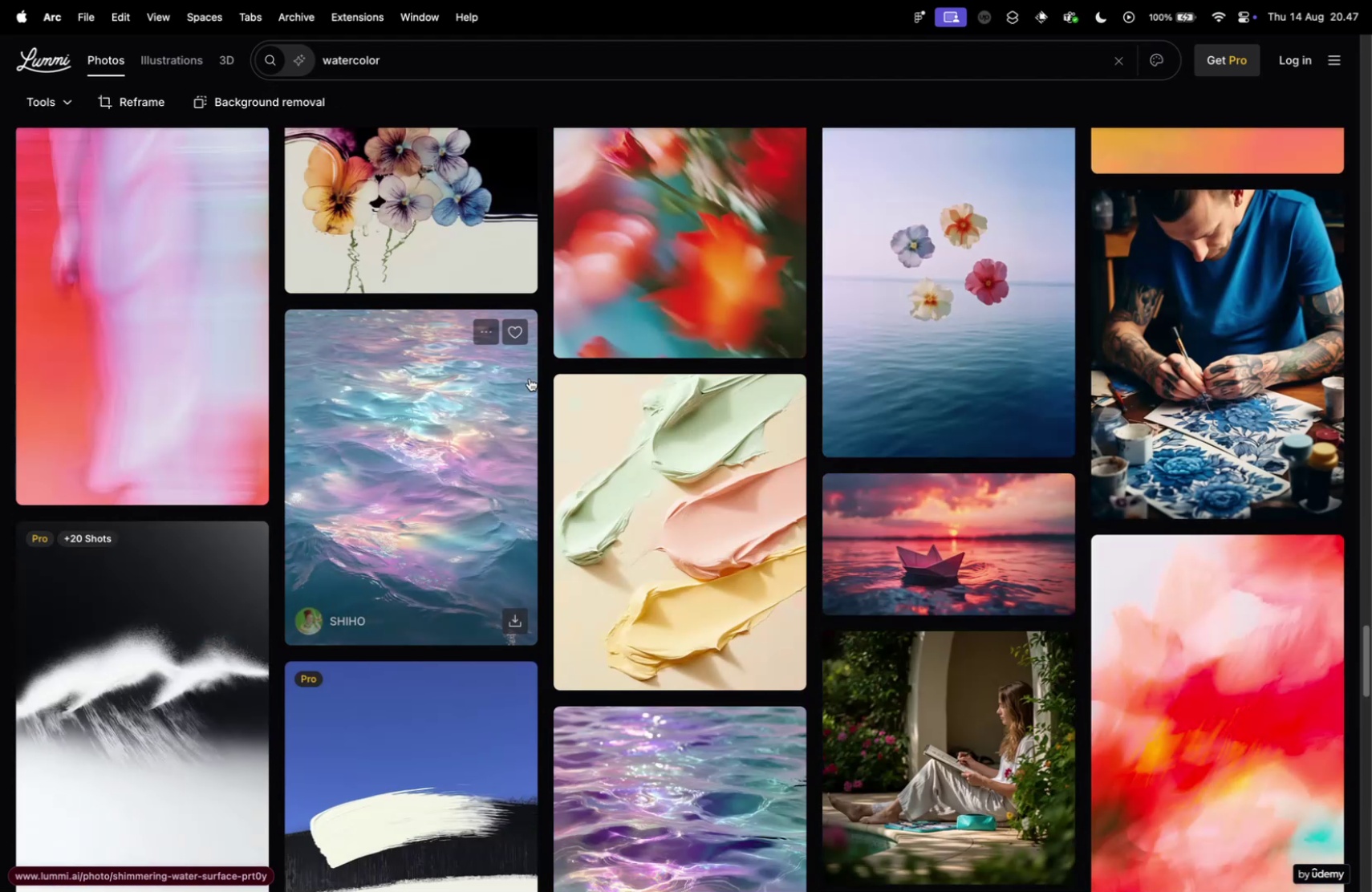 
scroll: coordinate [541, 391], scroll_direction: down, amount: 122.0
 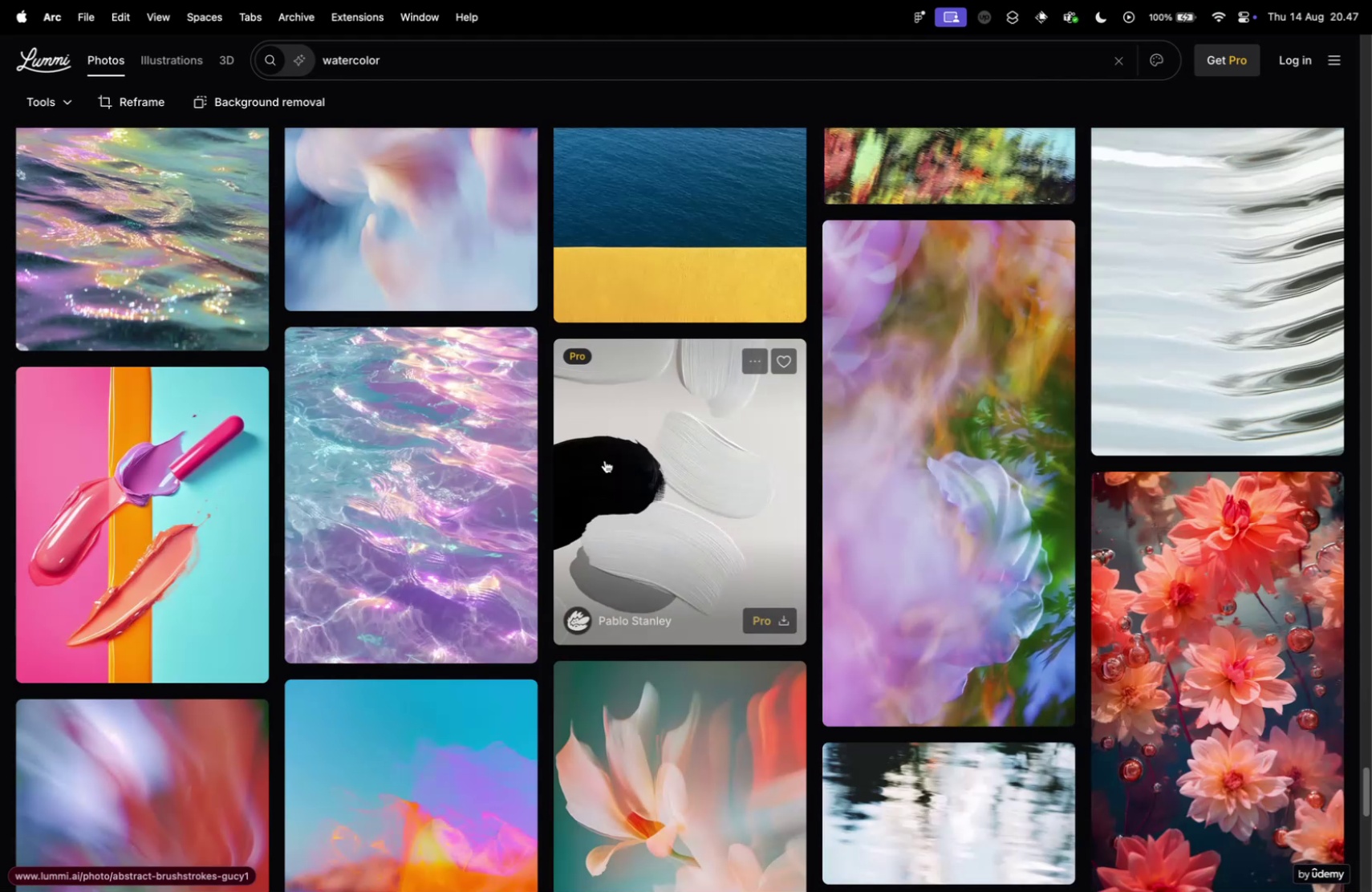 
scroll: coordinate [592, 460], scroll_direction: up, amount: 10.0
 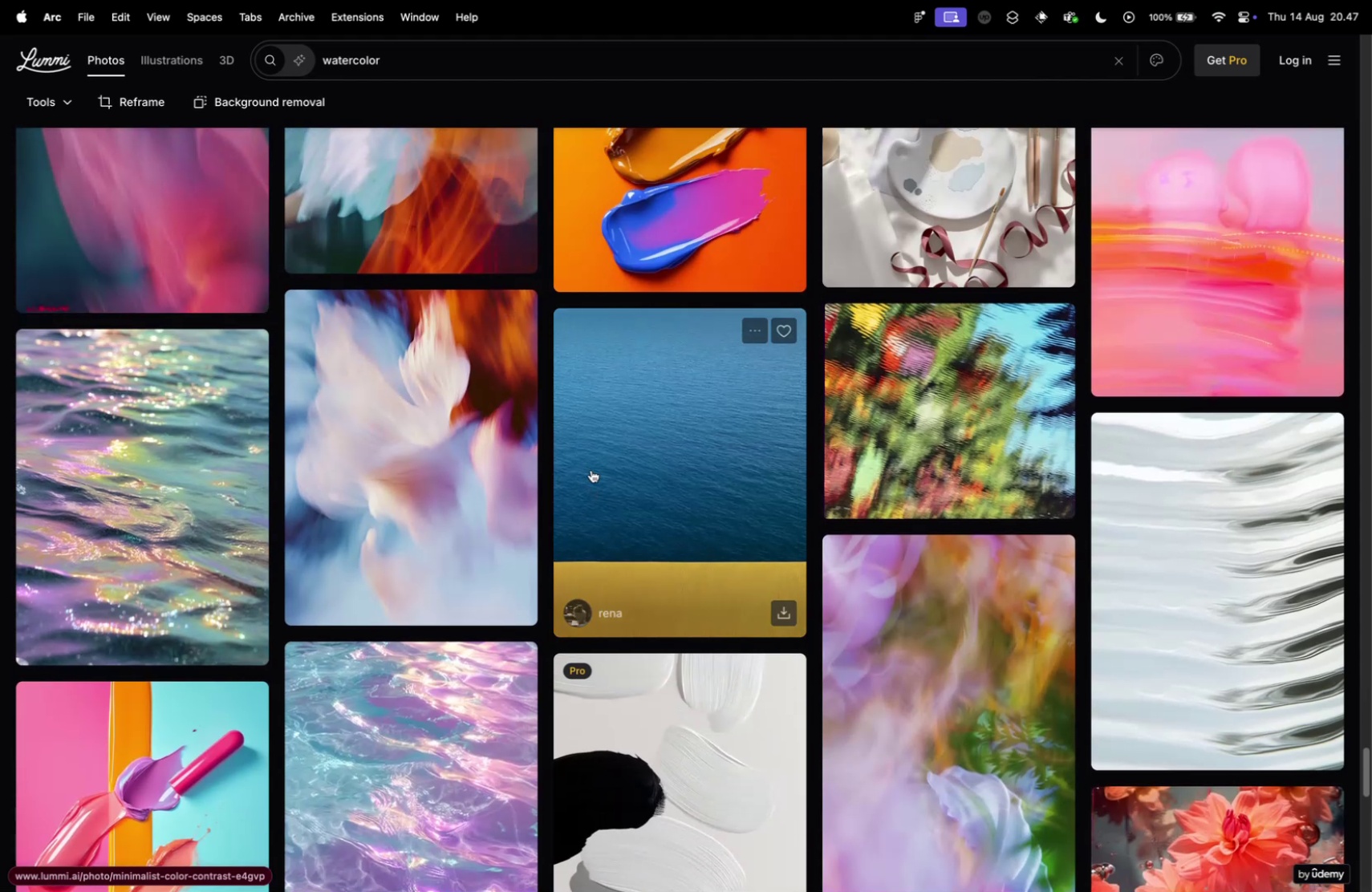 
scroll: coordinate [558, 483], scroll_direction: down, amount: 125.0
 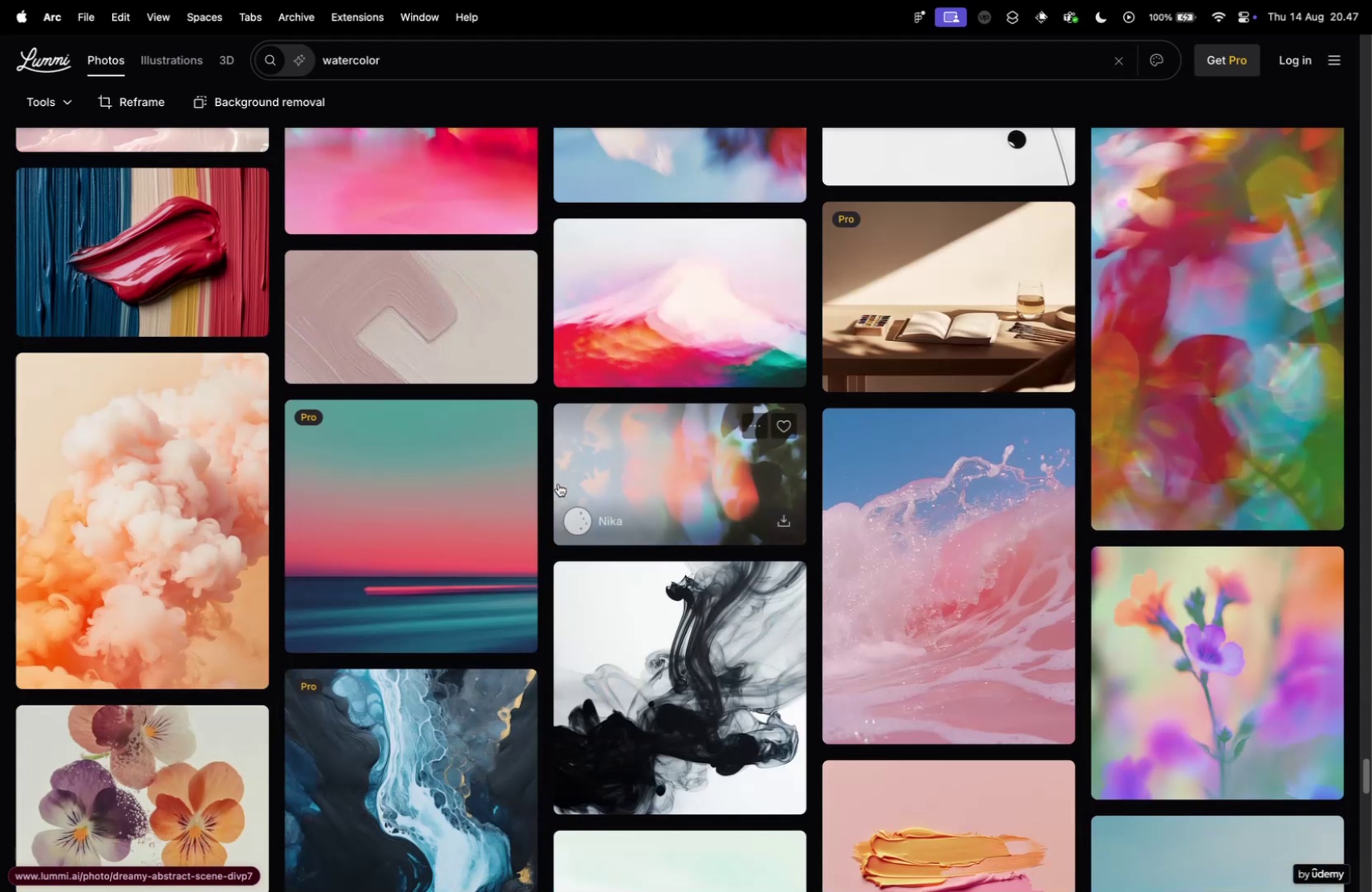 
scroll: coordinate [560, 480], scroll_direction: up, amount: 21.0
 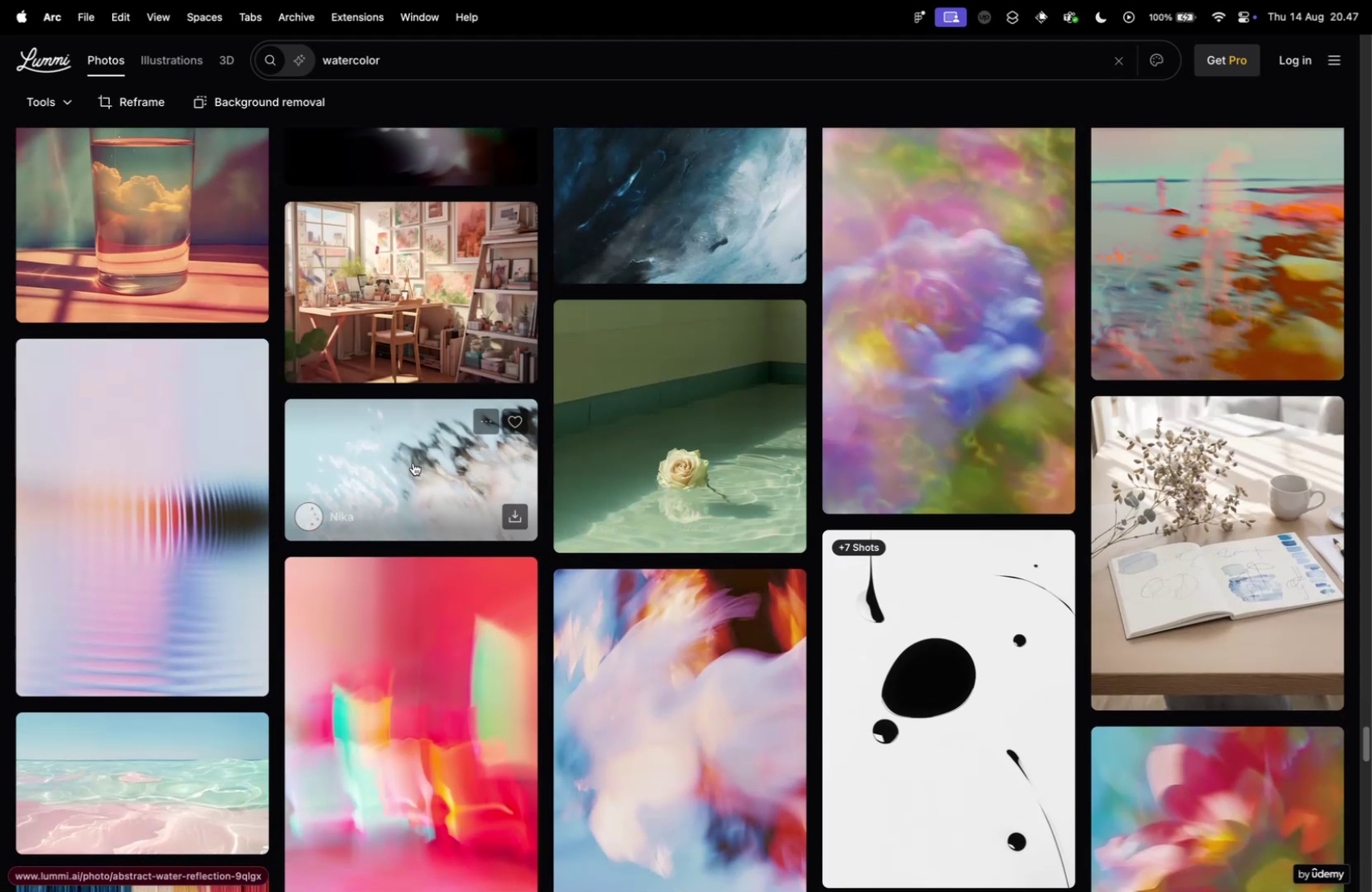 
scroll: coordinate [443, 476], scroll_direction: down, amount: 103.0
 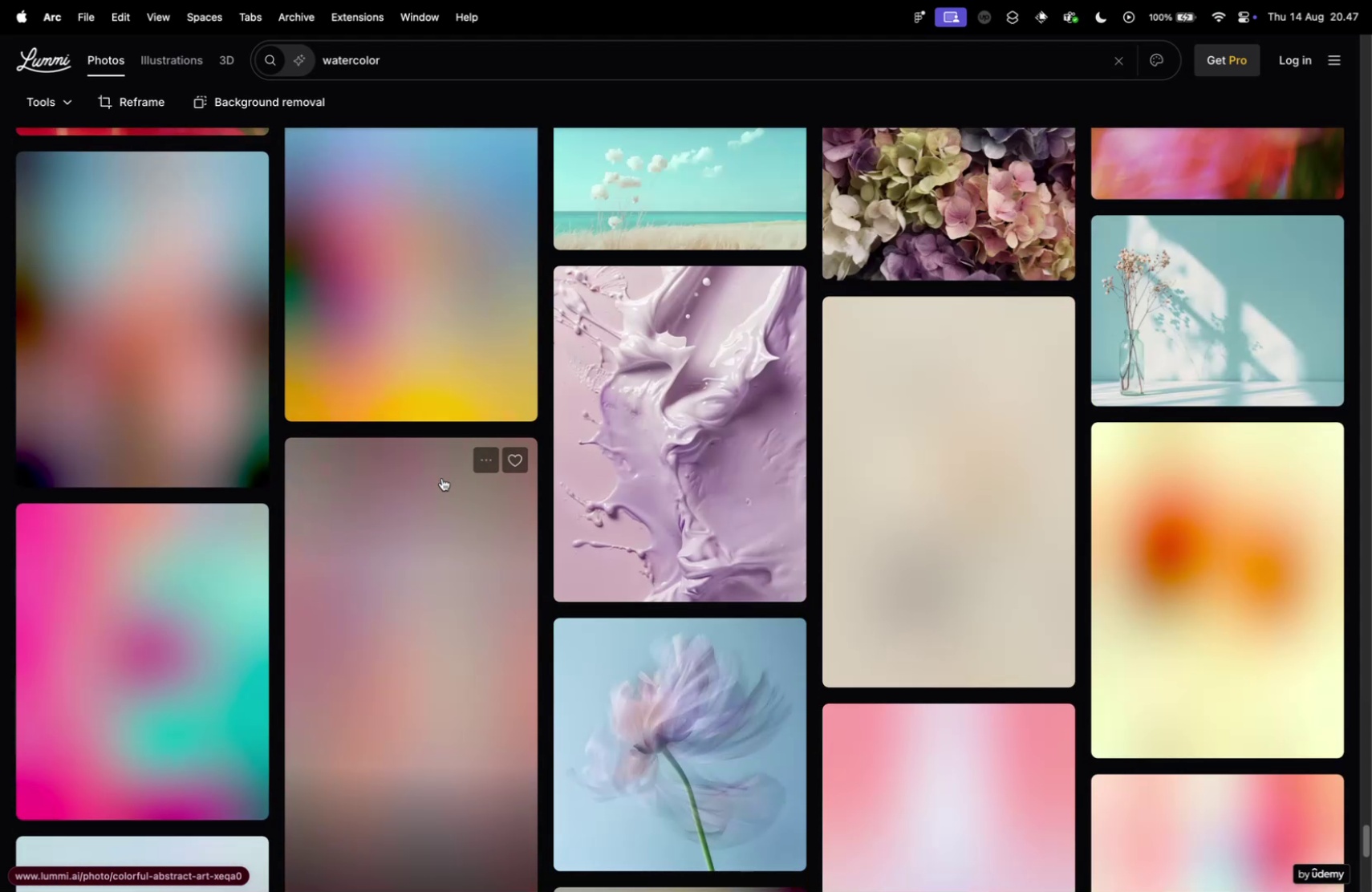 
scroll: coordinate [441, 477], scroll_direction: up, amount: 10.0
 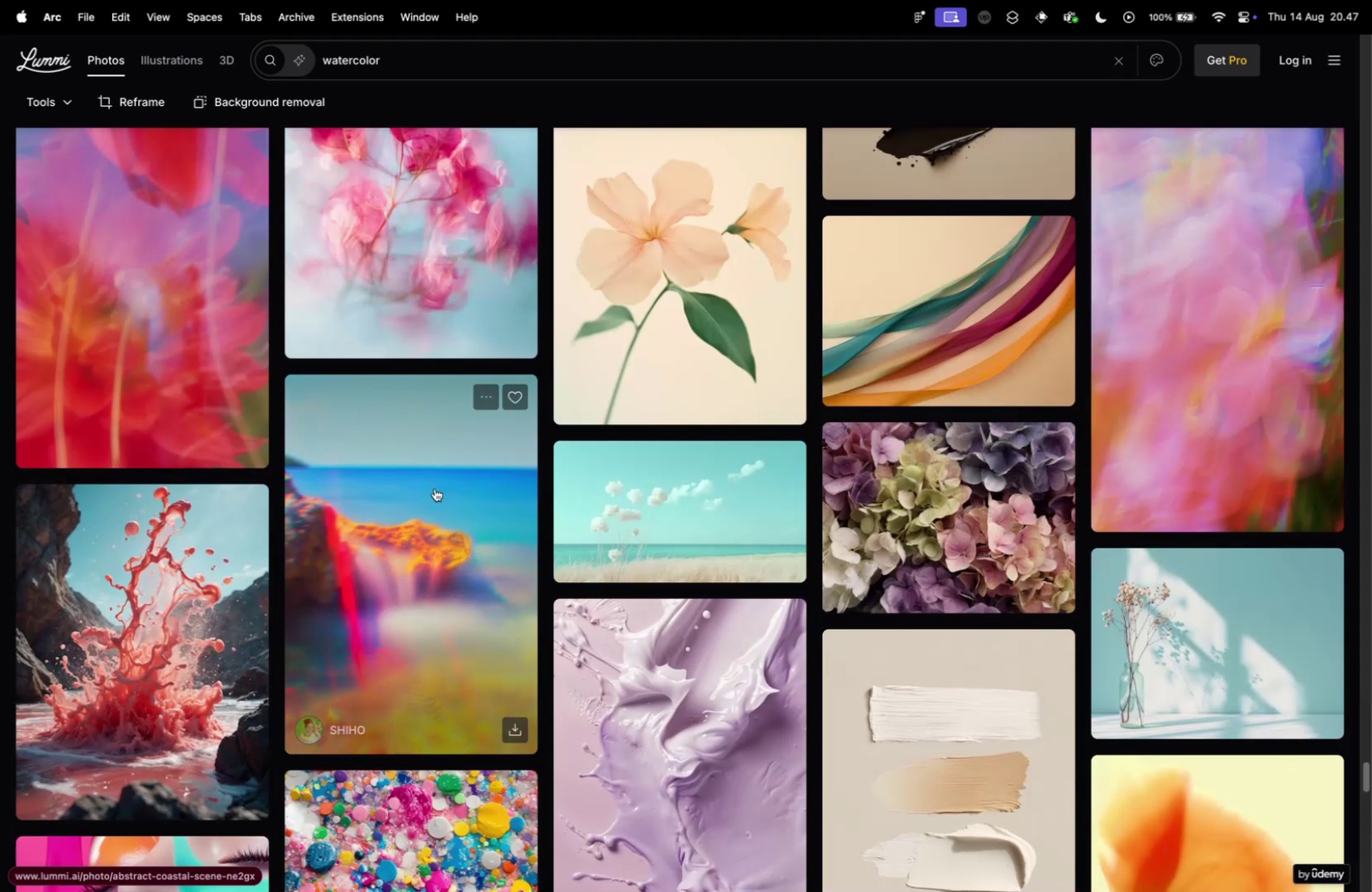 
scroll: coordinate [444, 500], scroll_direction: down, amount: 79.0
 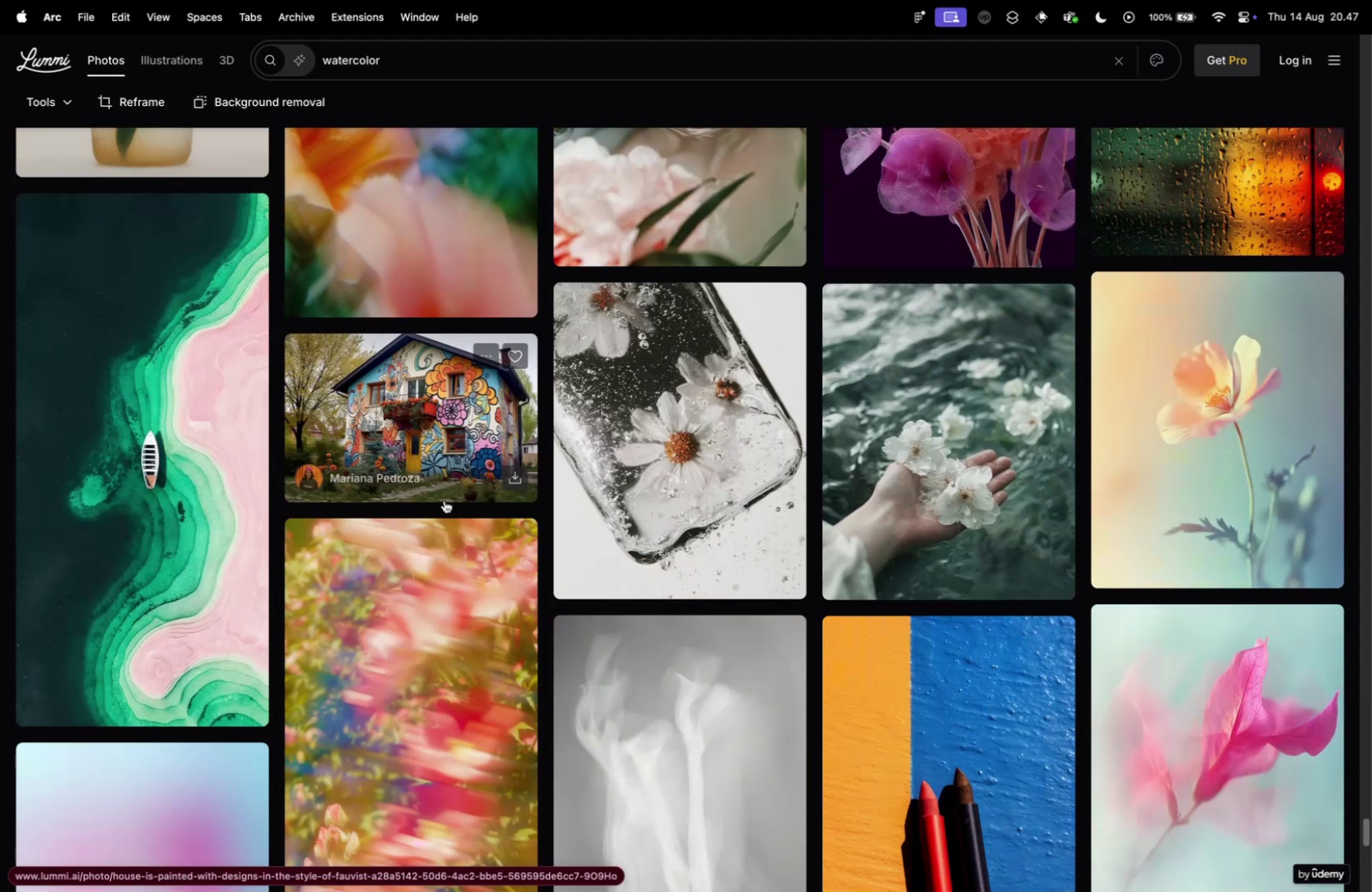 
scroll: coordinate [445, 500], scroll_direction: up, amount: 10.0
 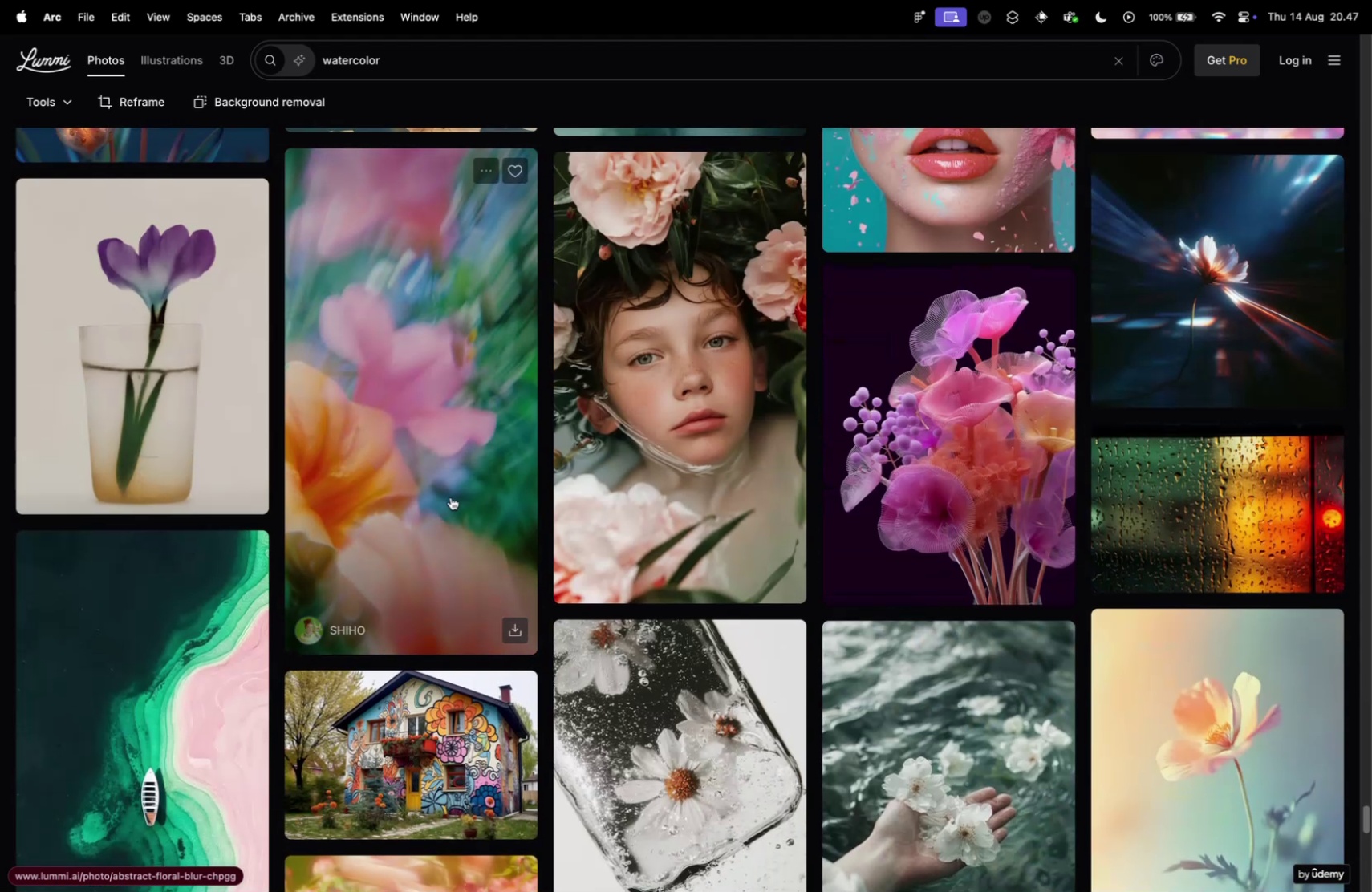 
scroll: coordinate [452, 497], scroll_direction: down, amount: 59.0
 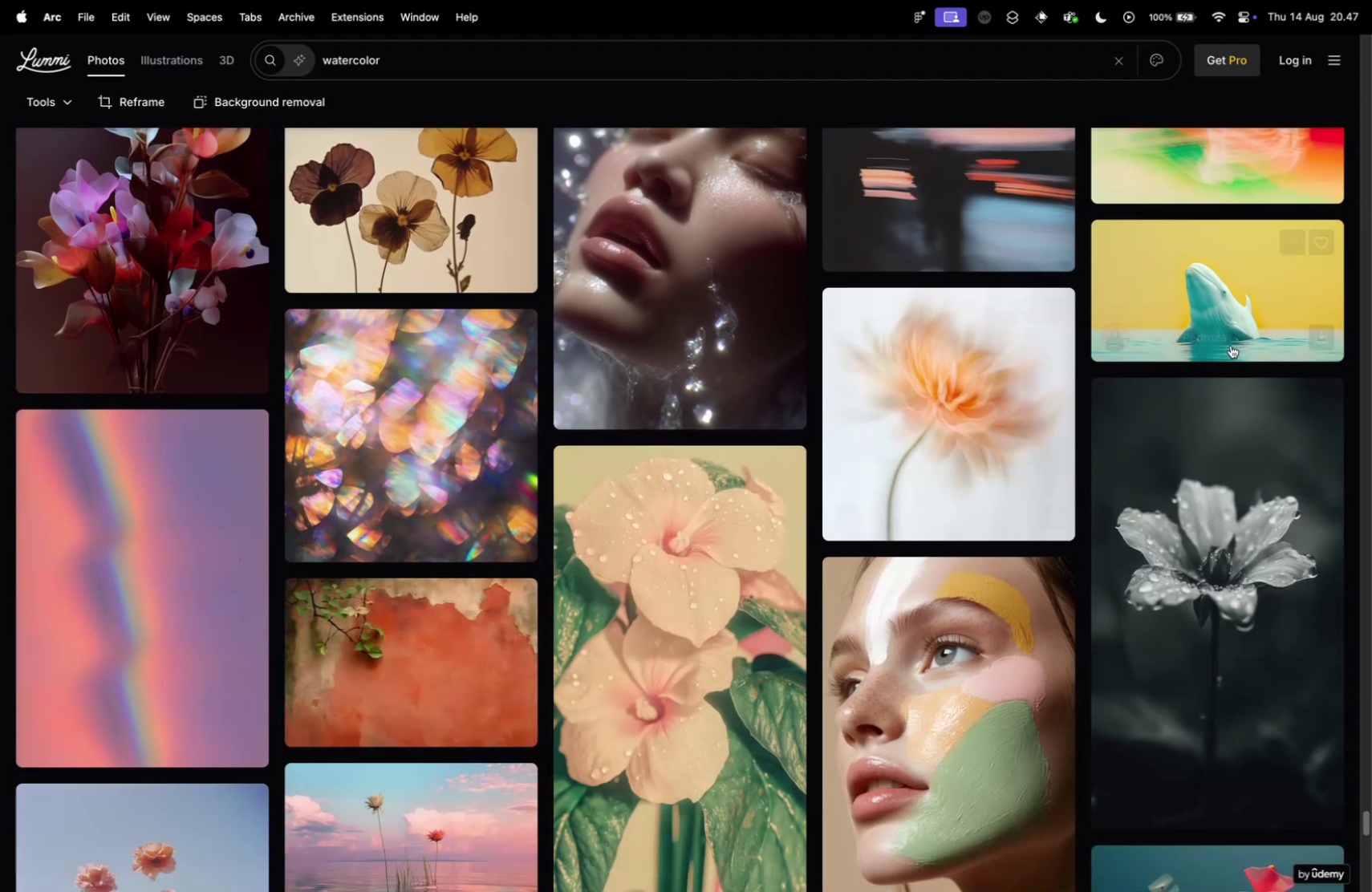 
left_click([1190, 275])
 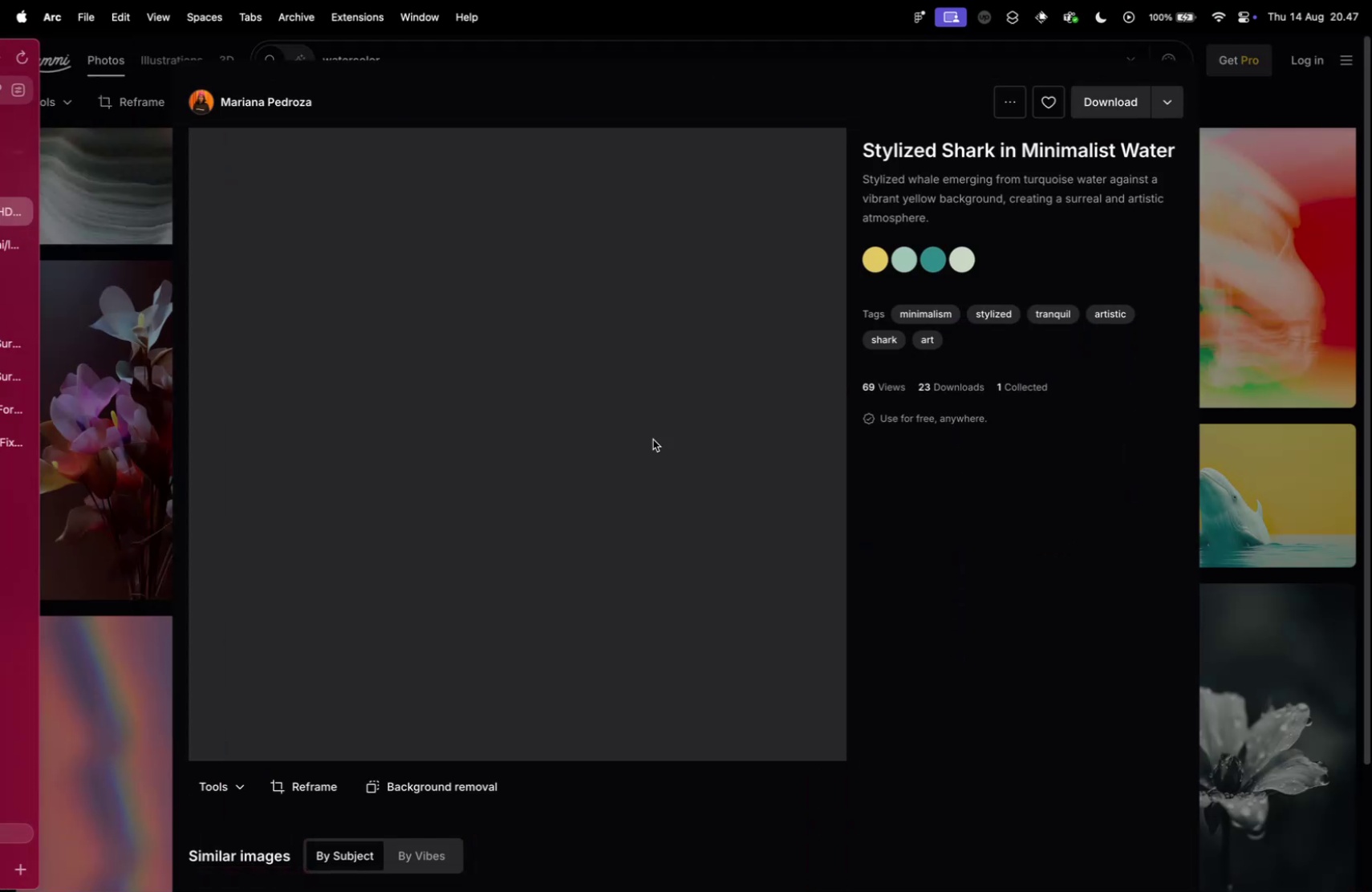 
key(Control+ControlLeft)
 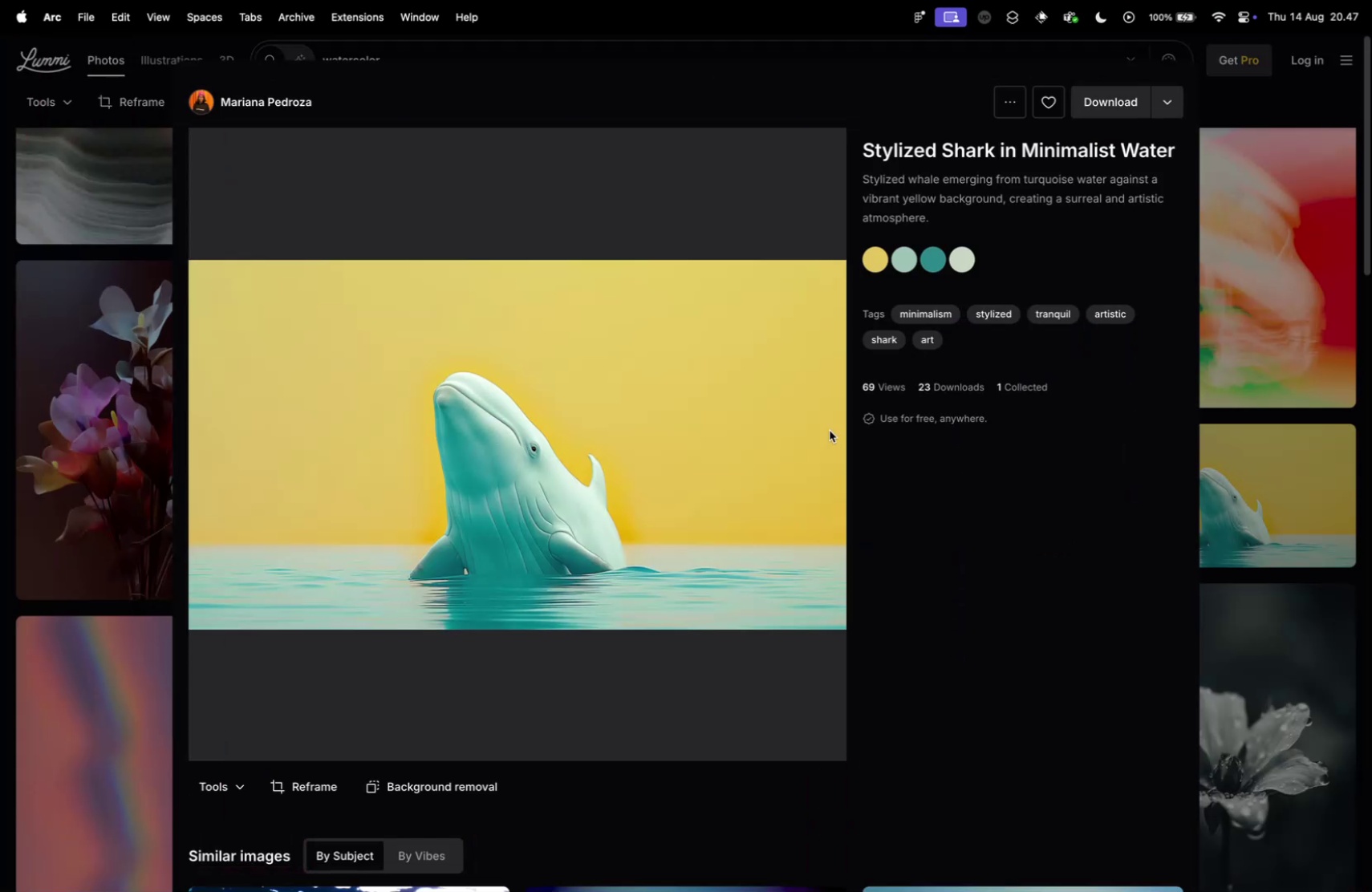 
key(Control+Tab)
 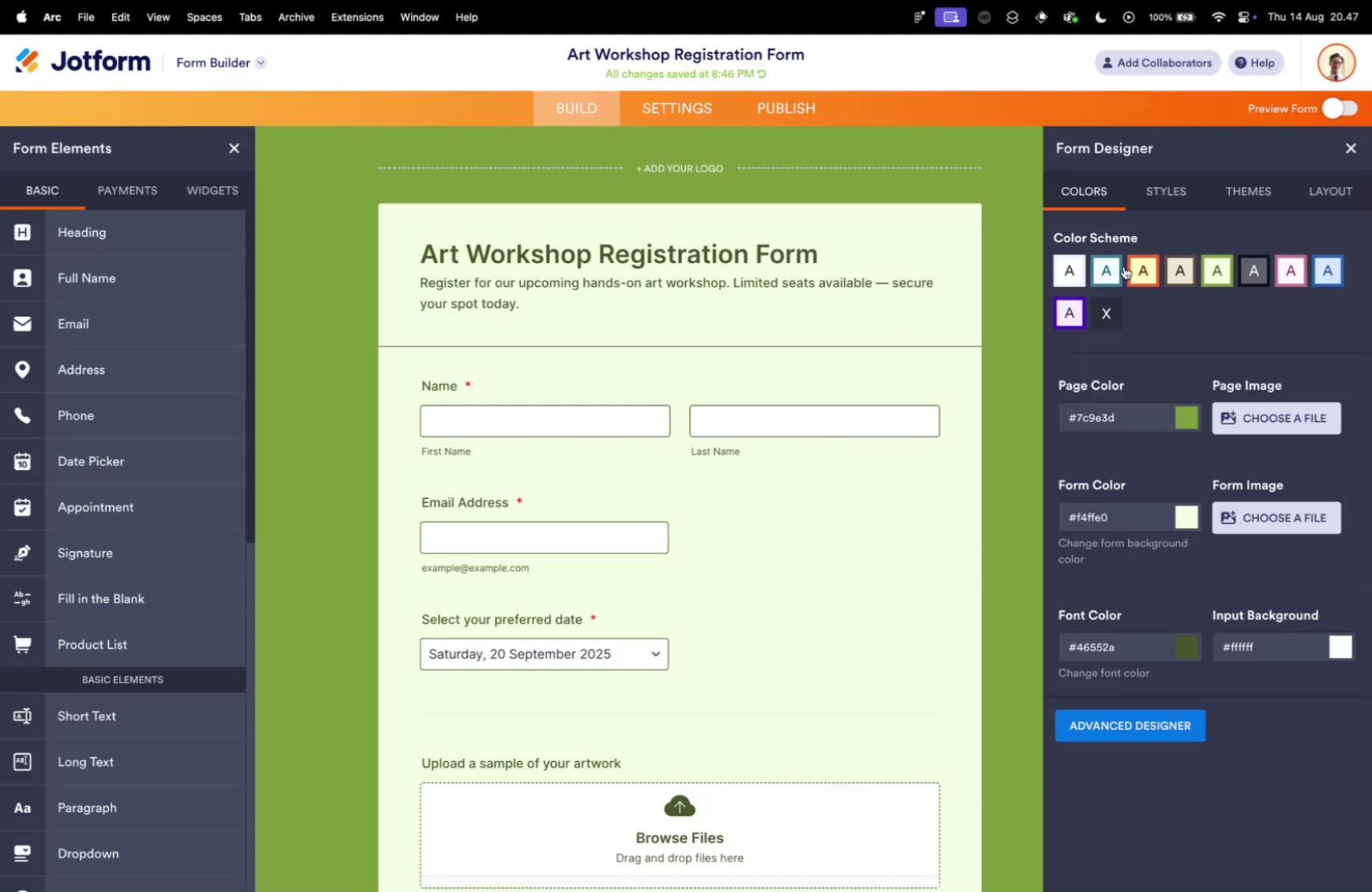 
left_click([1154, 265])
 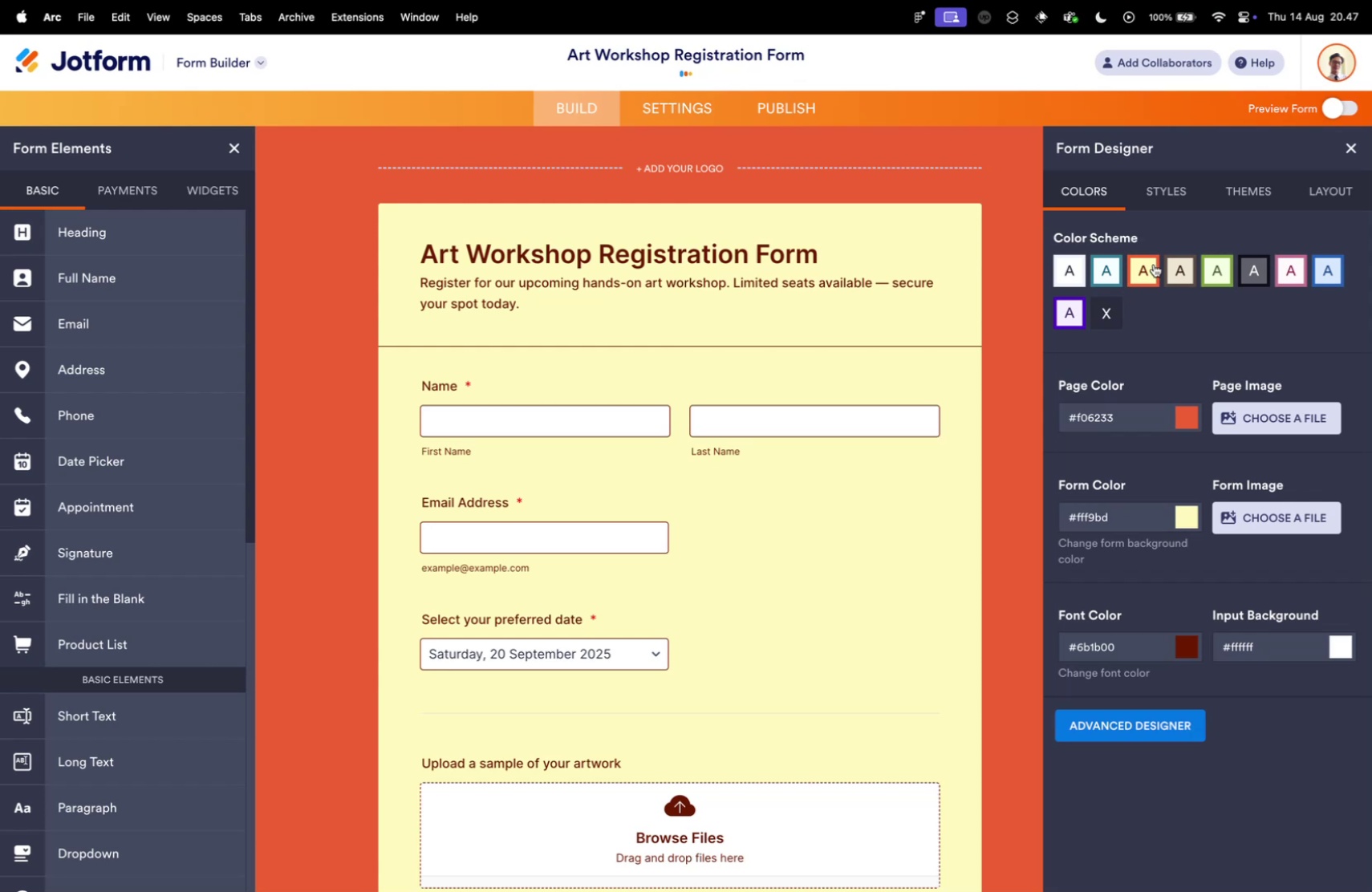 
key(Control+ControlLeft)
 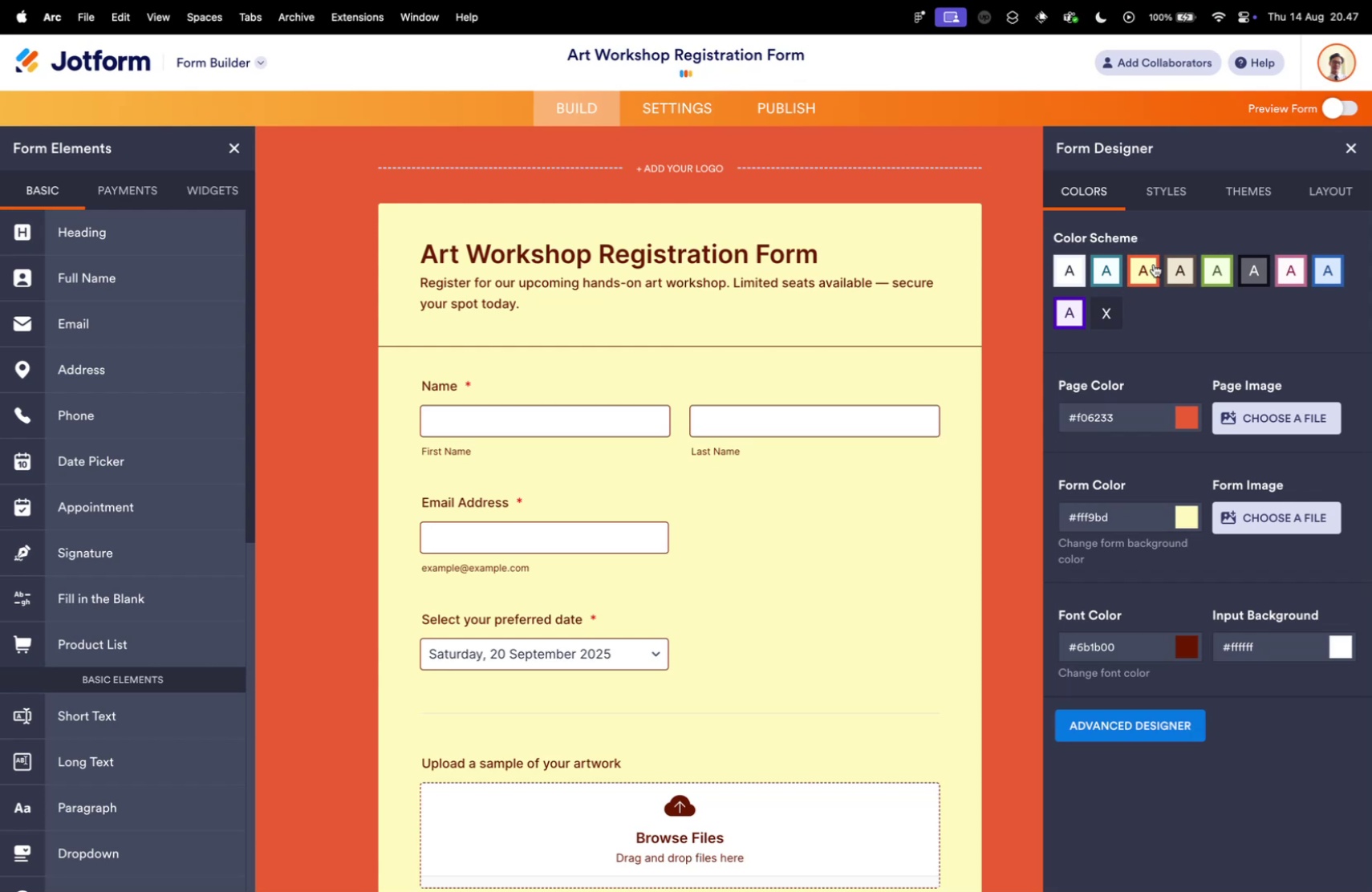 
key(Control+Tab)
 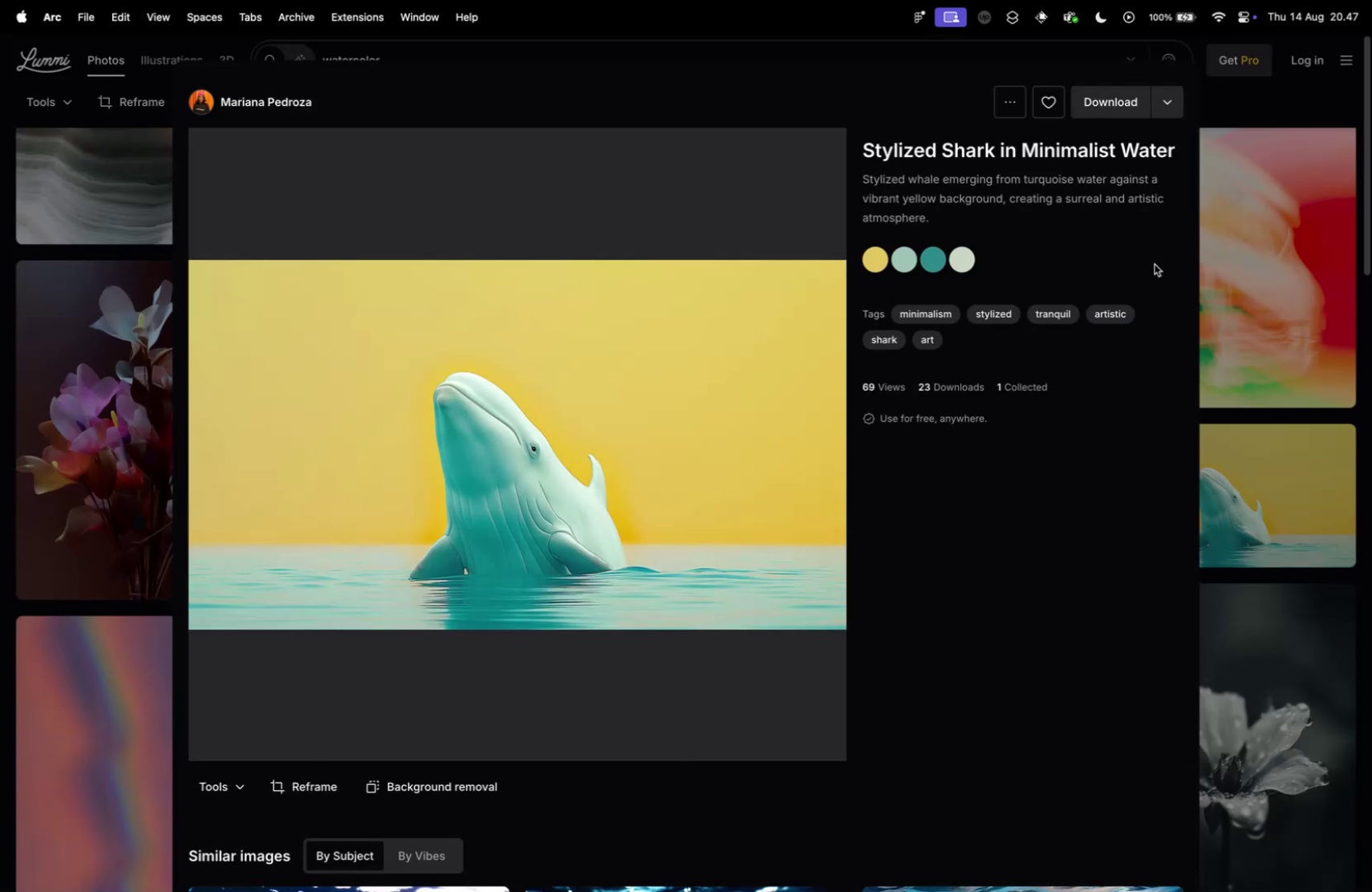 
key(Control+ControlLeft)
 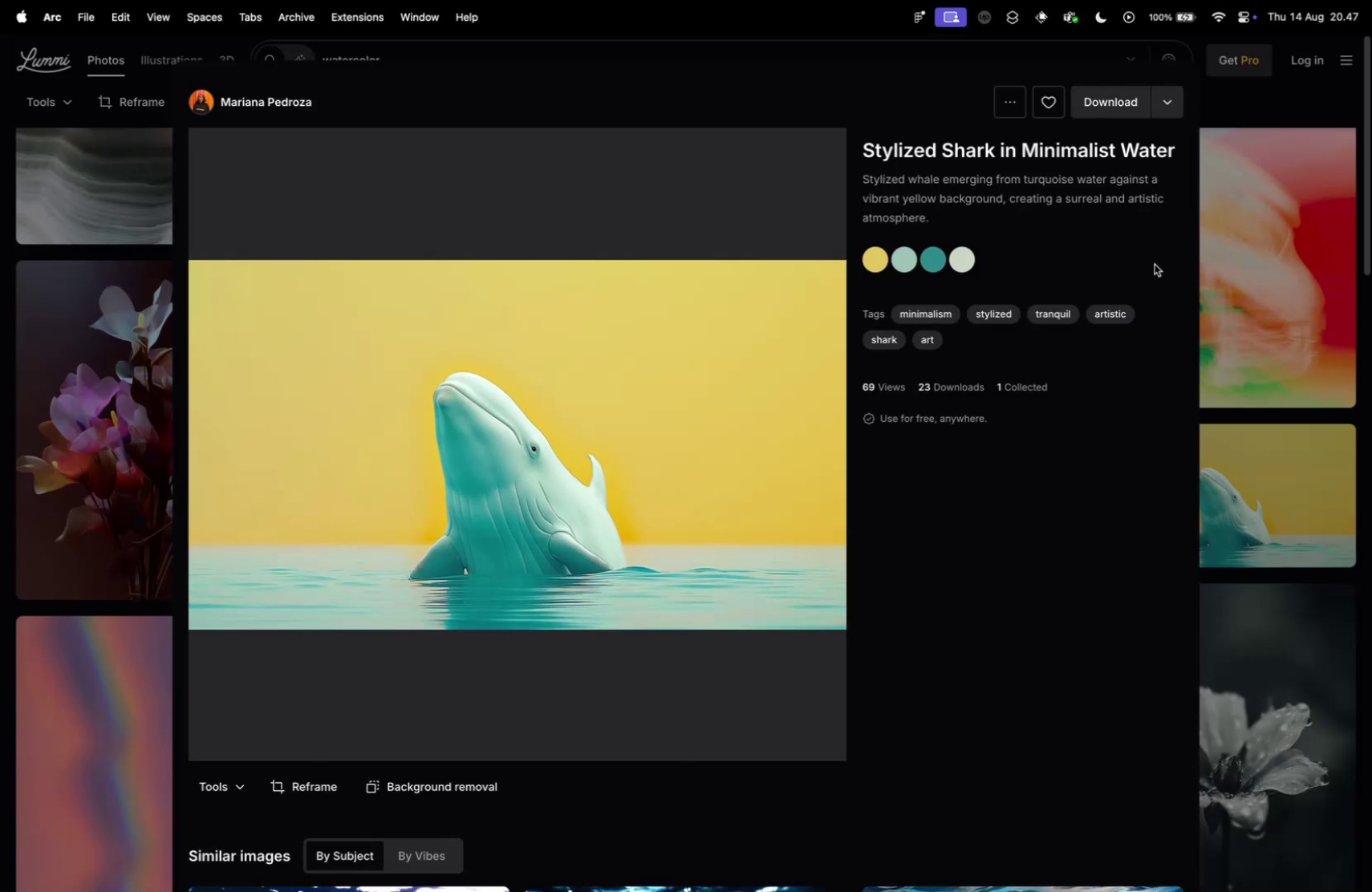 
key(Control+Tab)
 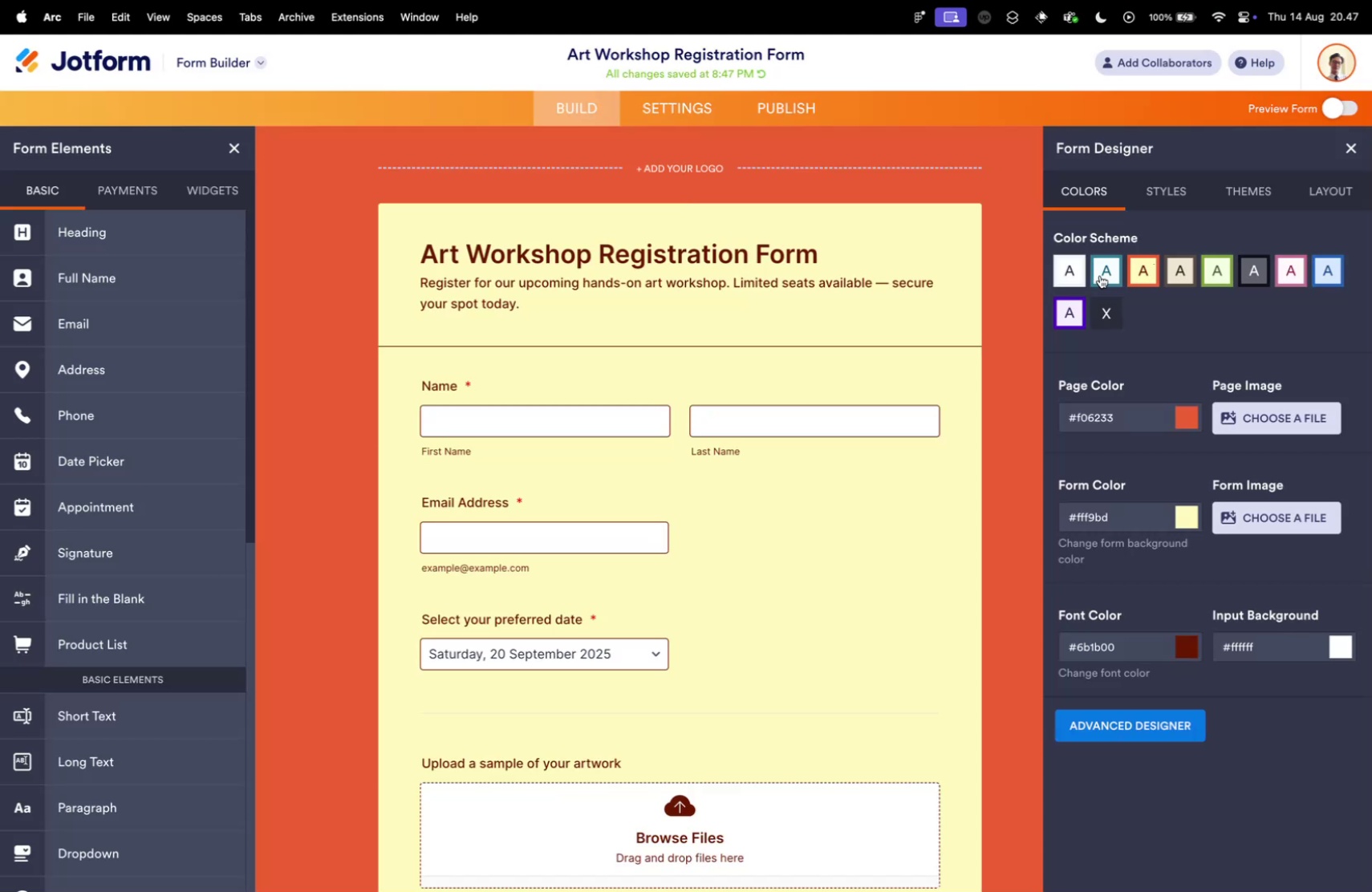 
left_click([1100, 275])
 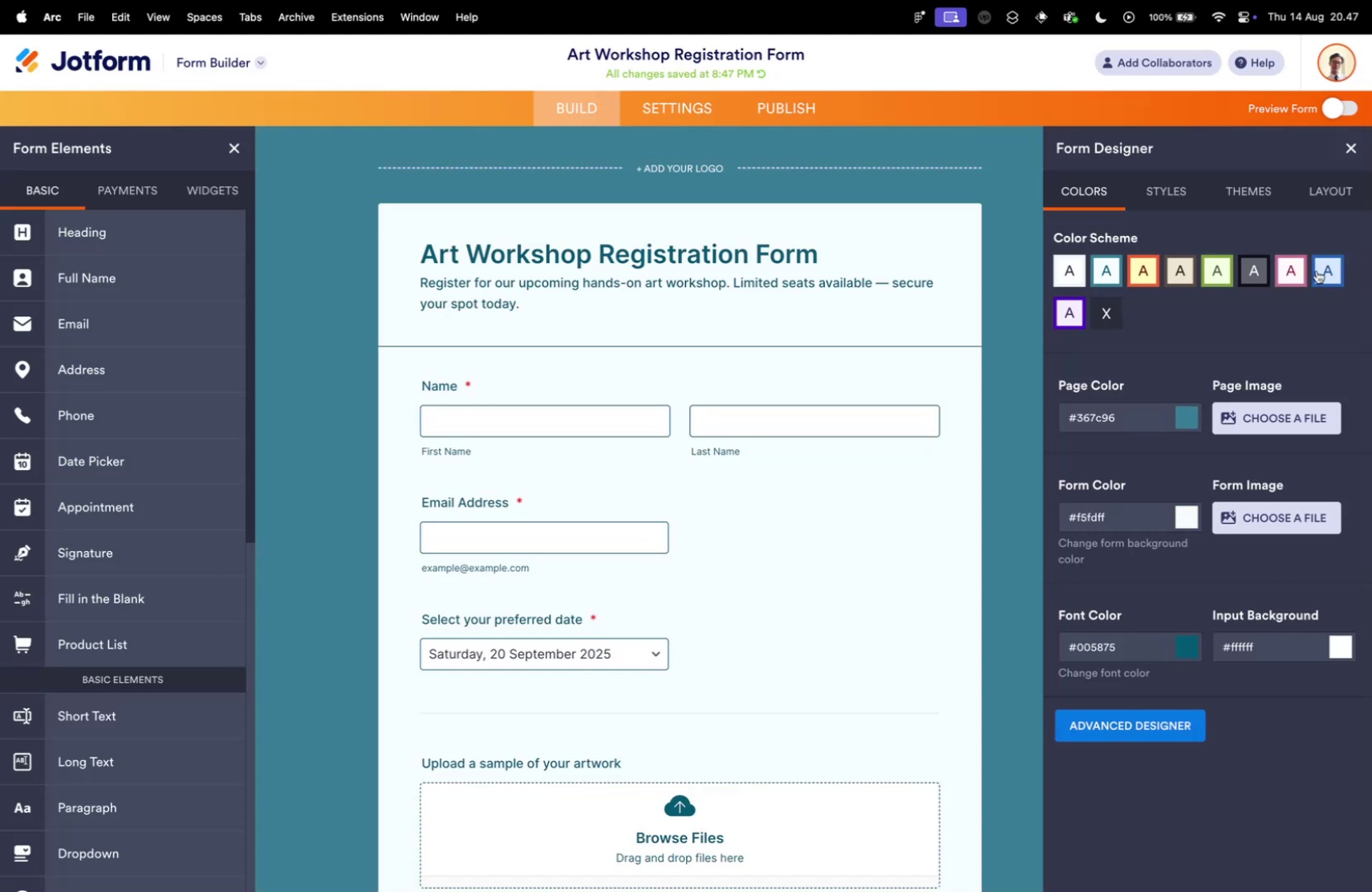 
left_click([1317, 270])
 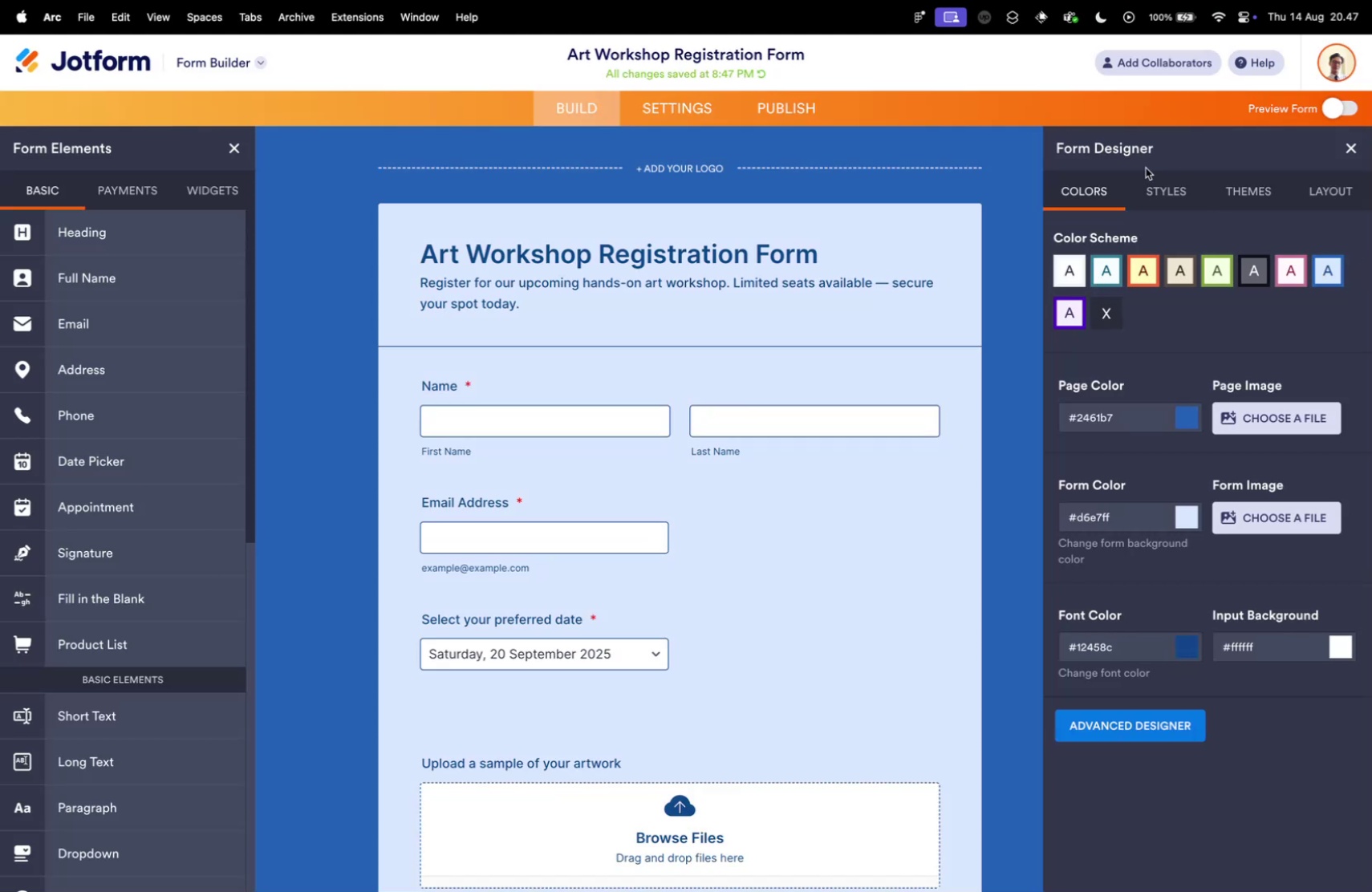 
left_click([1158, 195])
 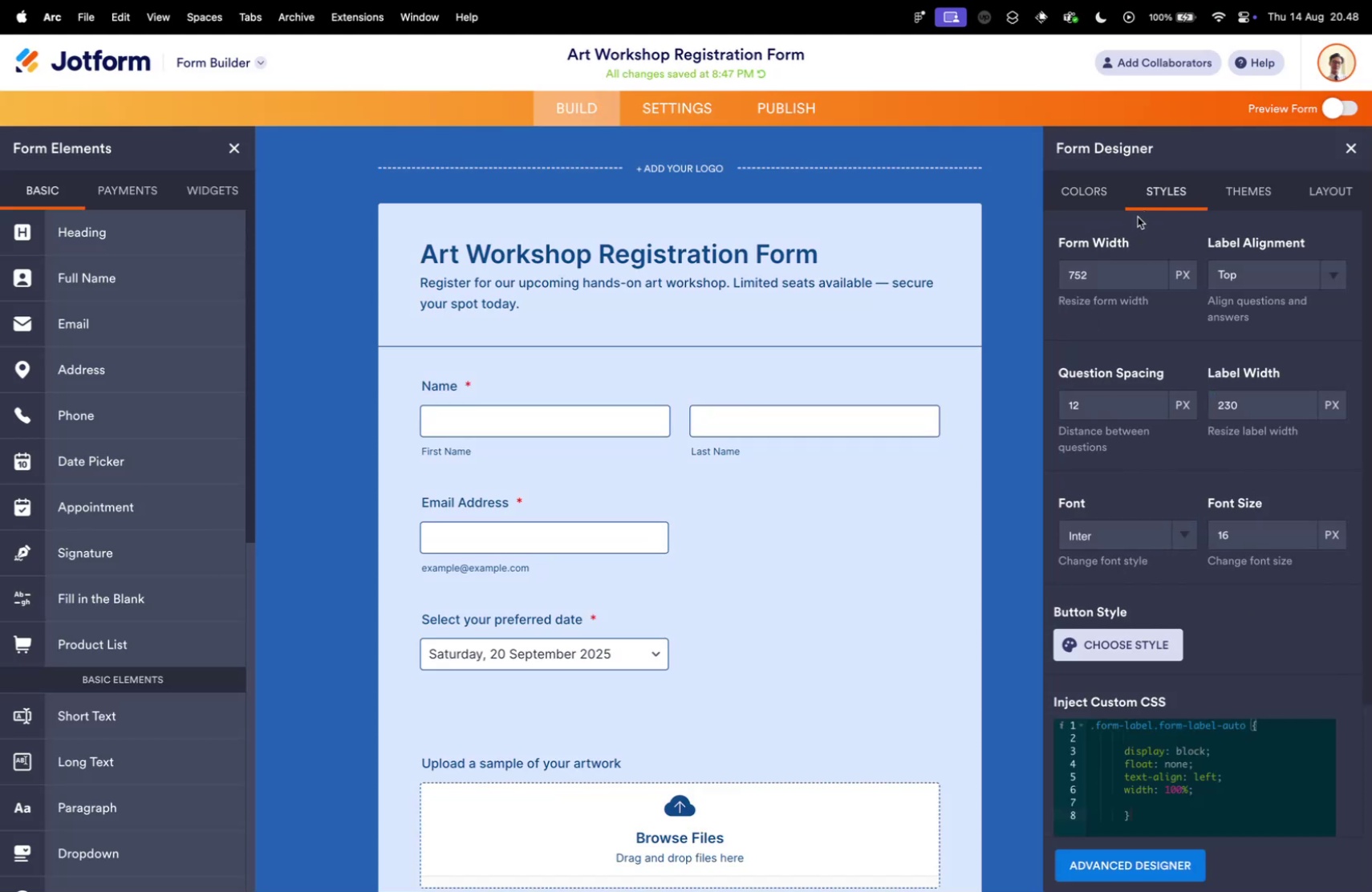 
left_click([1344, 274])
 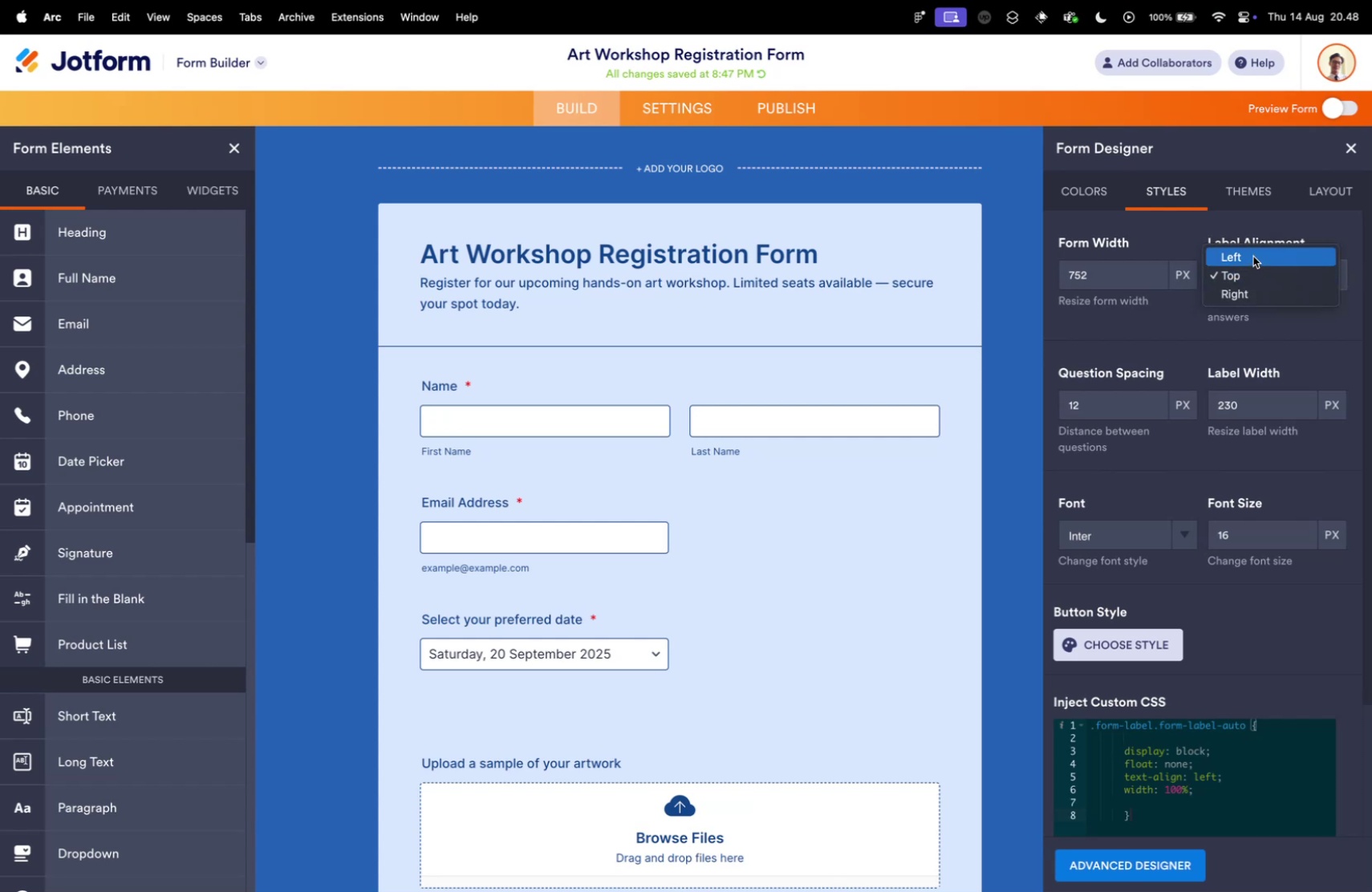 
left_click([1253, 256])
 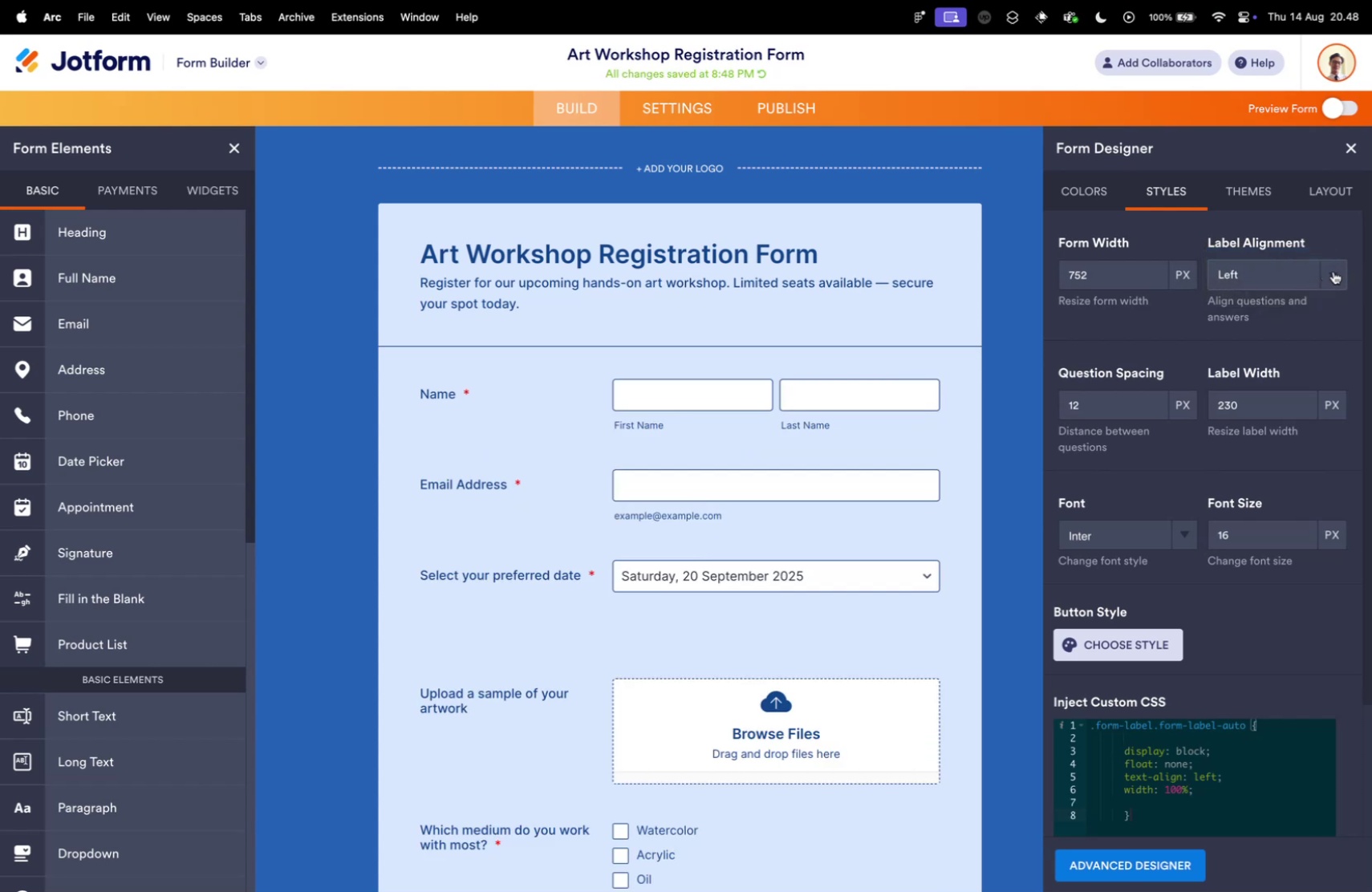 
left_click([1333, 271])
 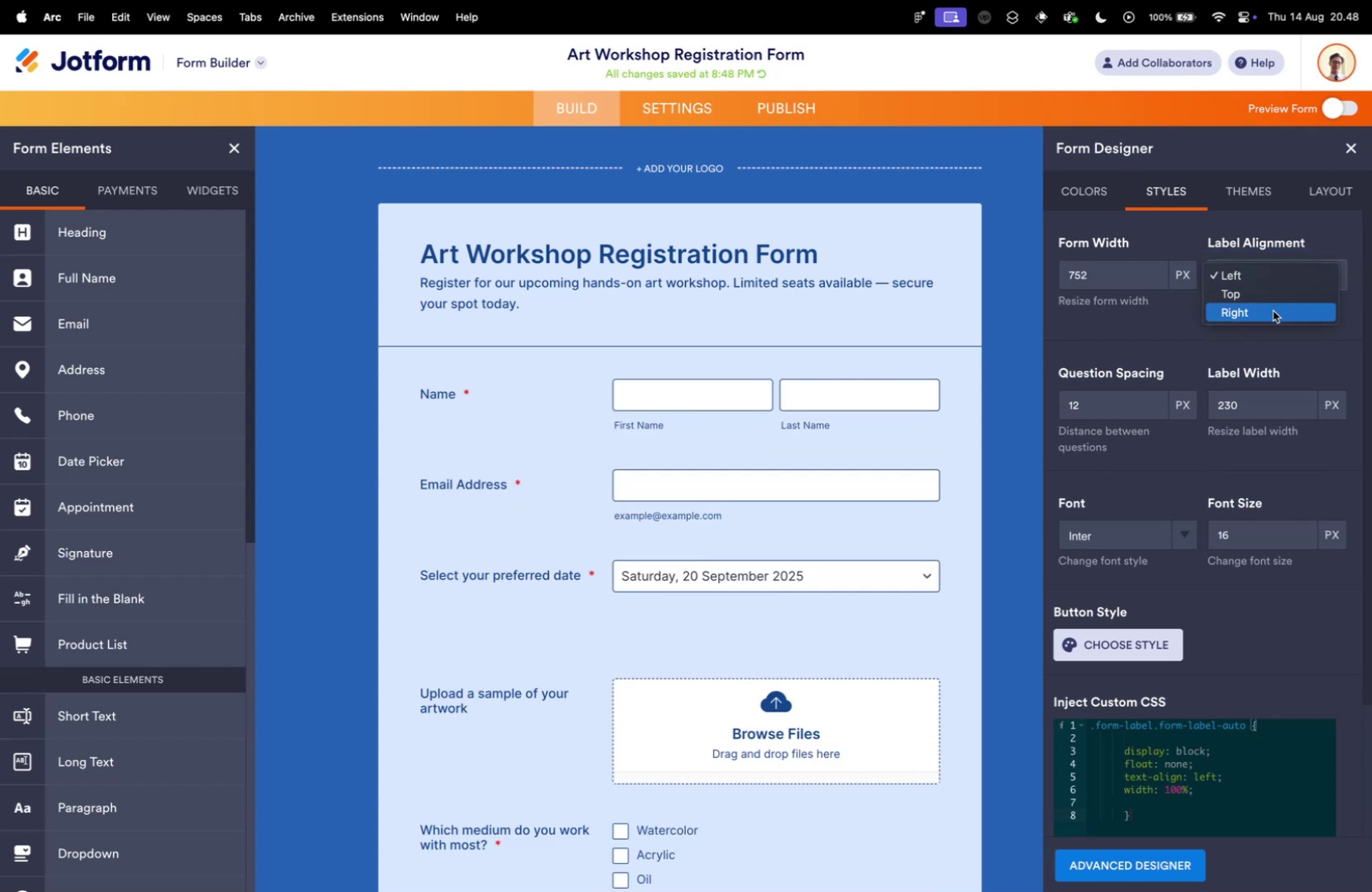 
left_click([1273, 311])
 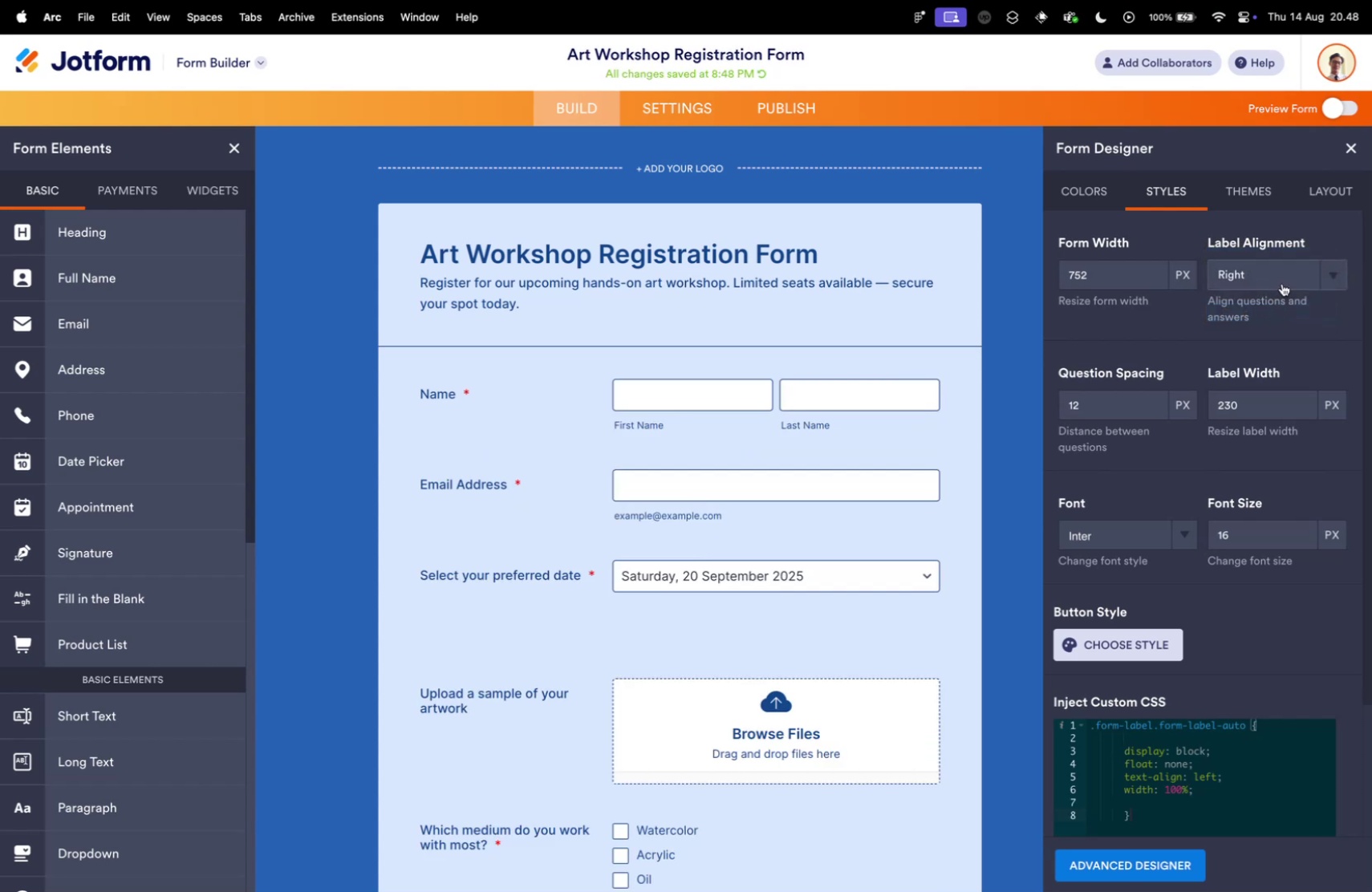 
scroll: coordinate [739, 343], scroll_direction: down, amount: 15.0
 